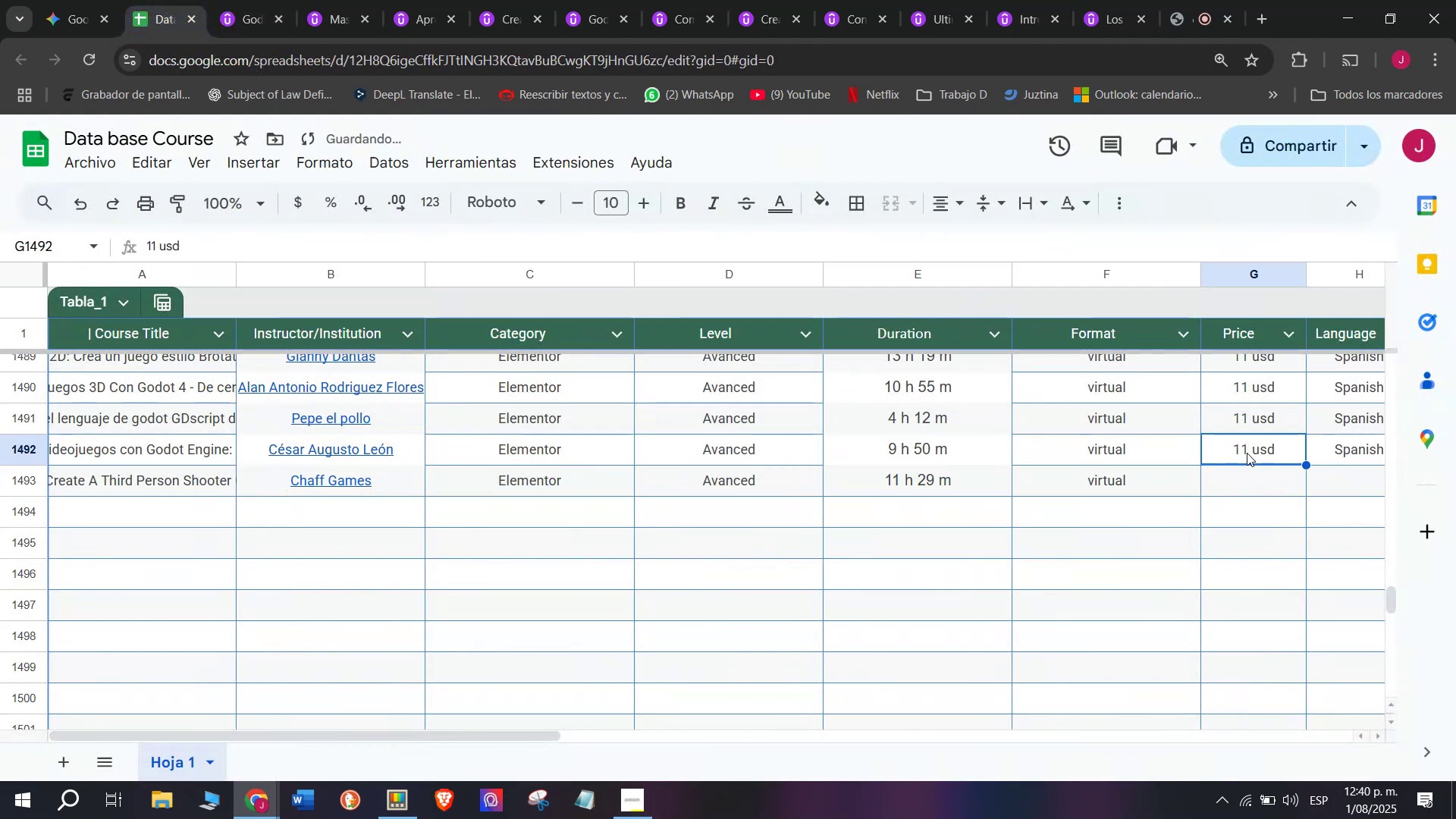 
key(Control+C)
 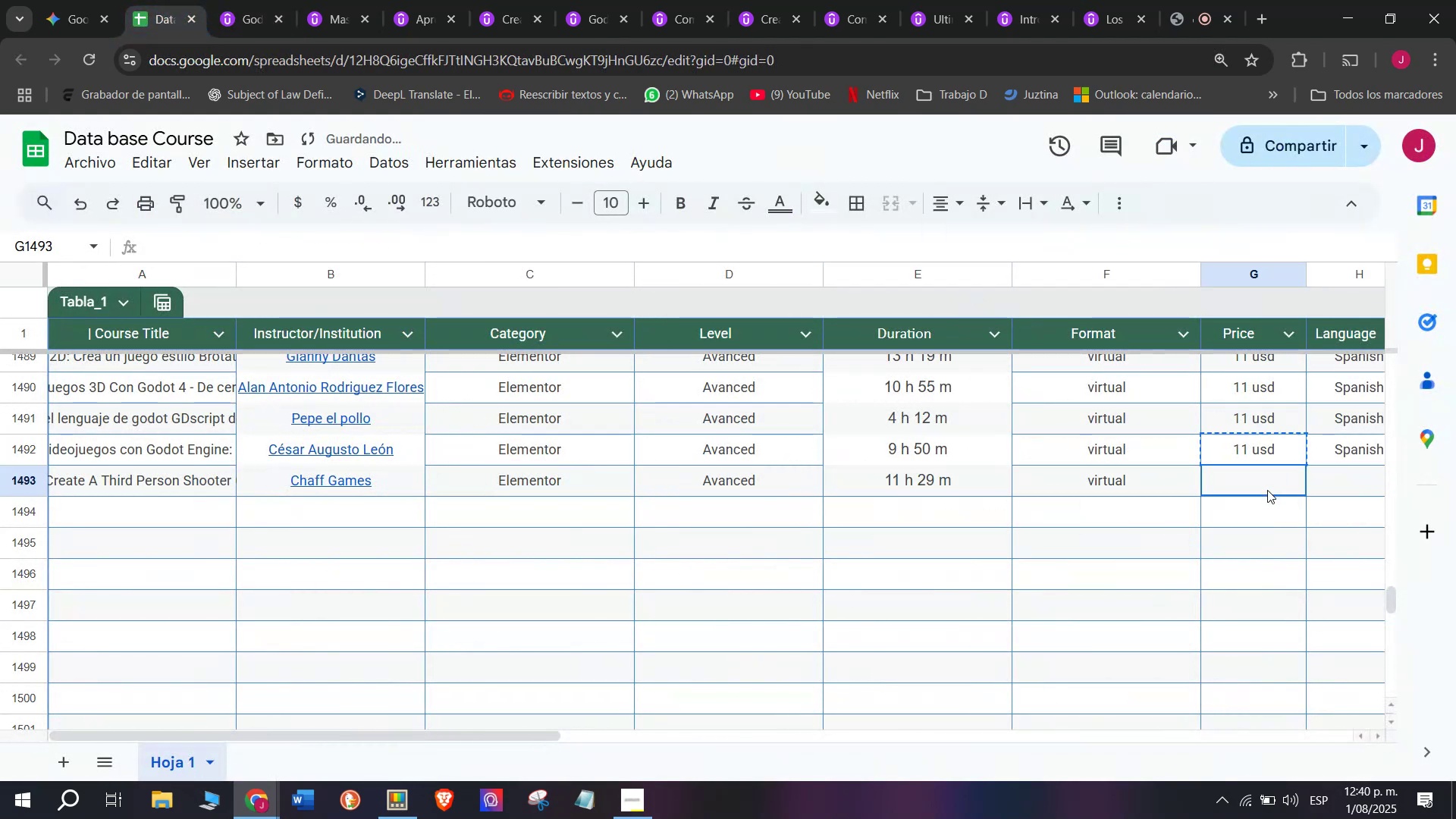 
key(Z)
 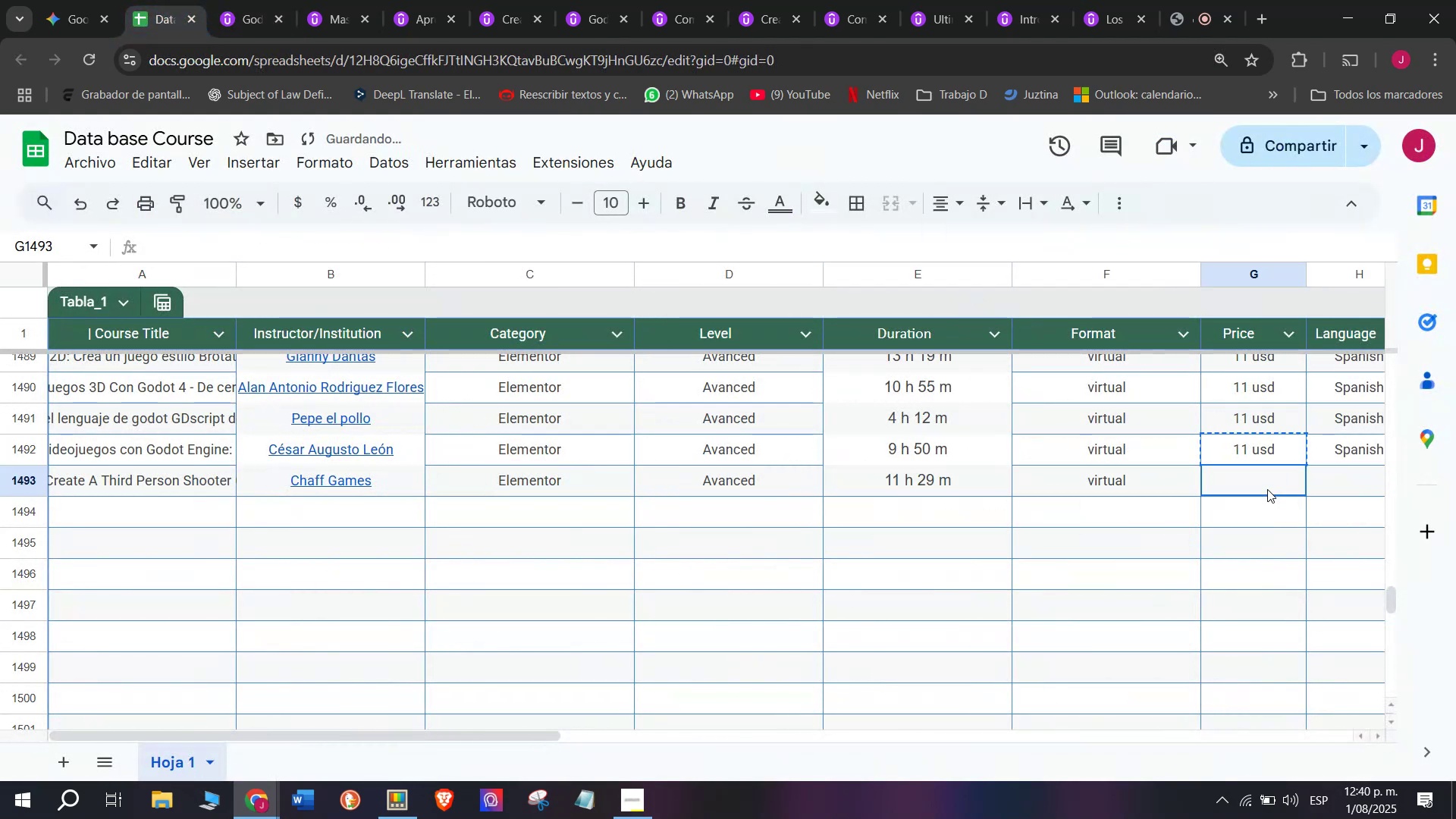 
key(Control+ControlLeft)
 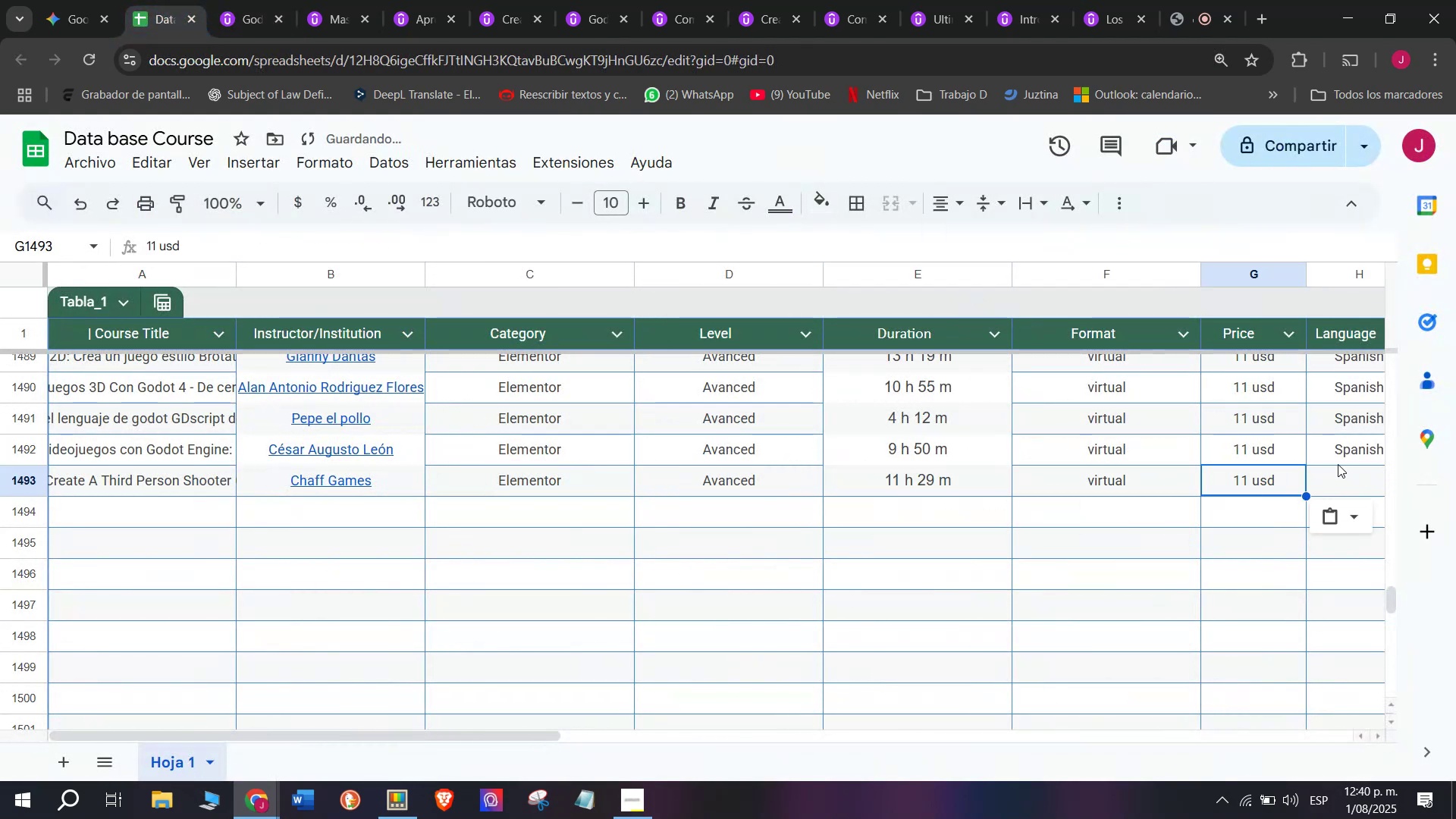 
key(Control+V)
 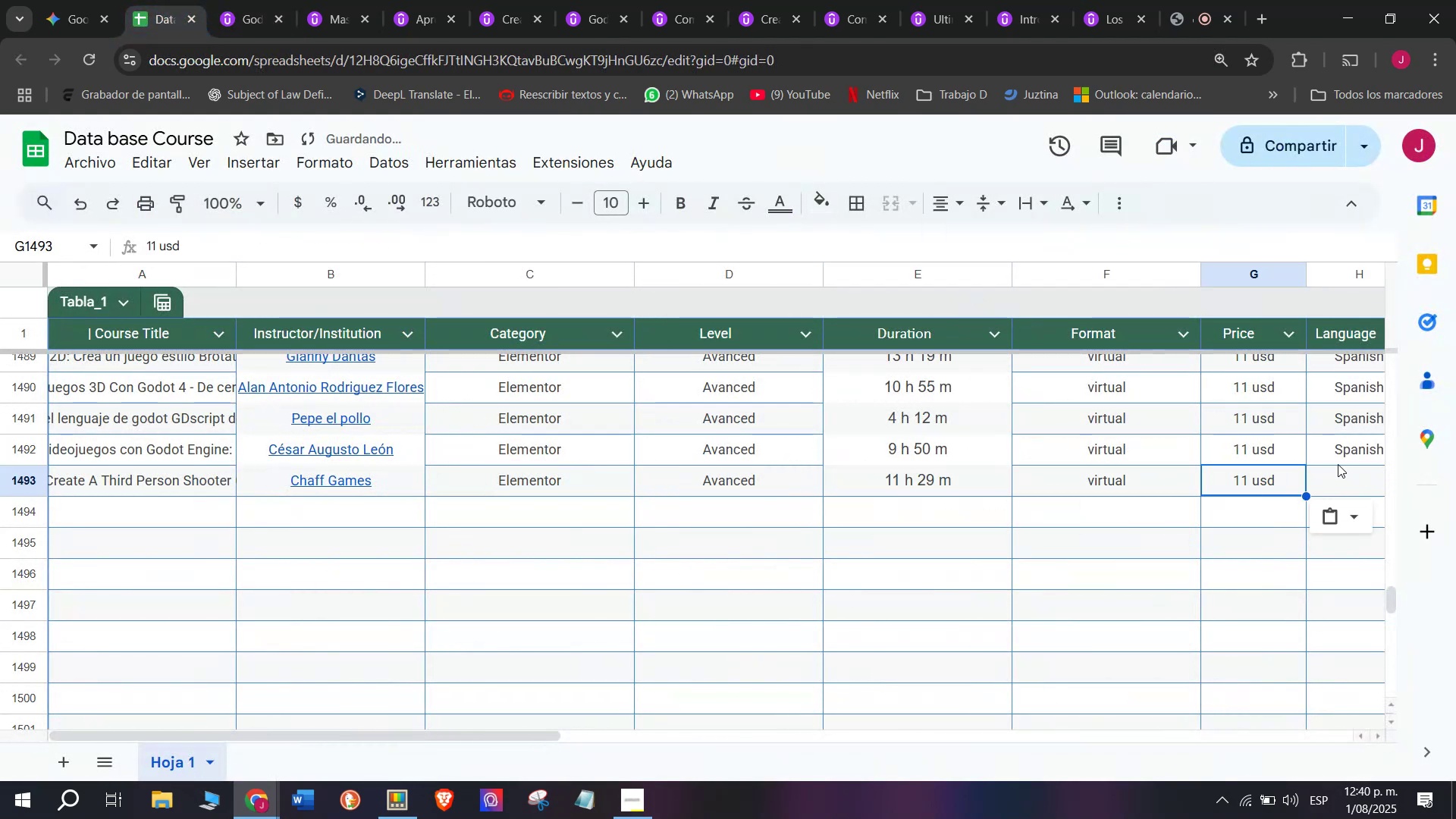 
left_click([1333, 461])
 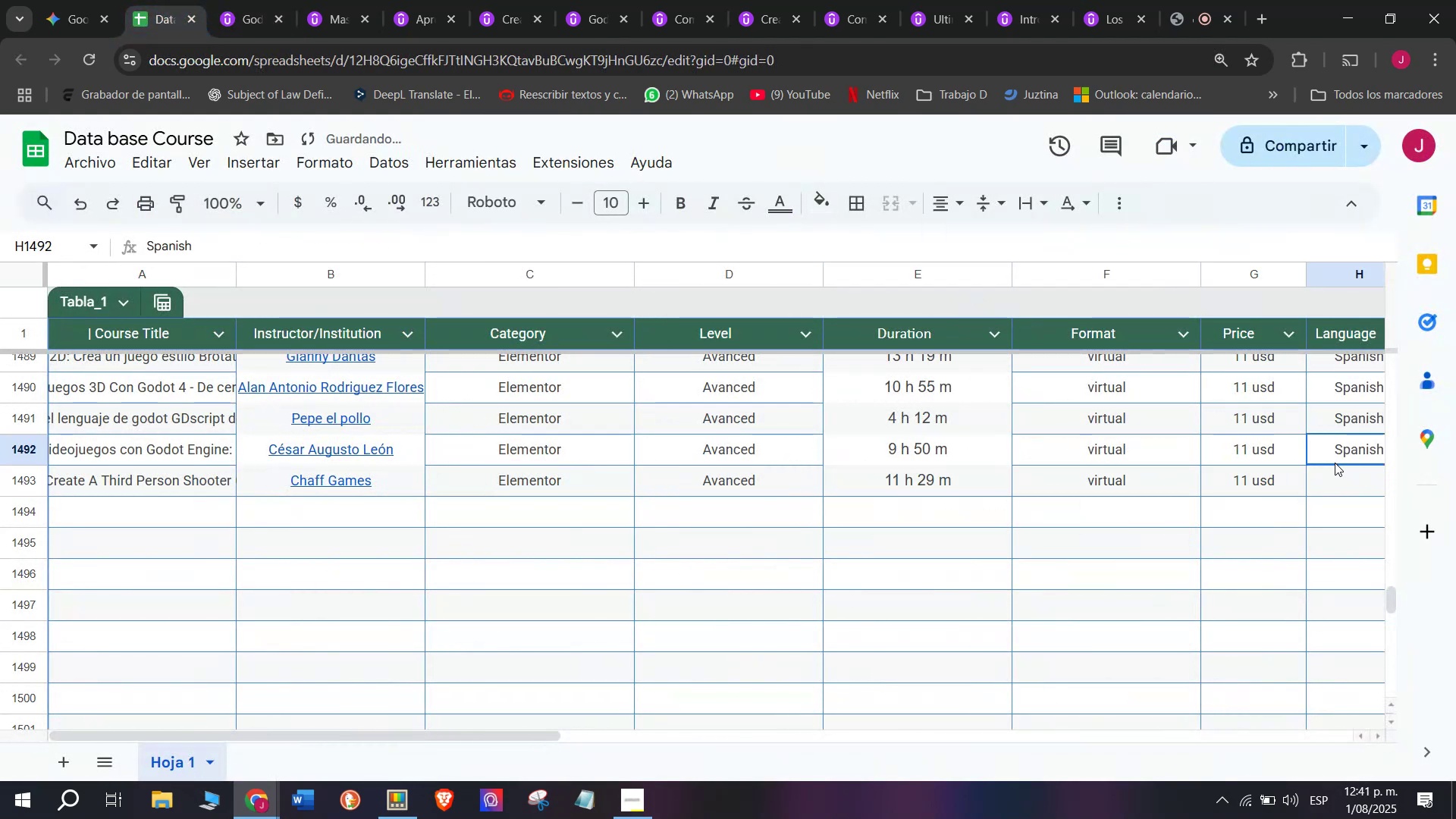 
key(Break)
 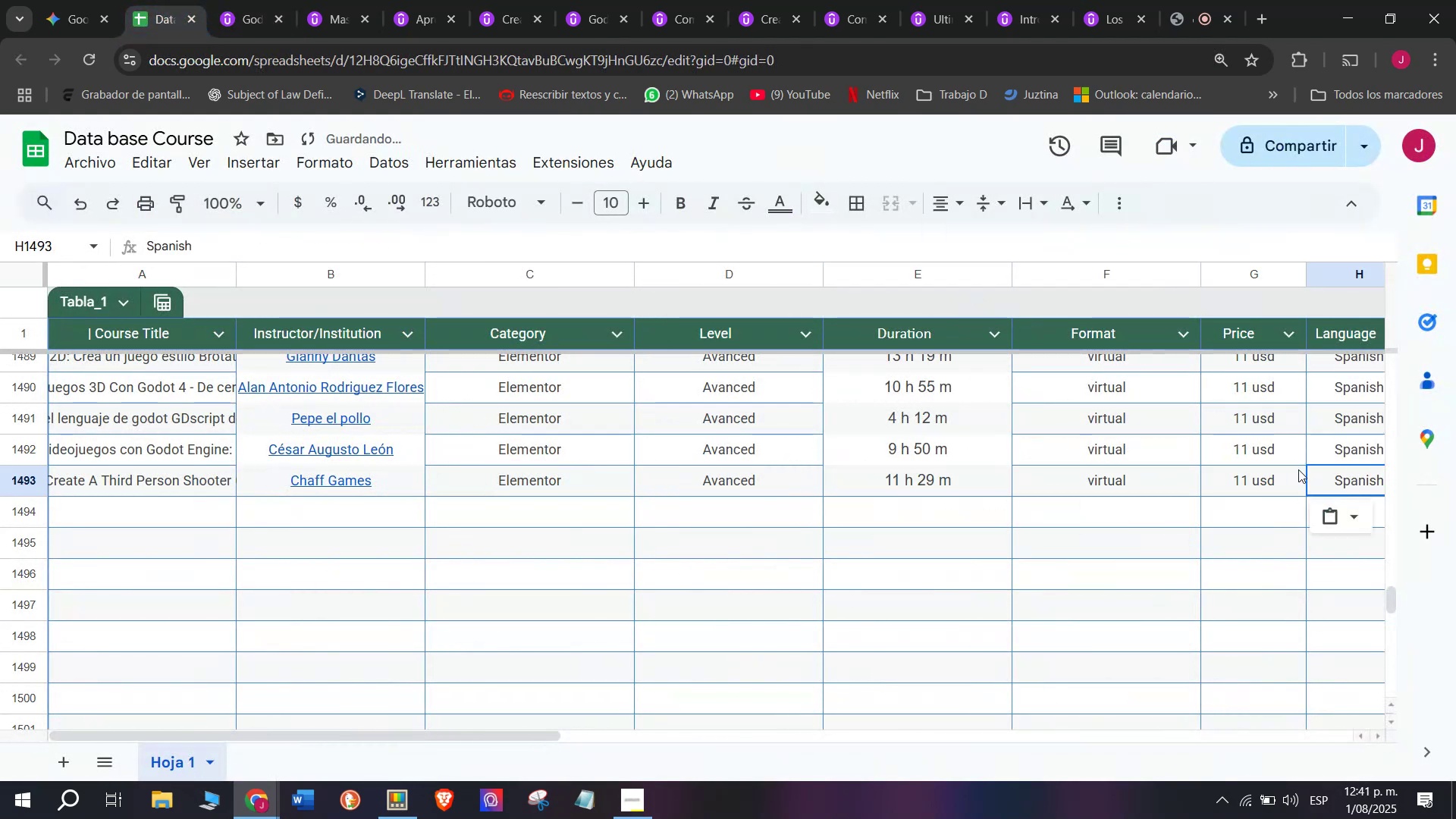 
key(Control+ControlLeft)
 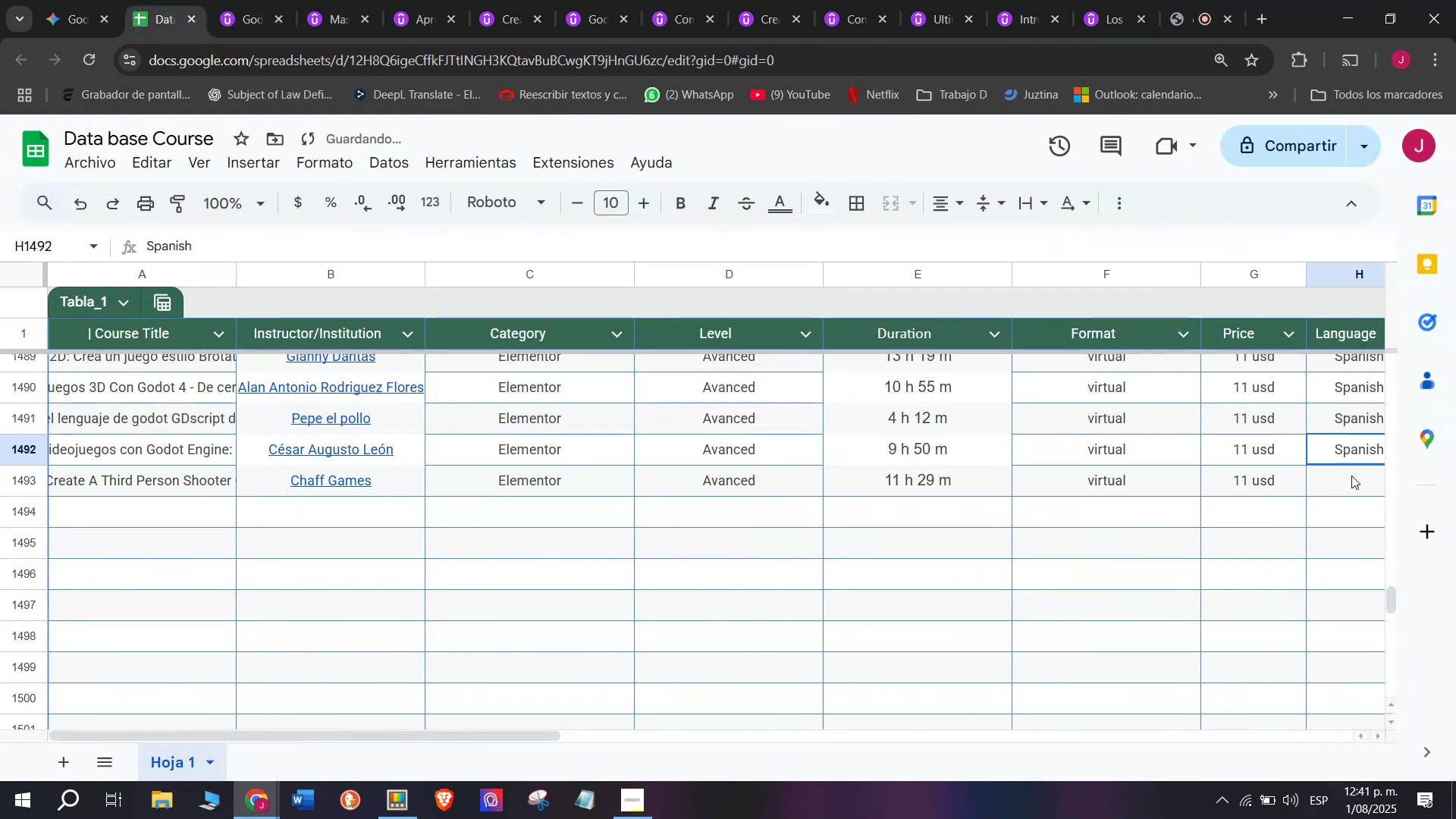 
key(Control+C)
 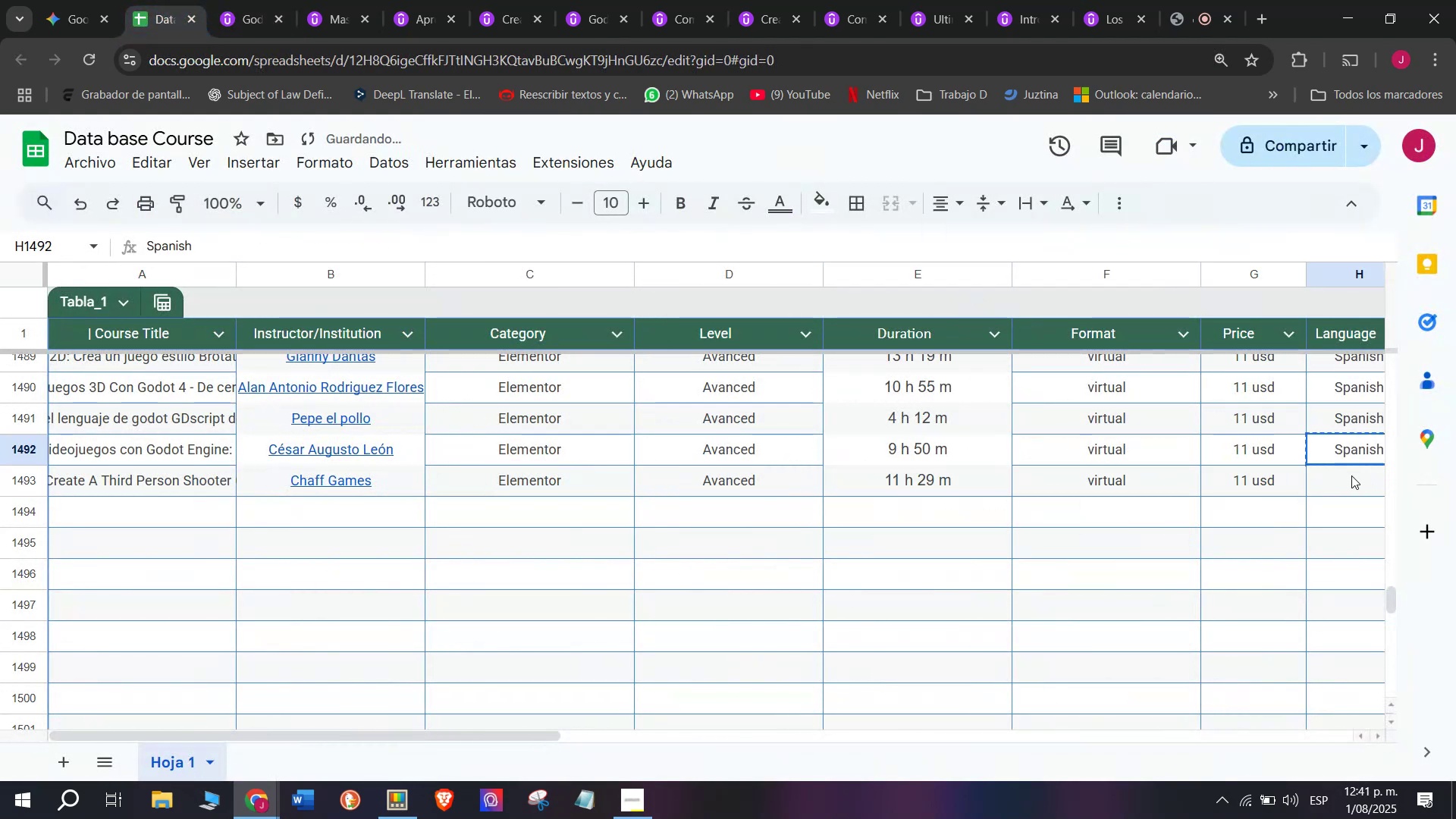 
double_click([1351, 475])
 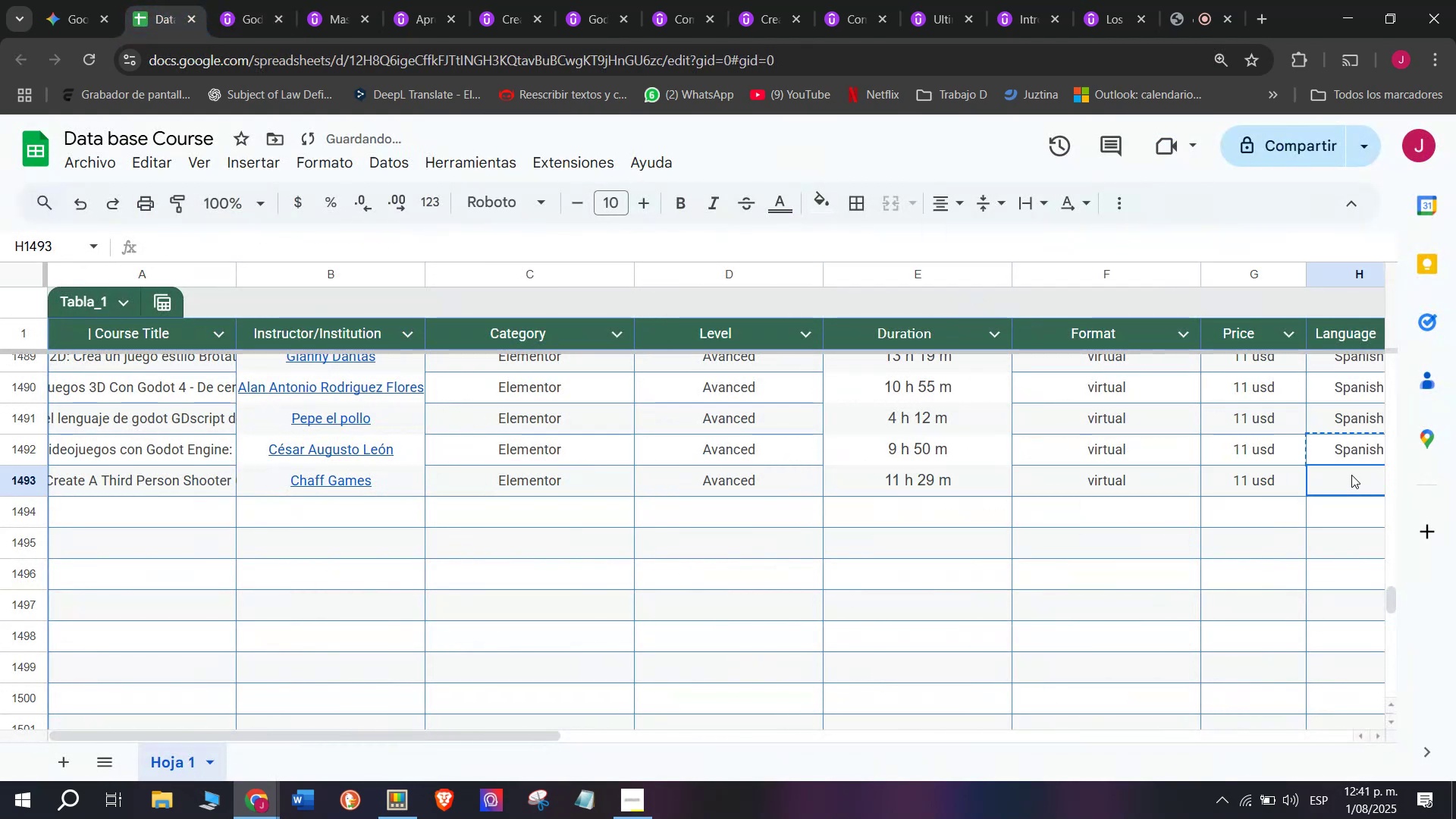 
key(Z)
 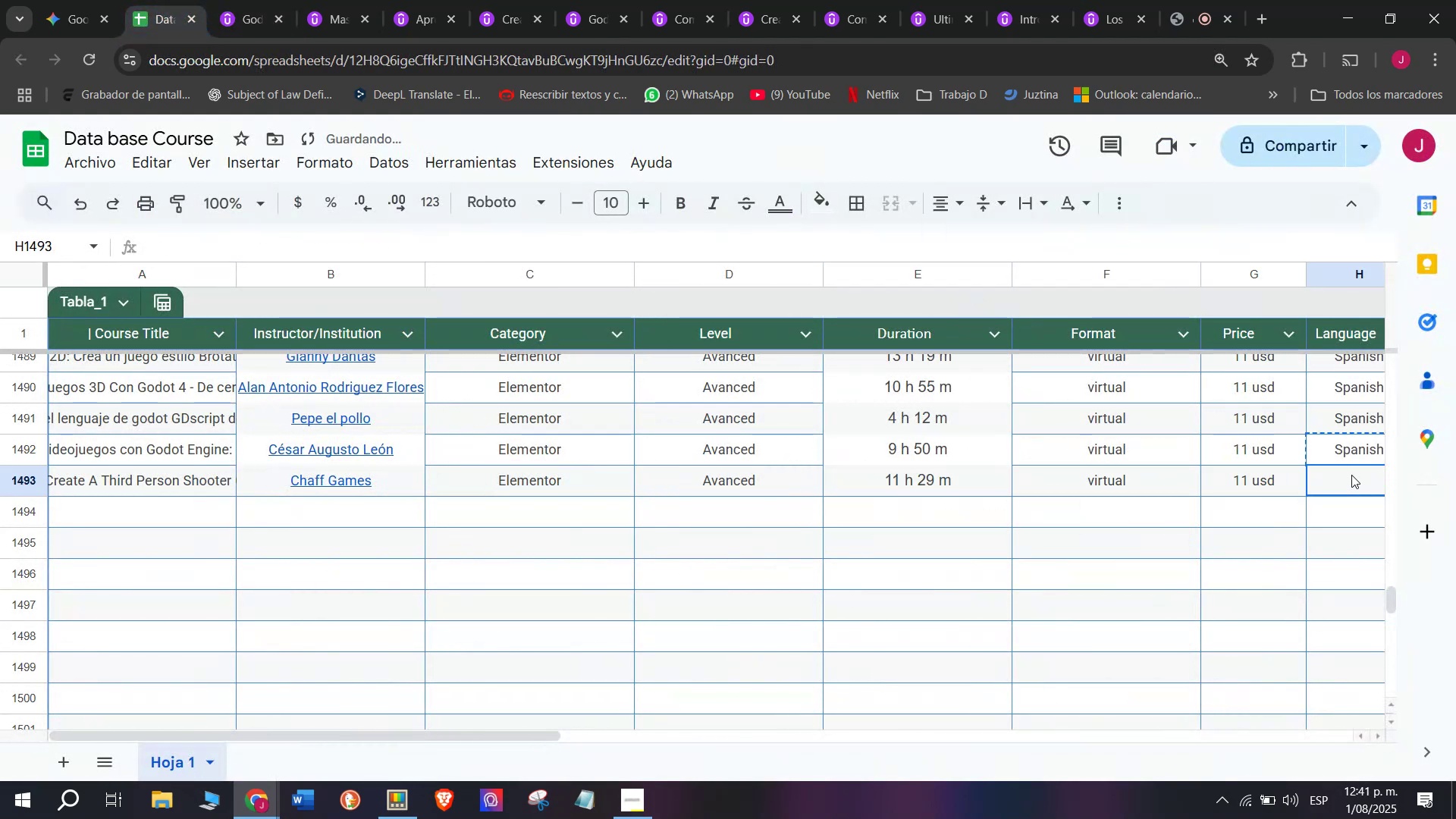 
key(Control+ControlLeft)
 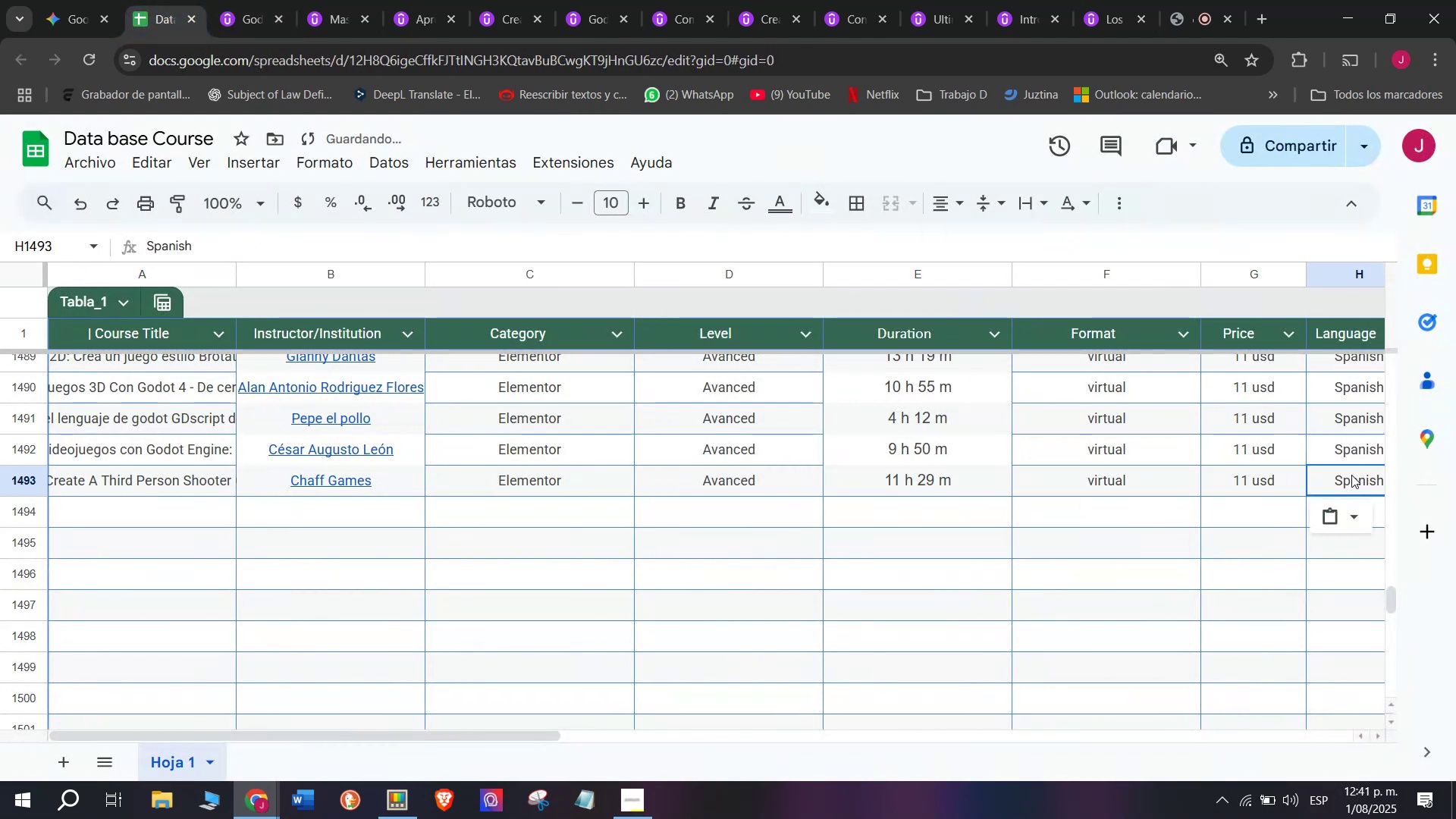 
key(Control+V)
 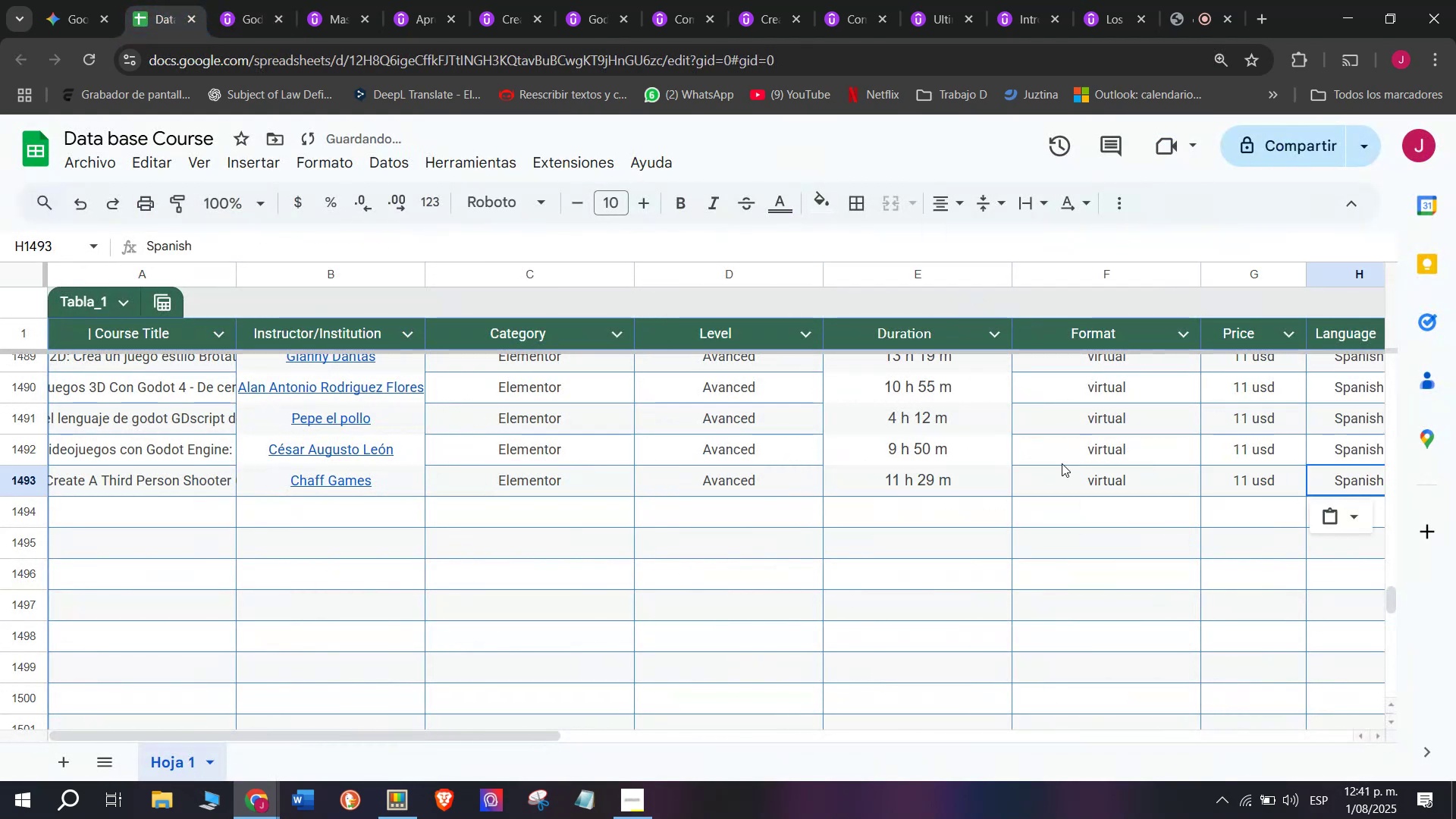 
scroll: coordinate [1145, 476], scroll_direction: none, amount: 0.0
 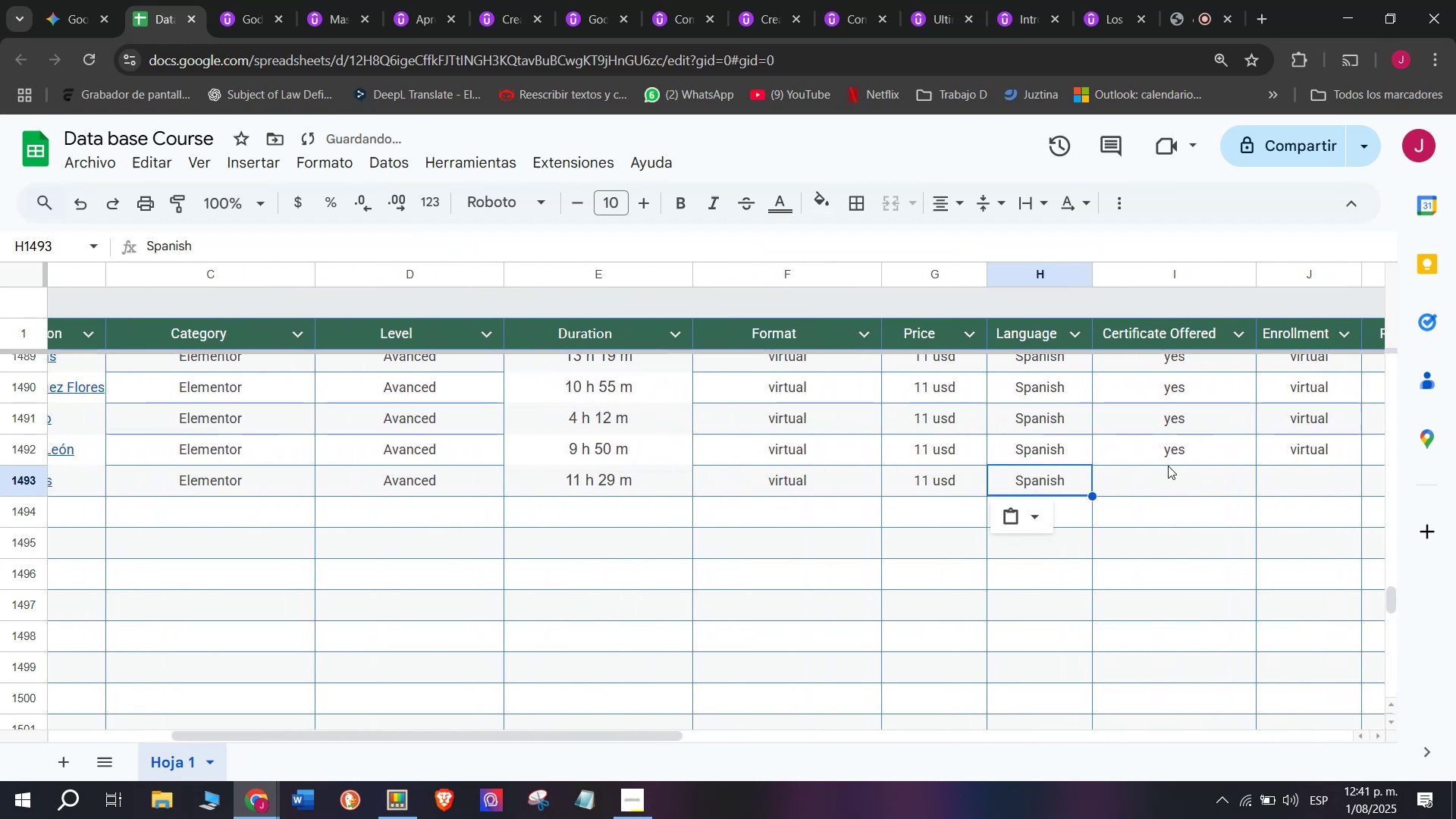 
left_click([1167, 463])
 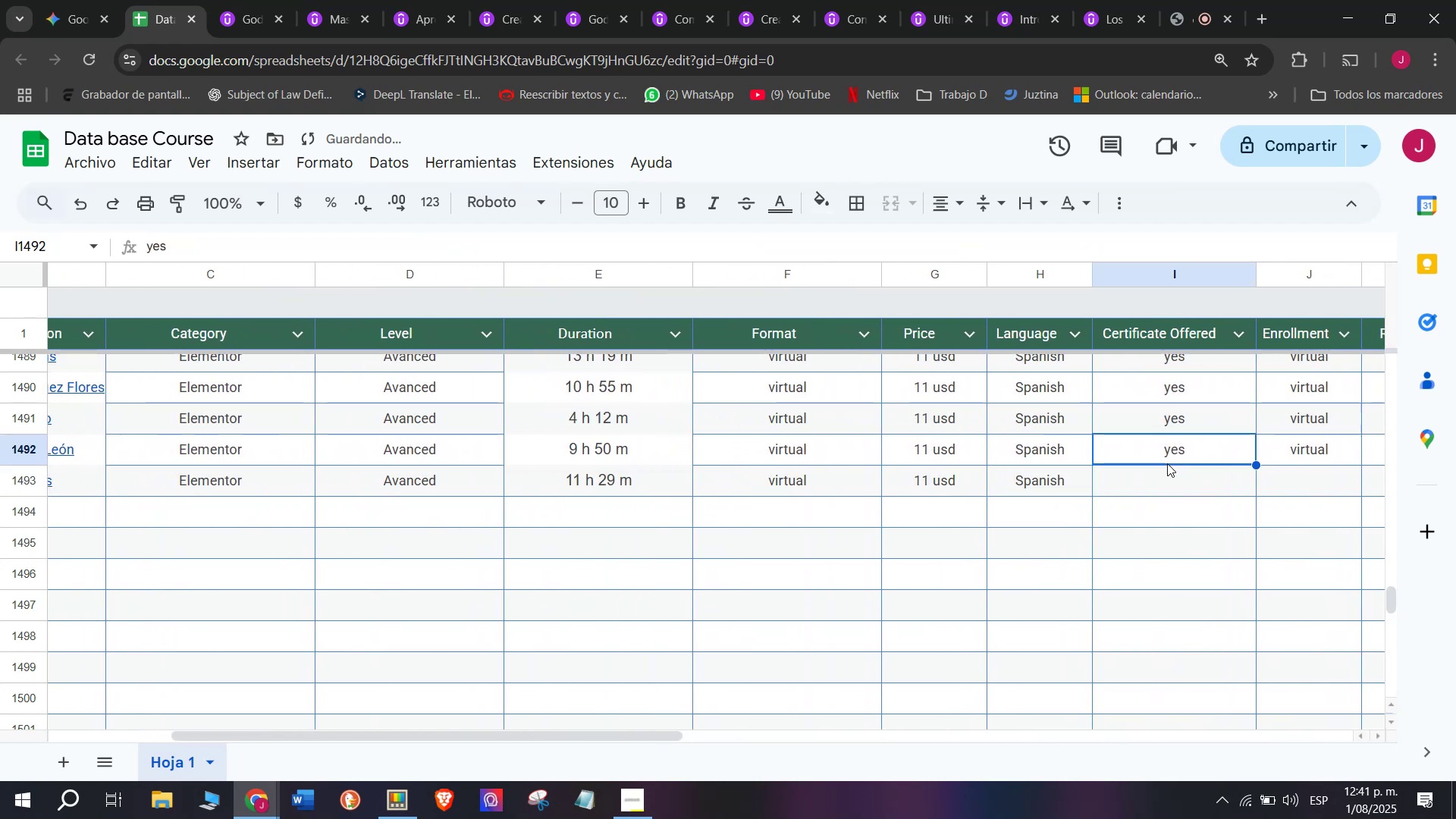 
key(Control+ControlLeft)
 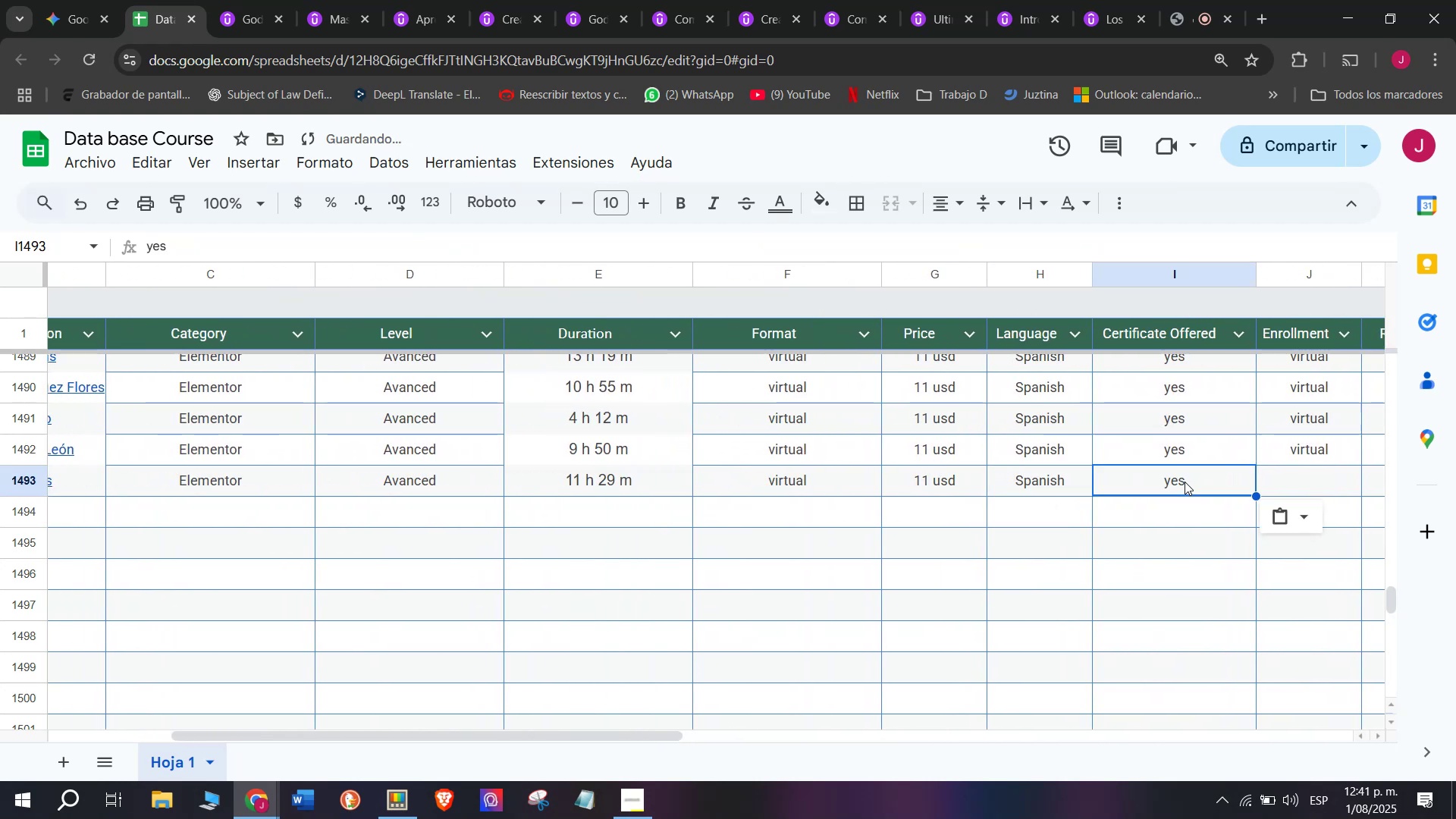 
key(Break)
 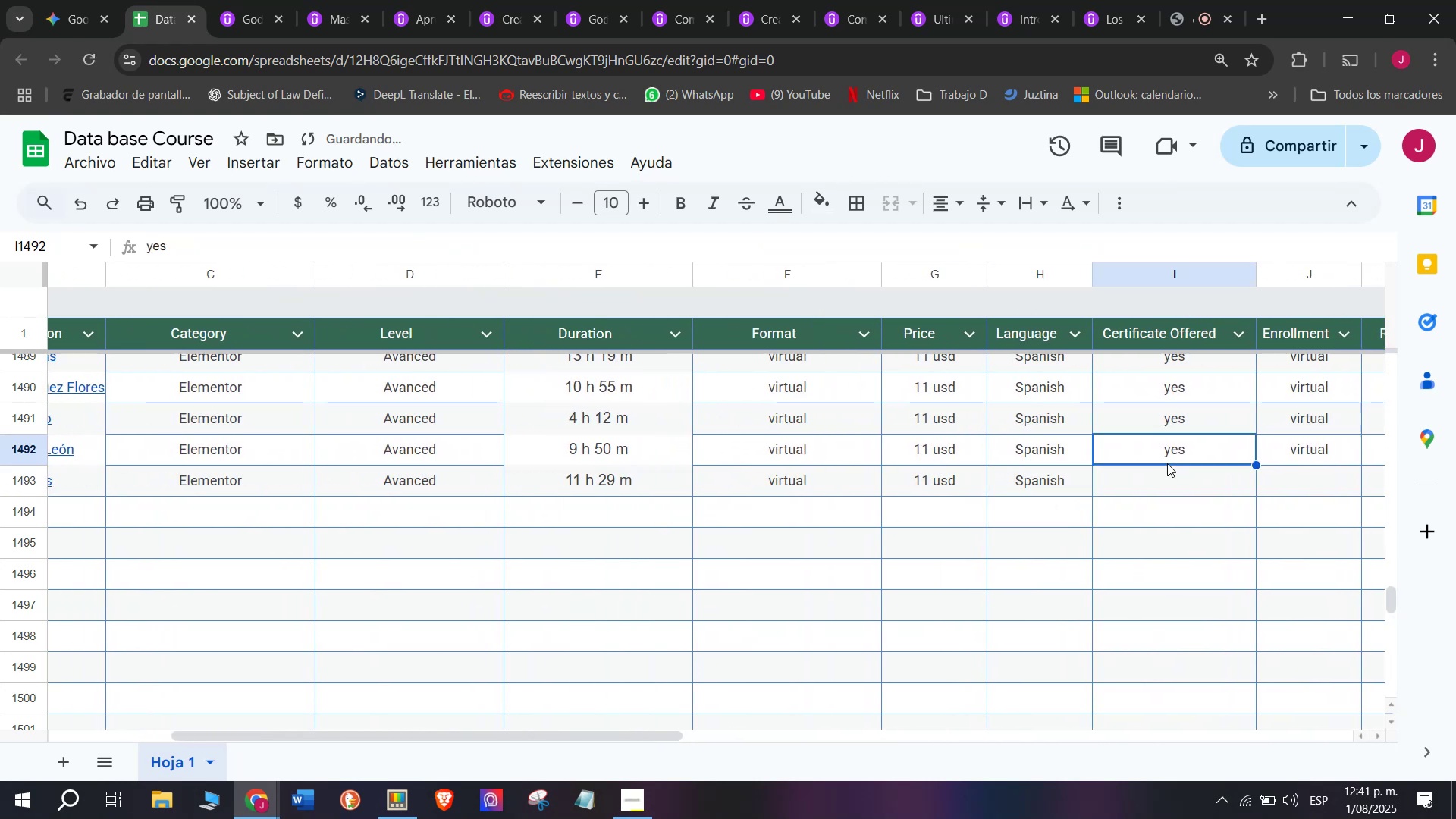 
key(Control+C)
 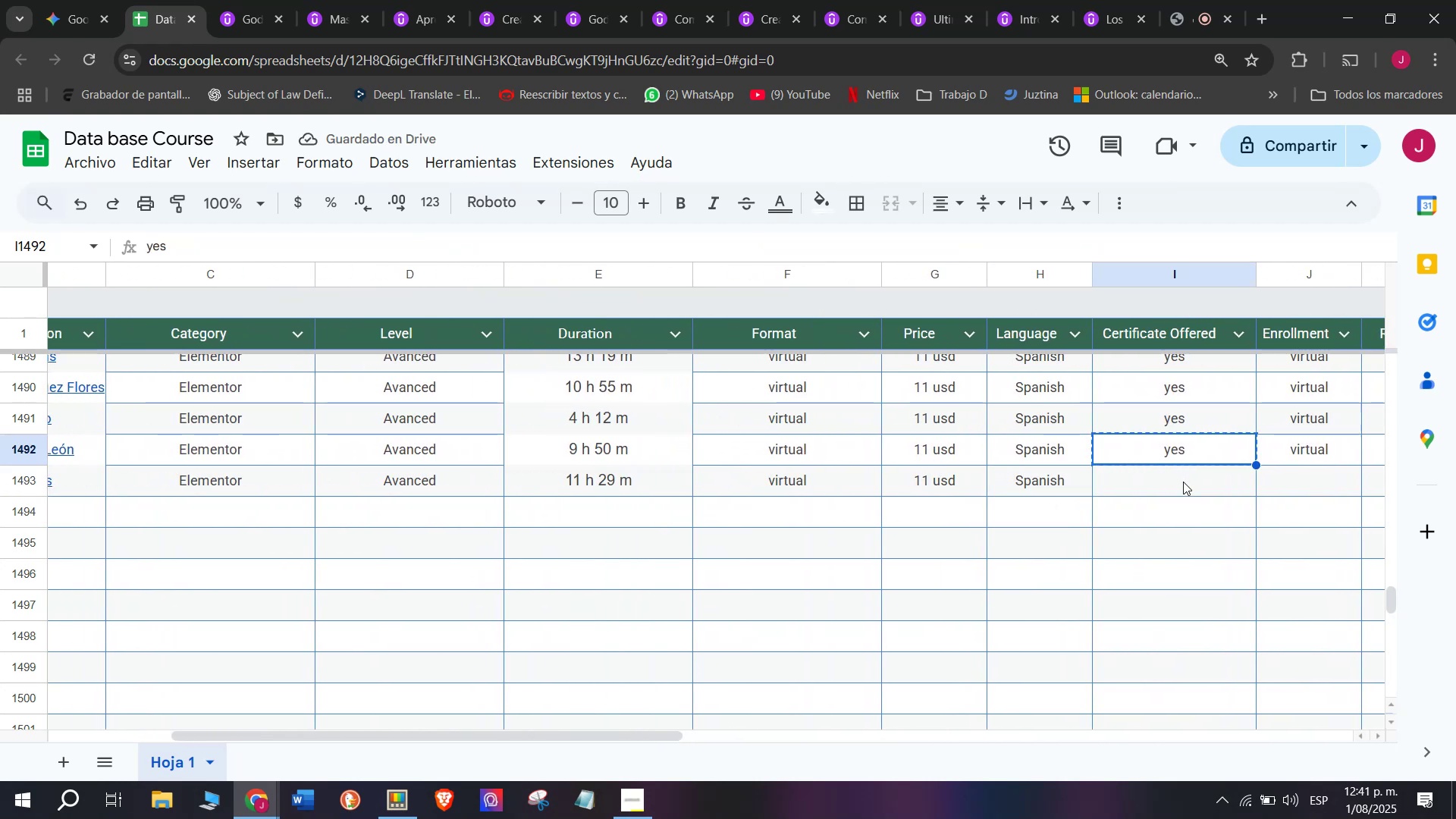 
key(Z)
 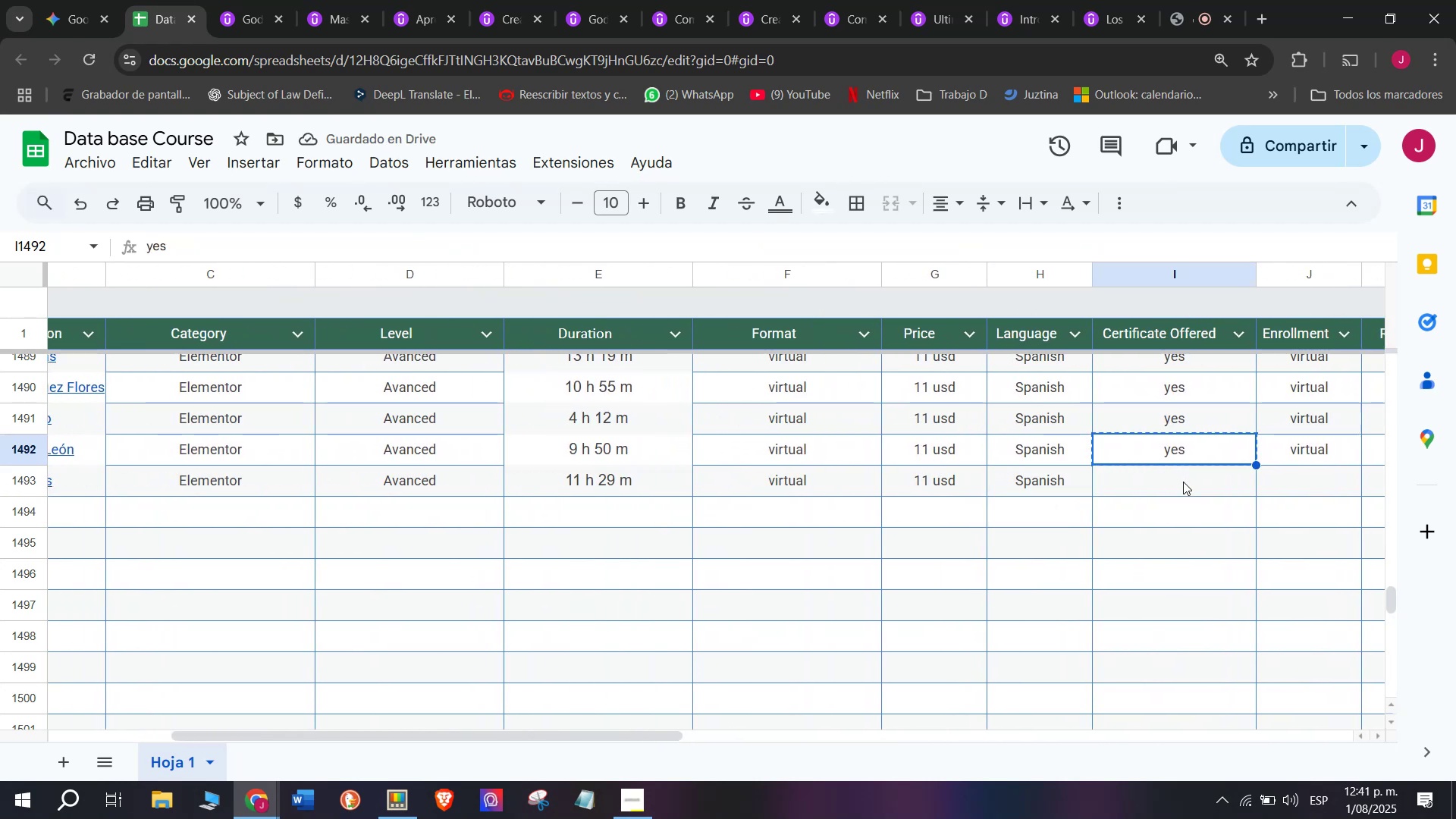 
key(Control+ControlLeft)
 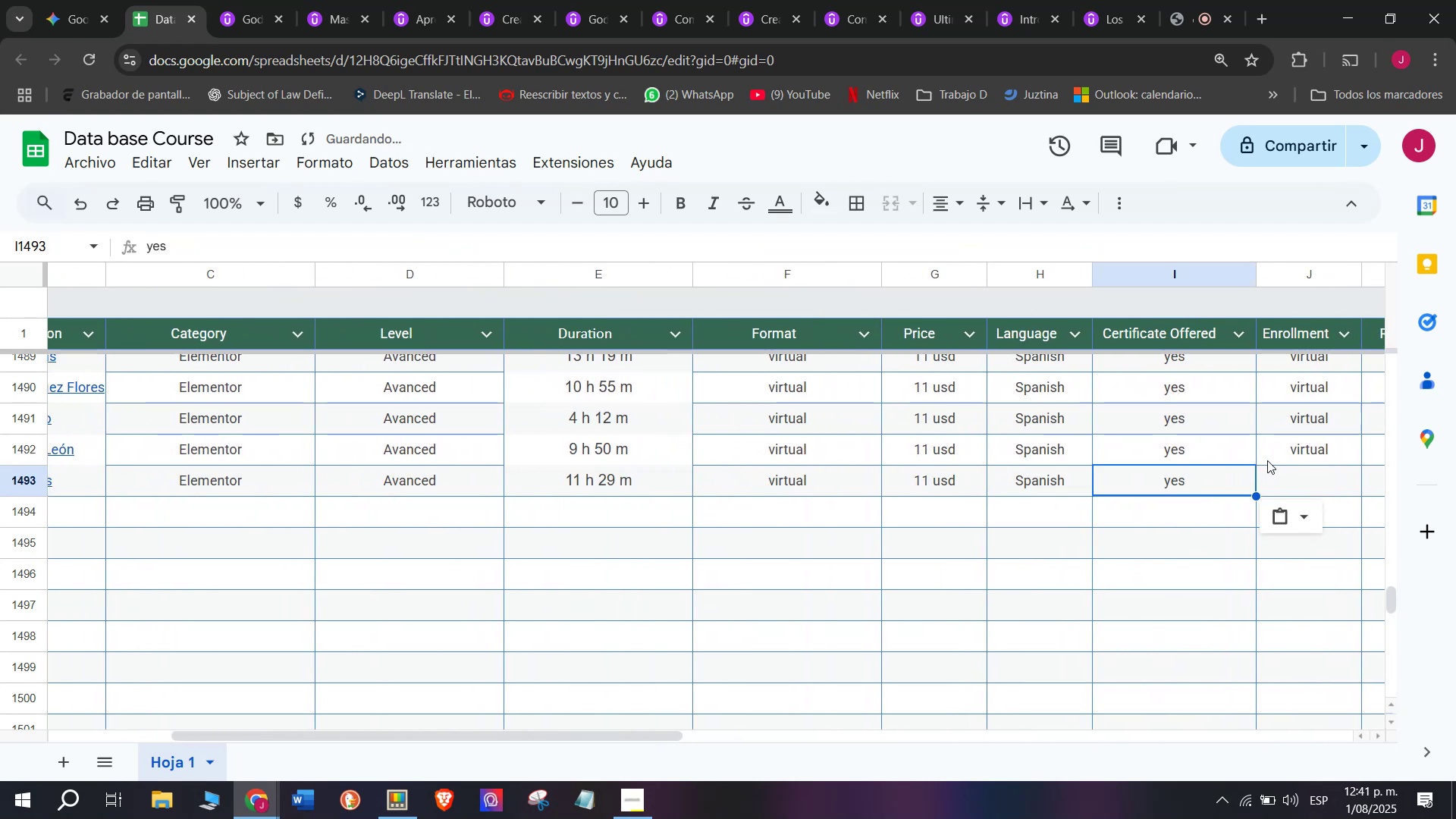 
key(Control+V)
 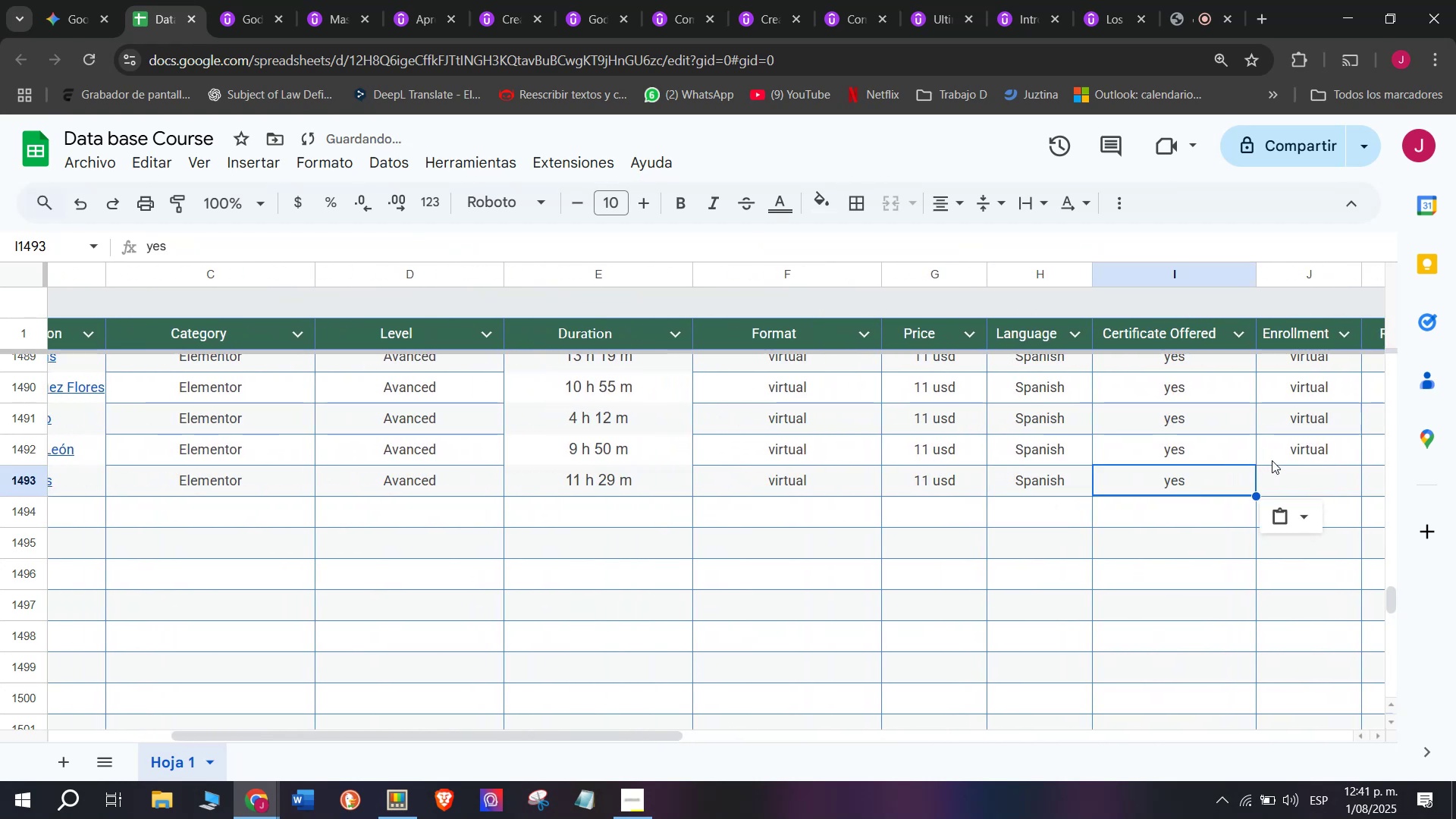 
left_click([1288, 460])
 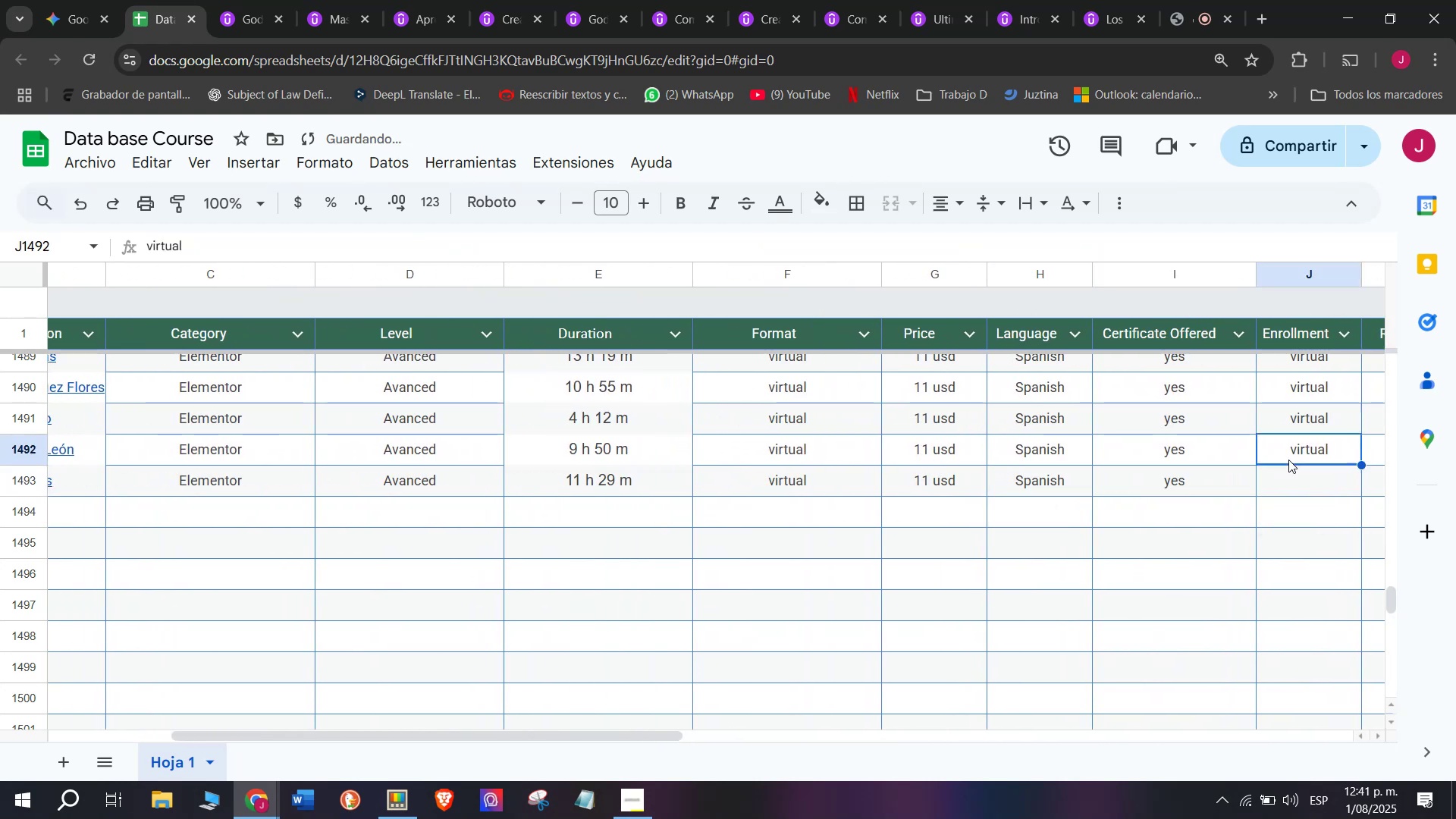 
key(Break)
 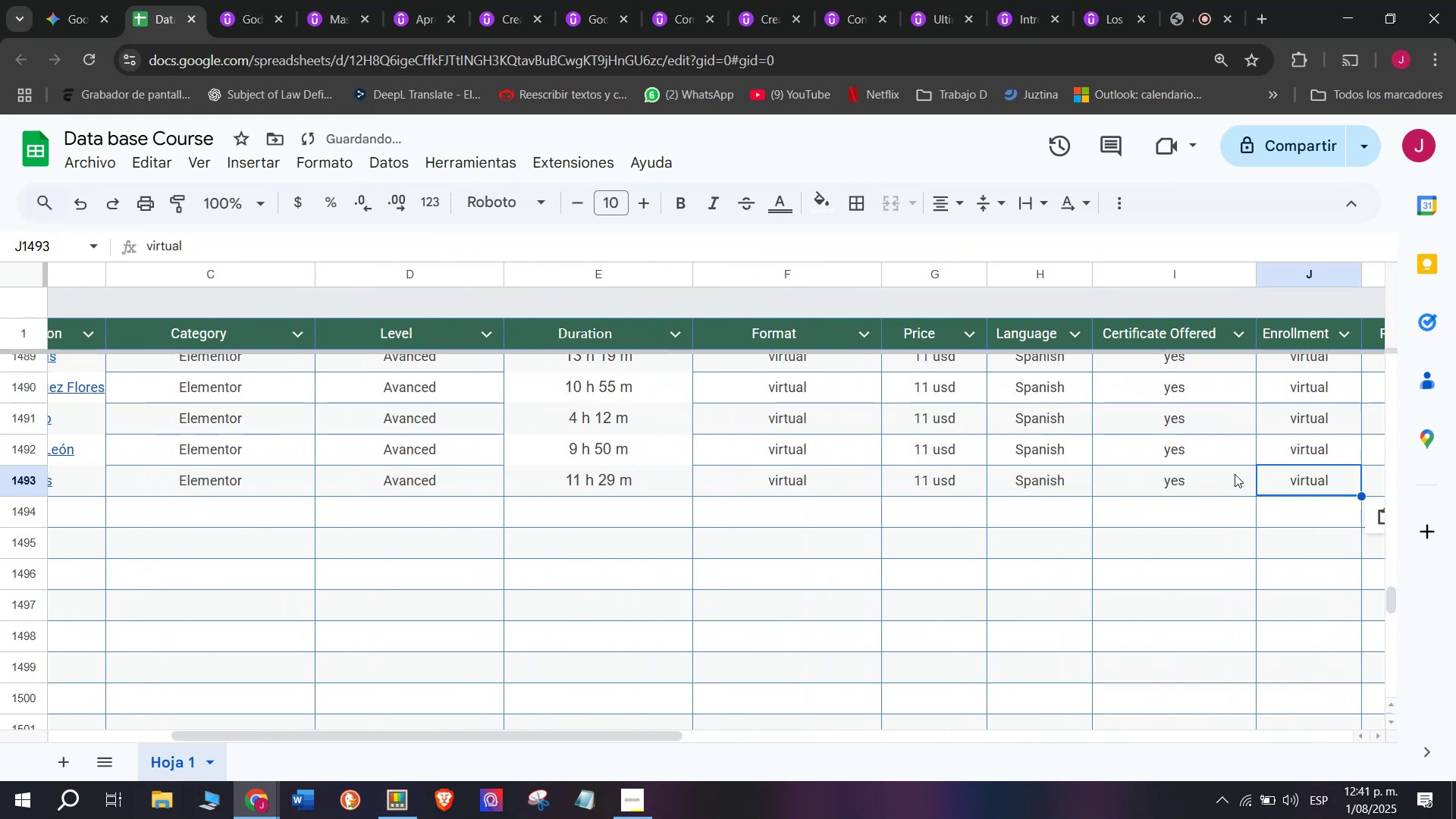 
key(Control+ControlLeft)
 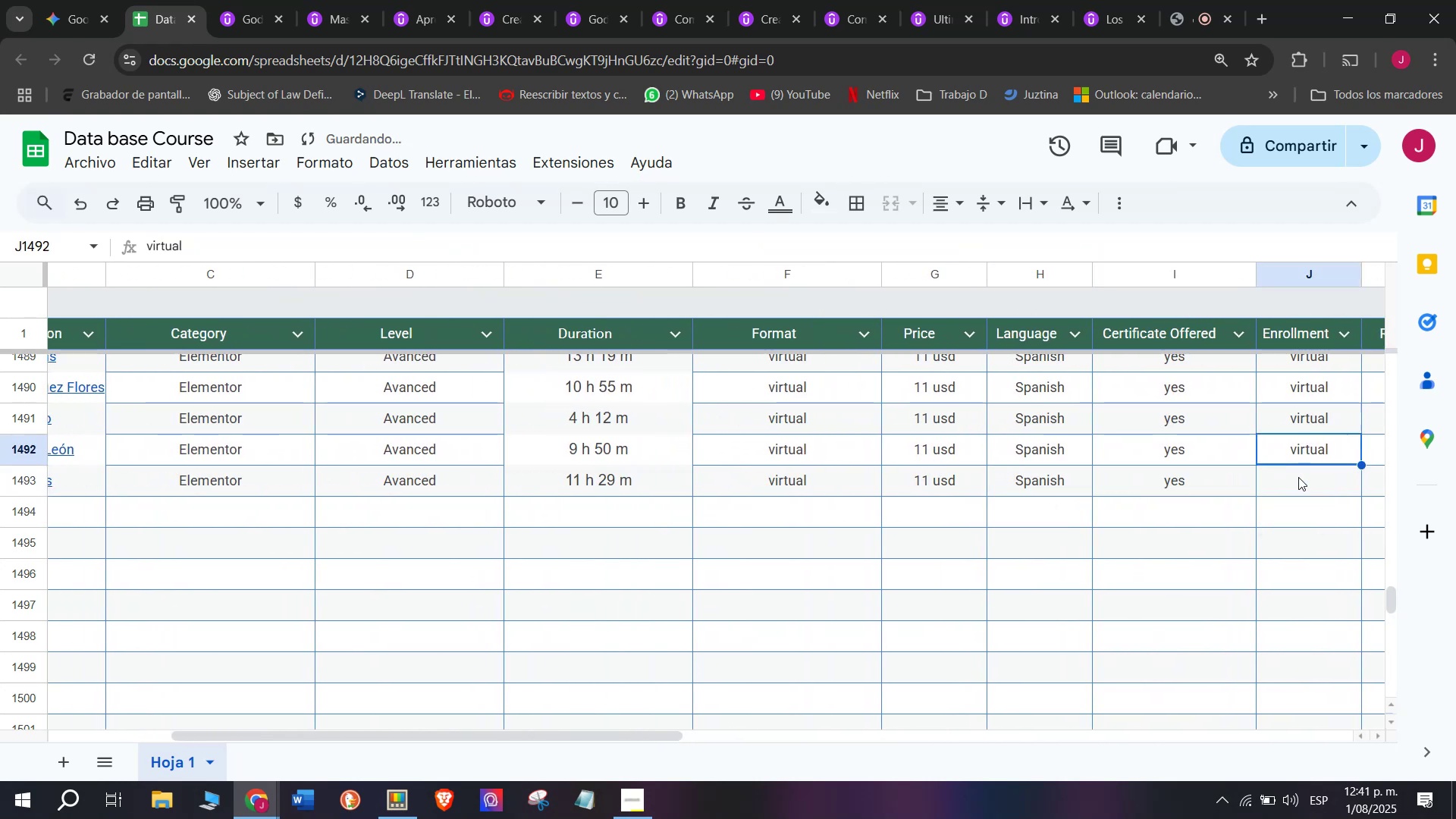 
key(Control+C)
 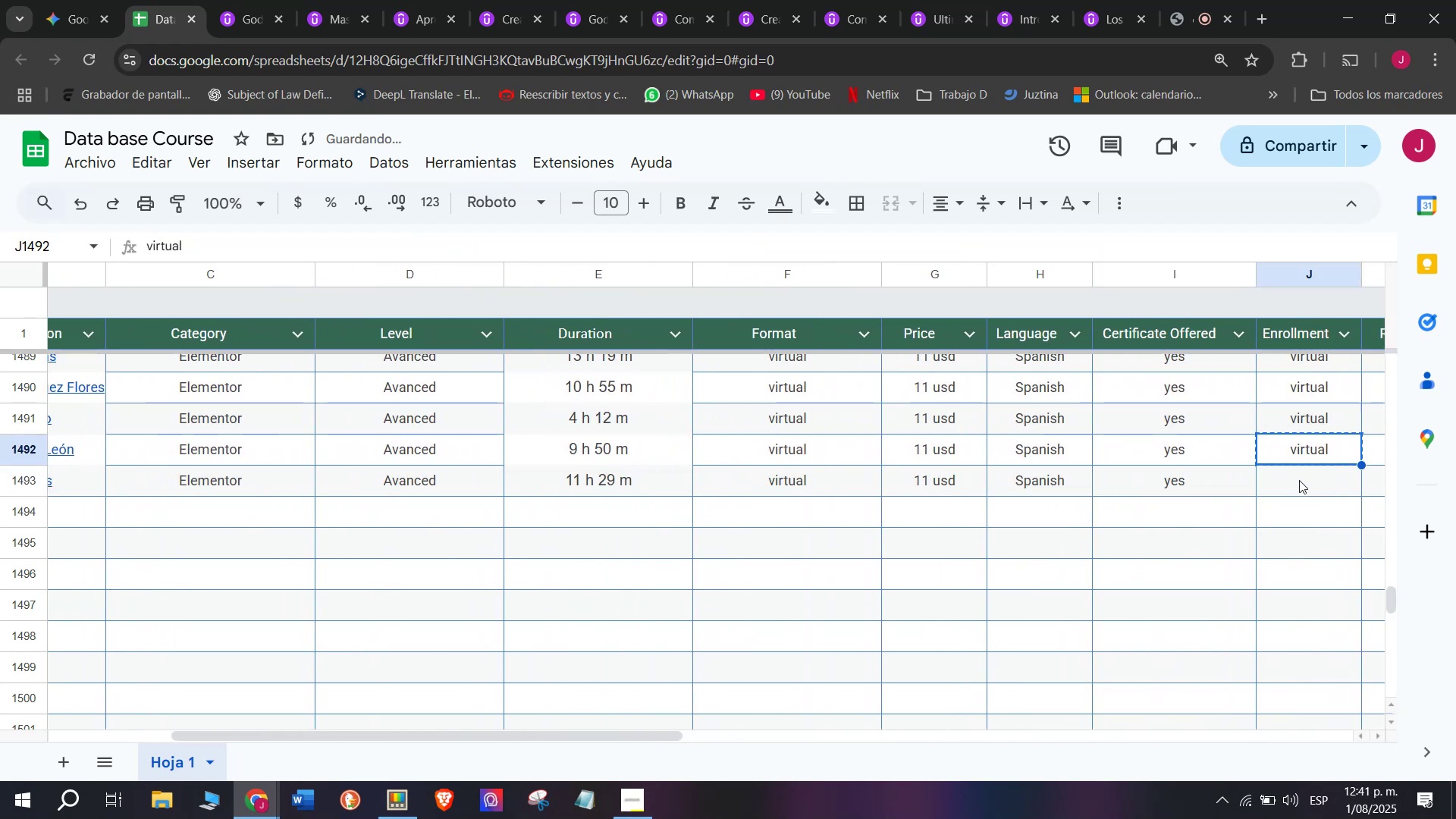 
double_click([1299, 480])
 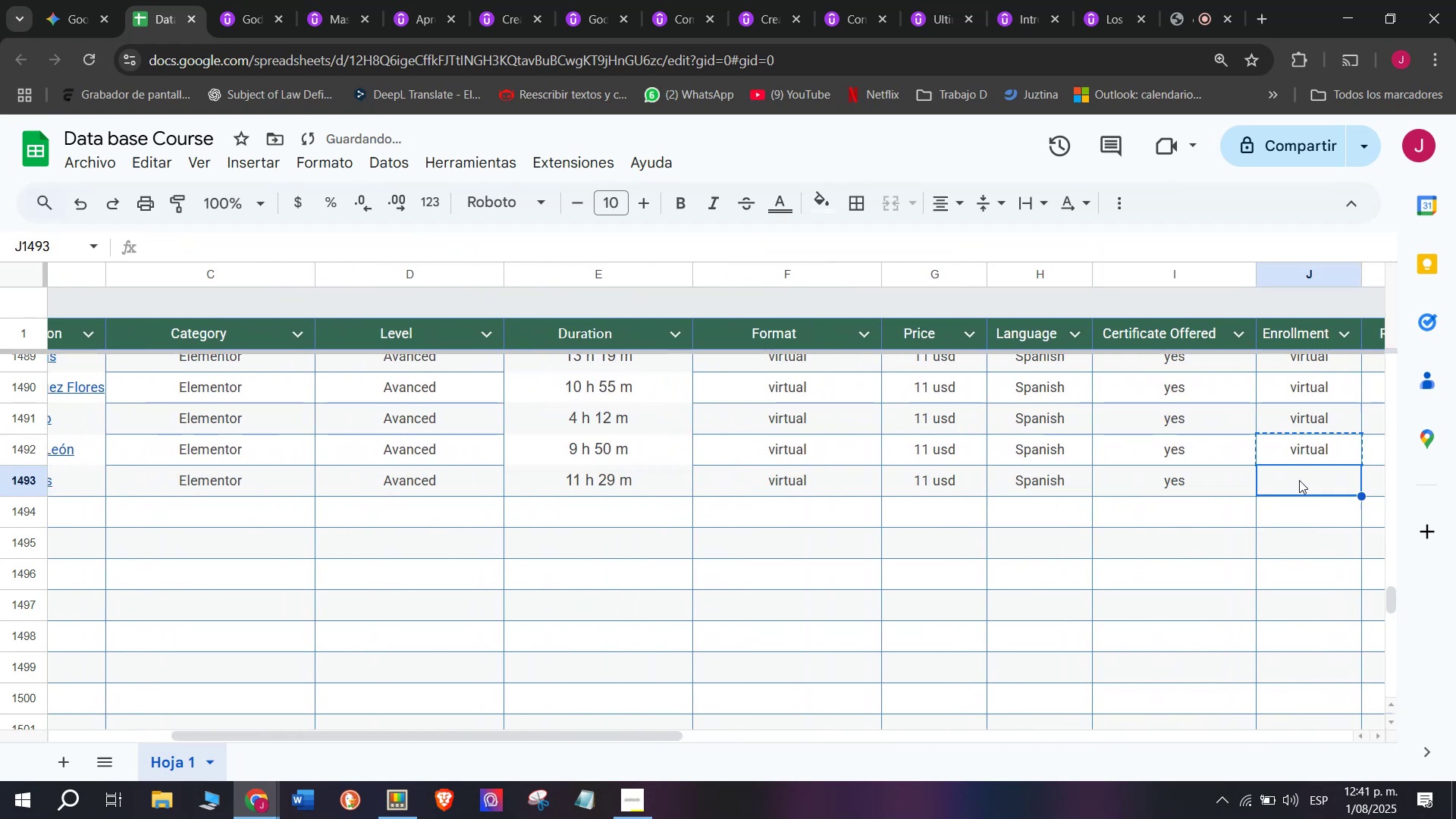 
key(Control+ControlLeft)
 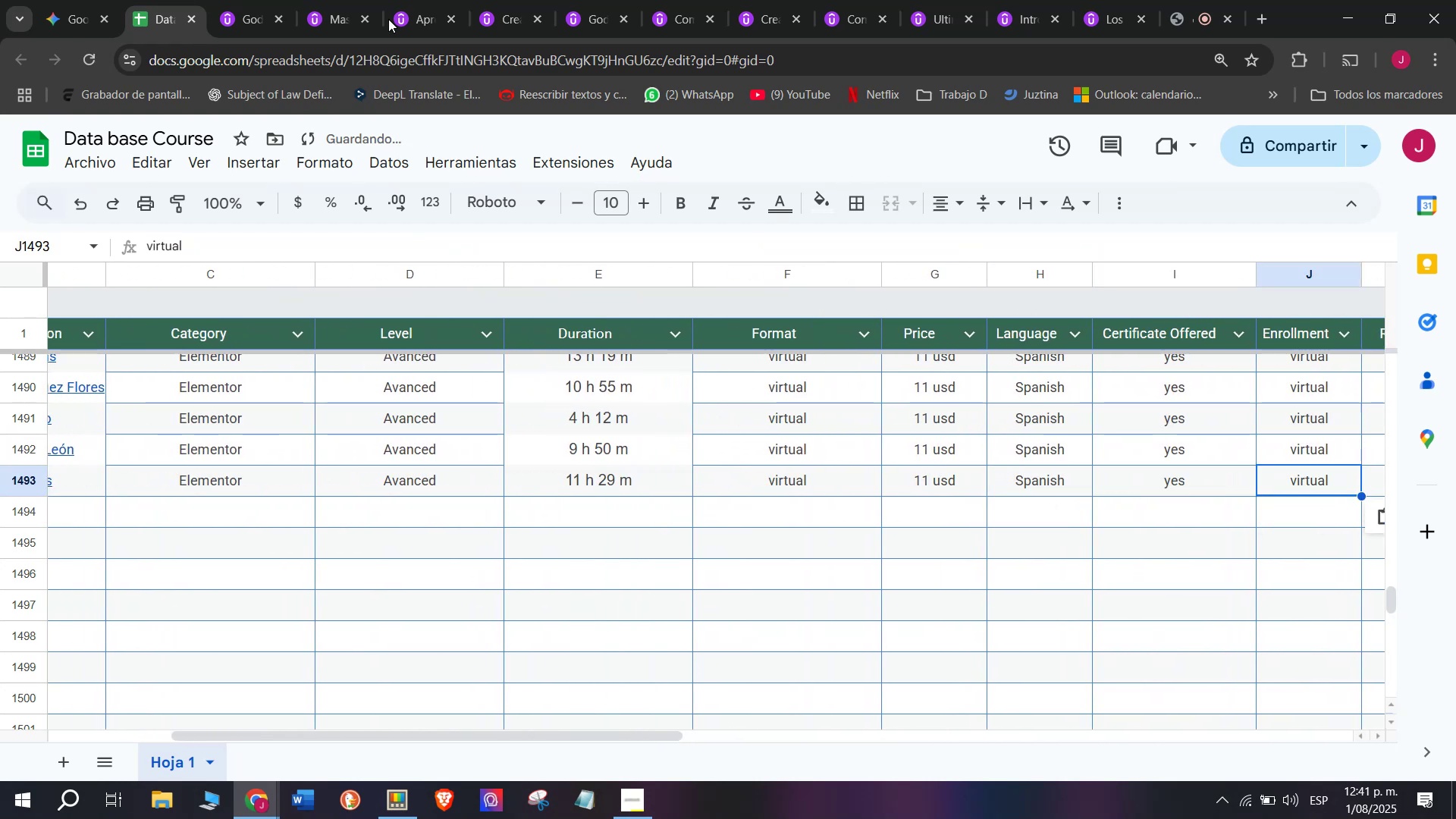 
key(Z)
 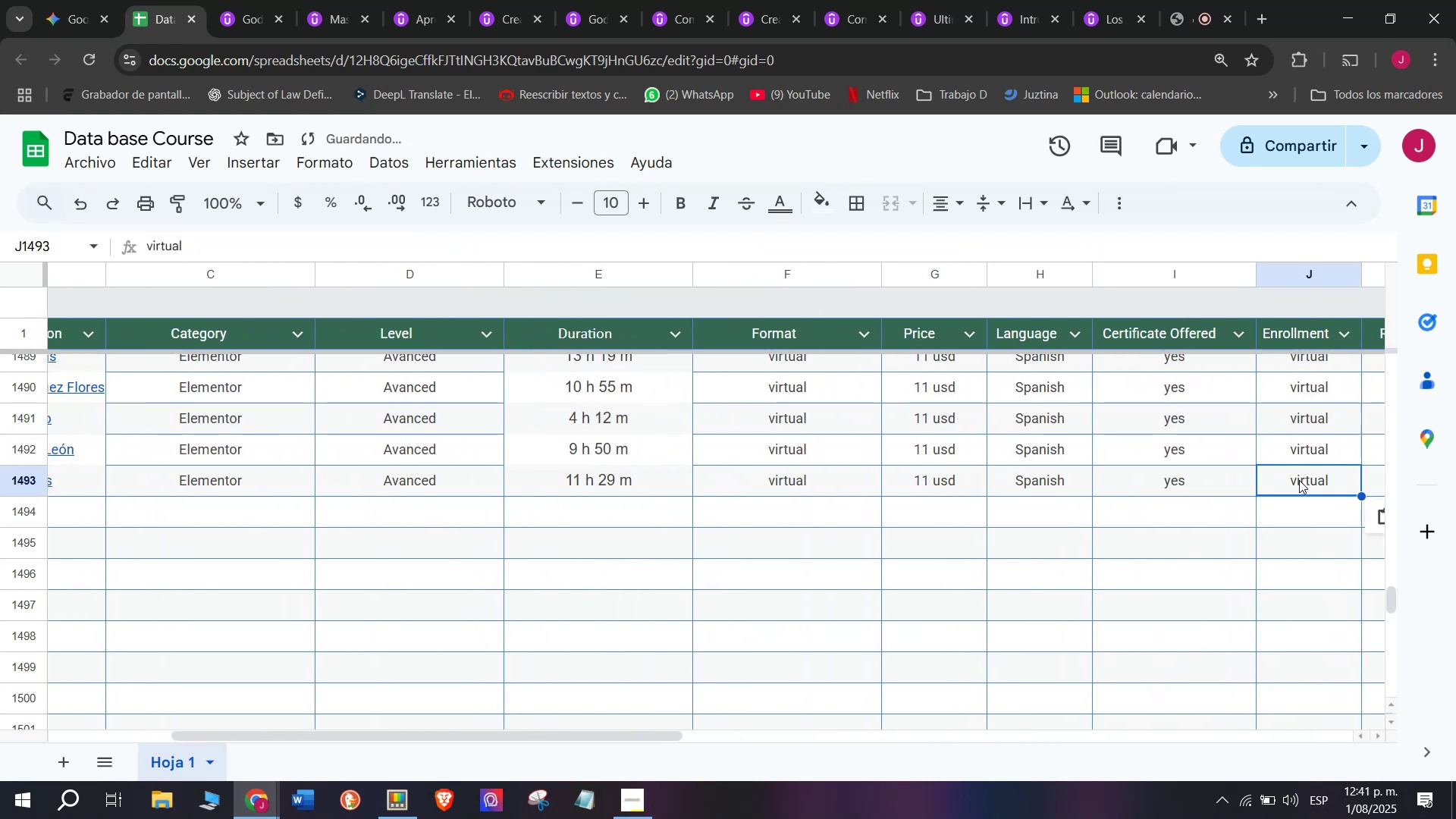 
key(Control+V)
 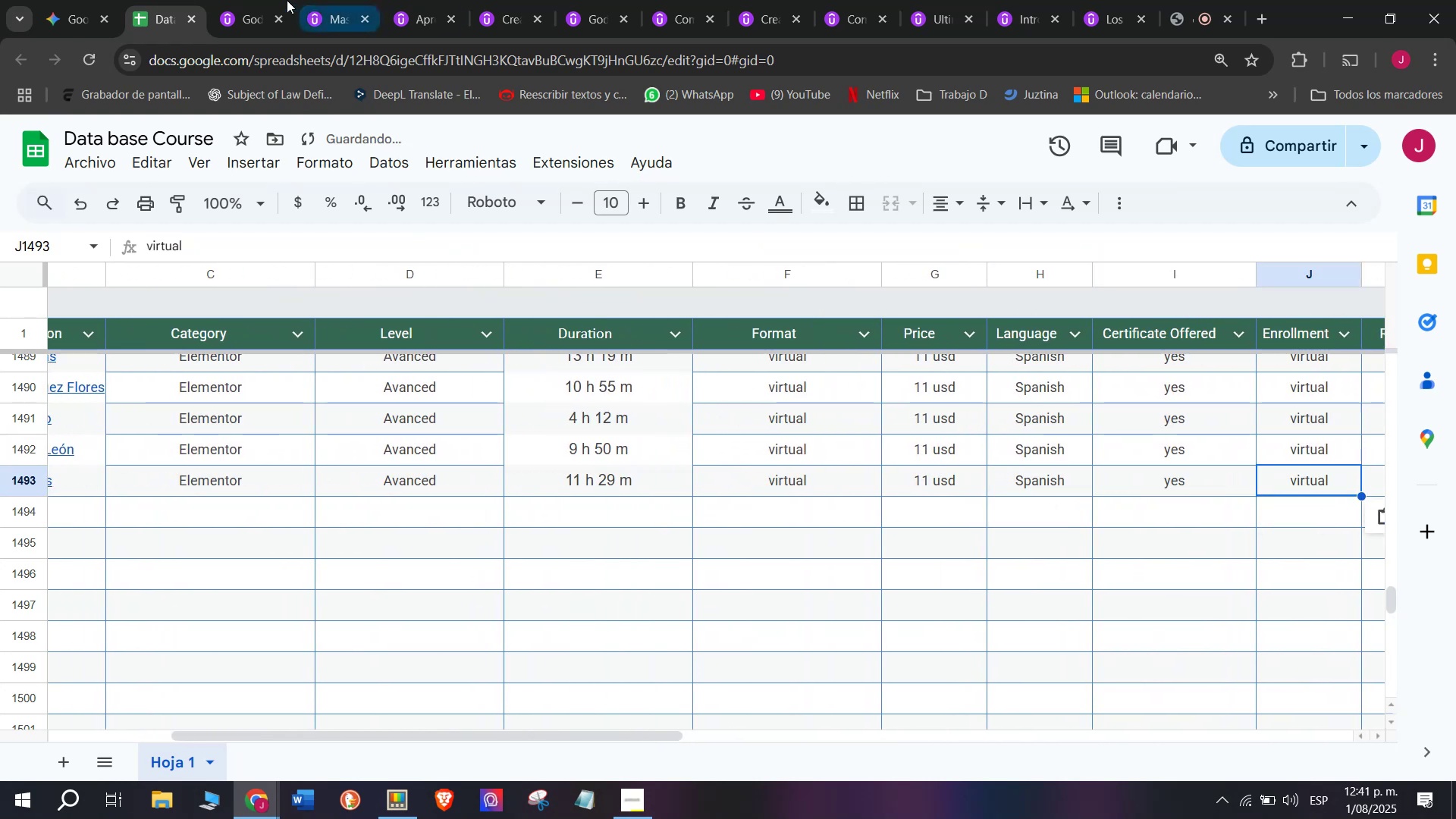 
left_click([268, 0])
 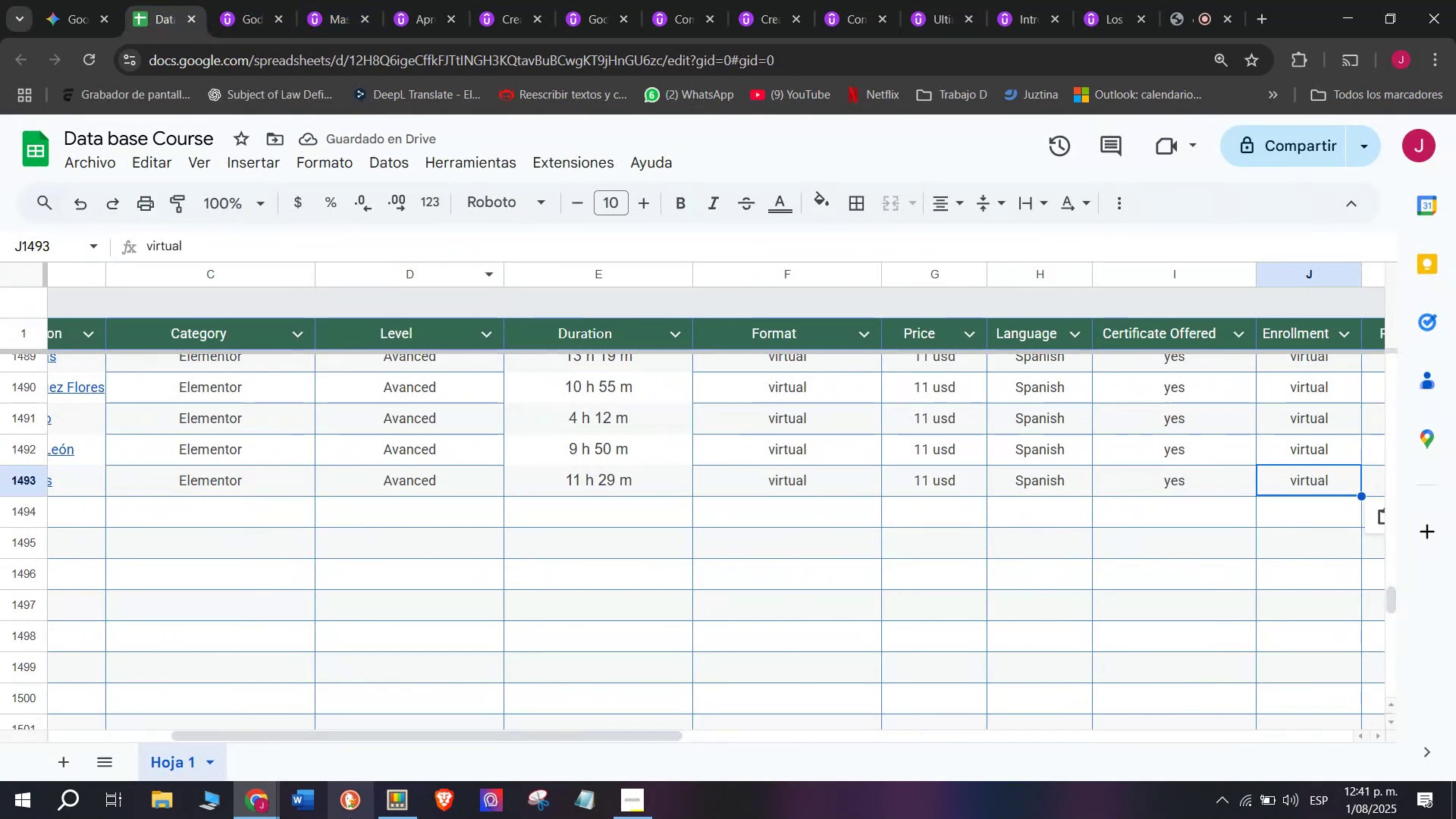 
left_click_drag(start_coordinate=[452, 737], to_coordinate=[799, 756])
 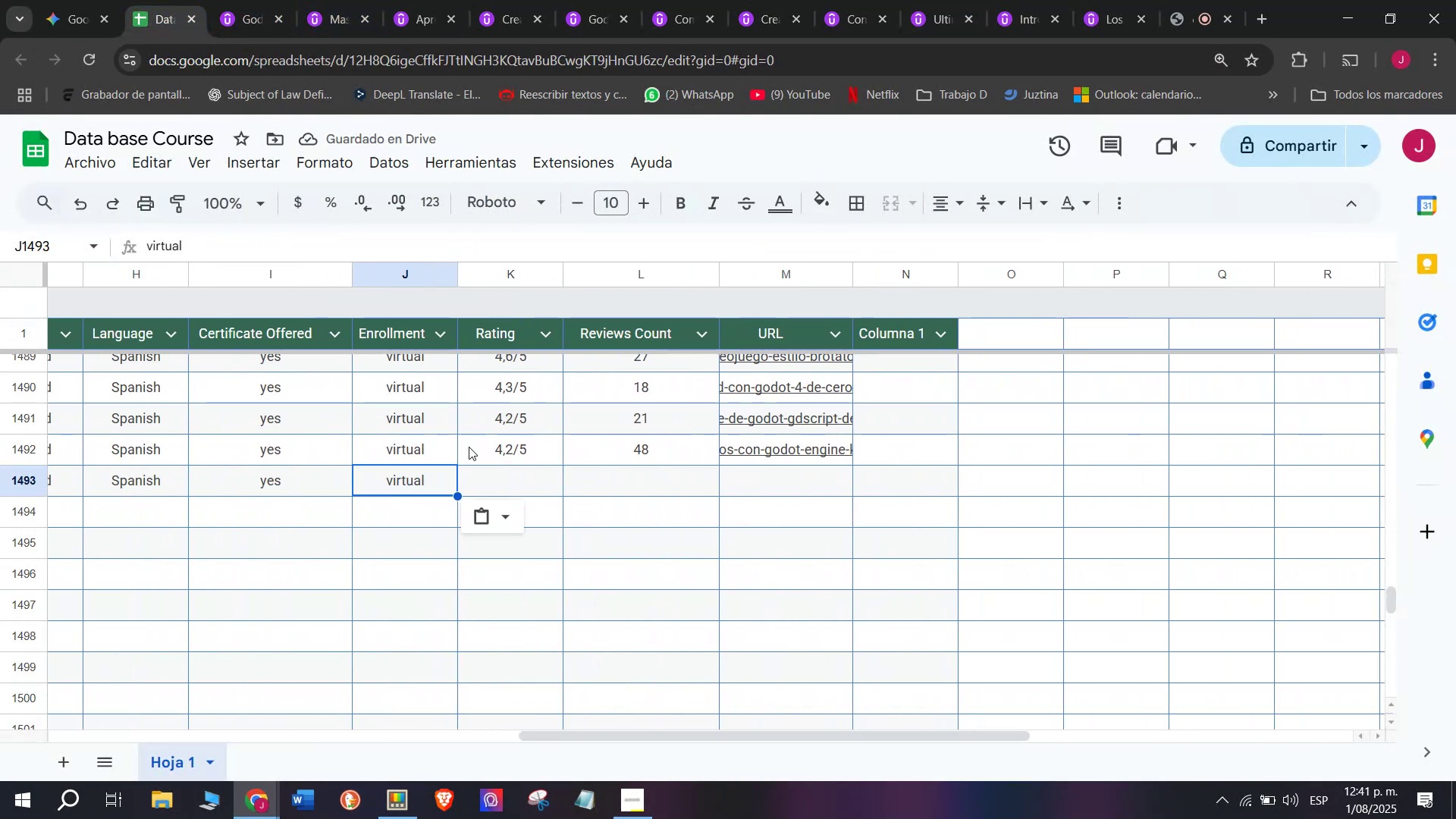 
key(Control+ControlLeft)
 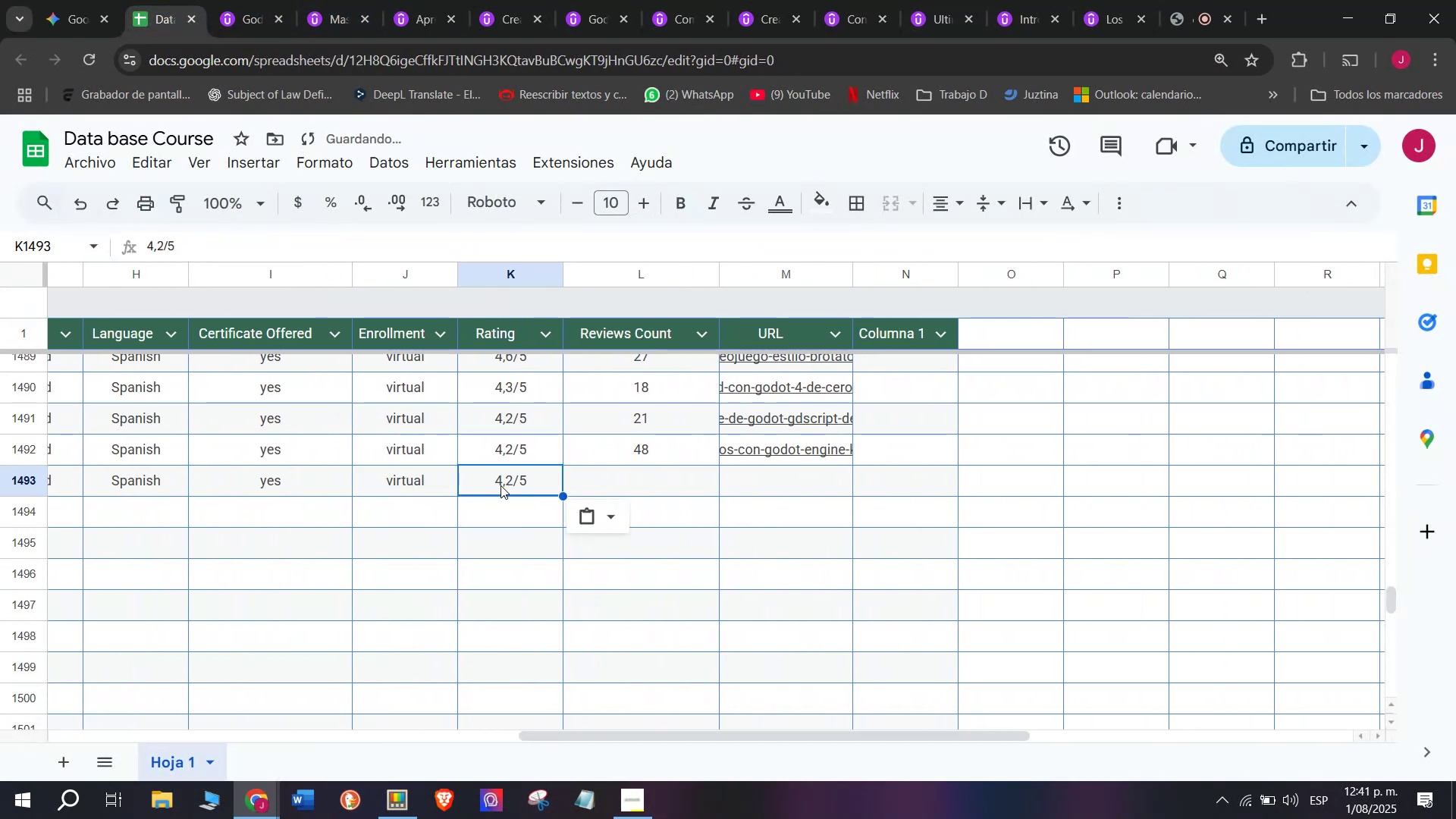 
key(Break)
 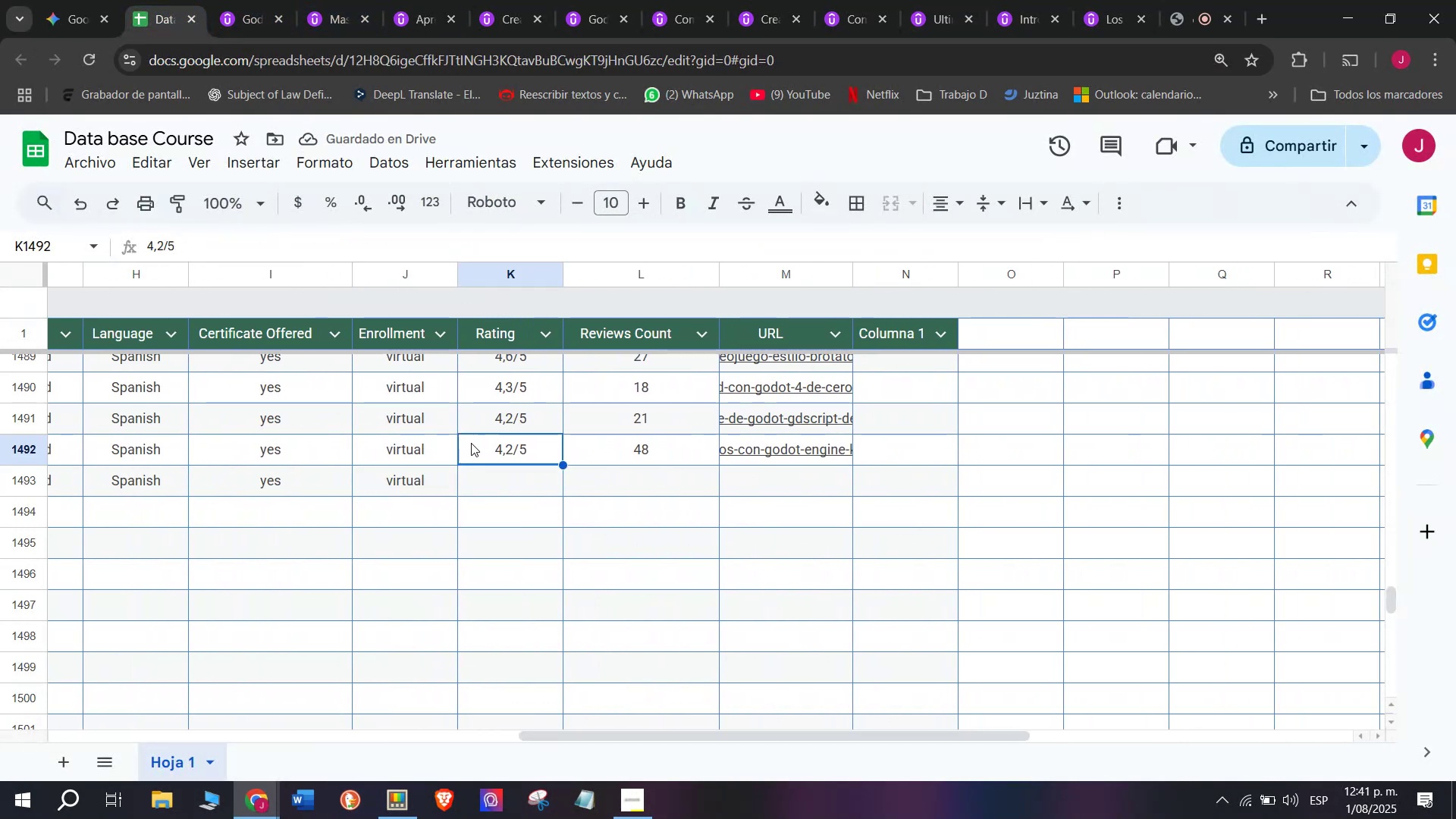 
key(Control+C)
 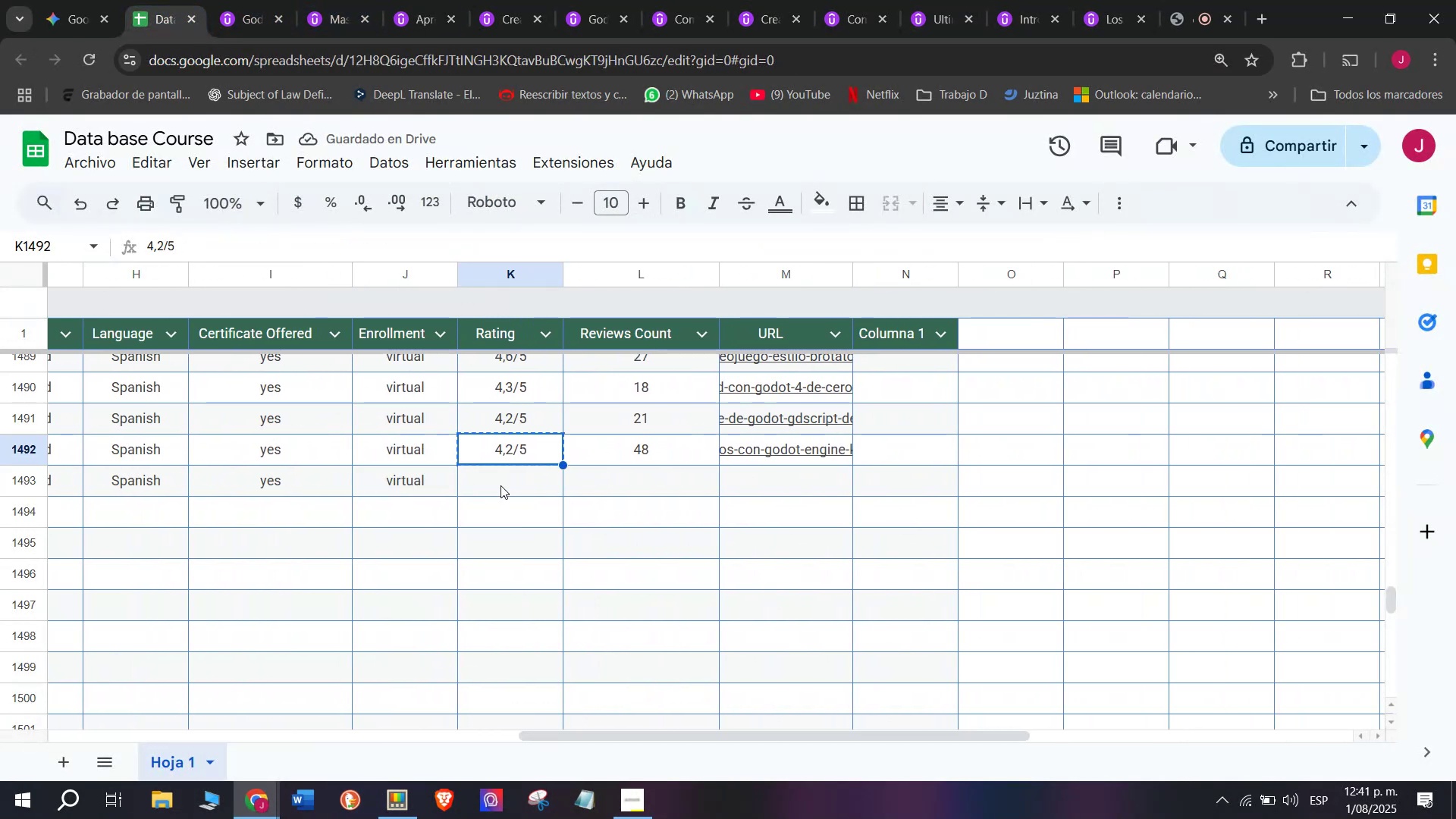 
double_click([500, 485])
 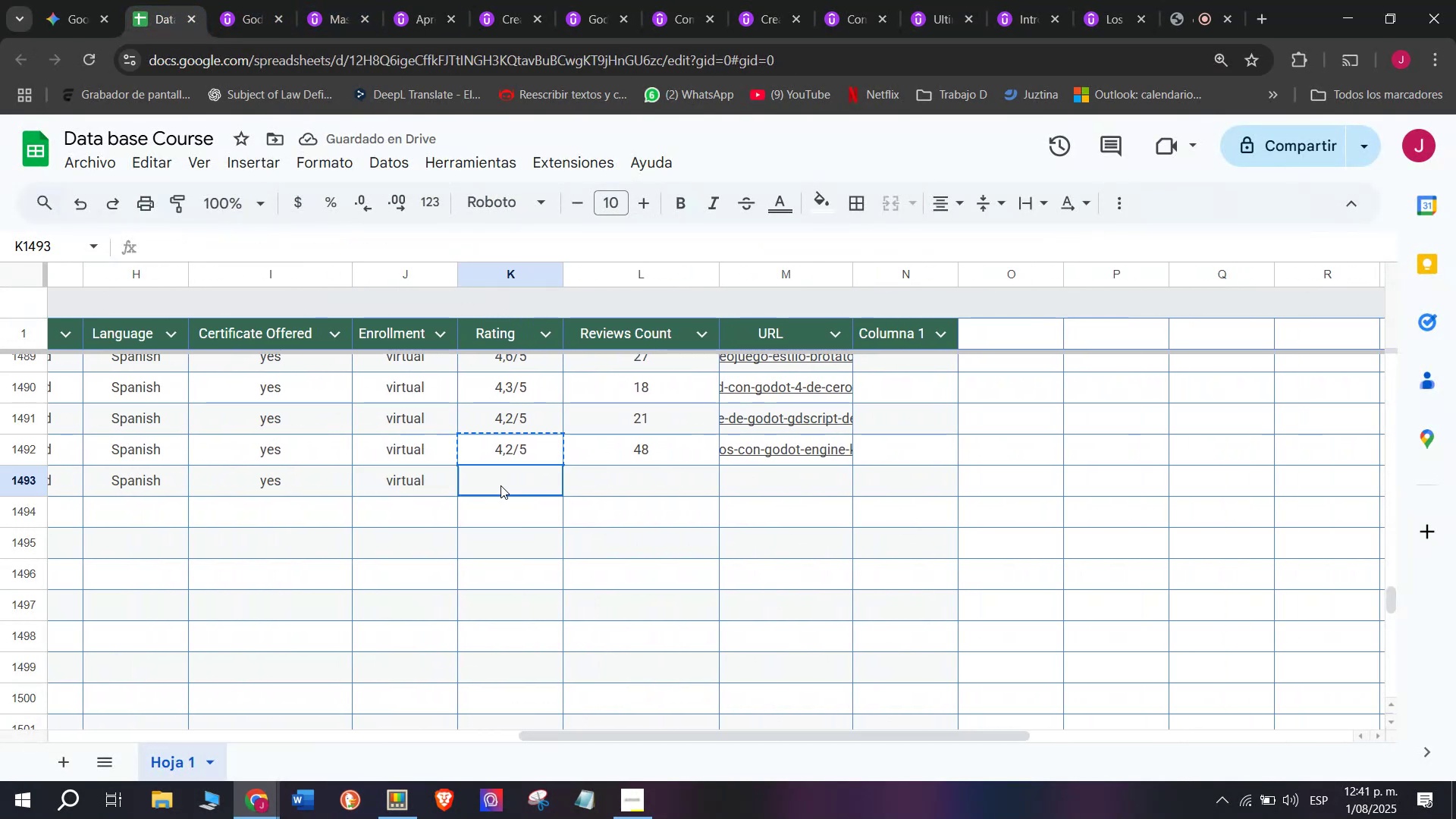 
key(Z)
 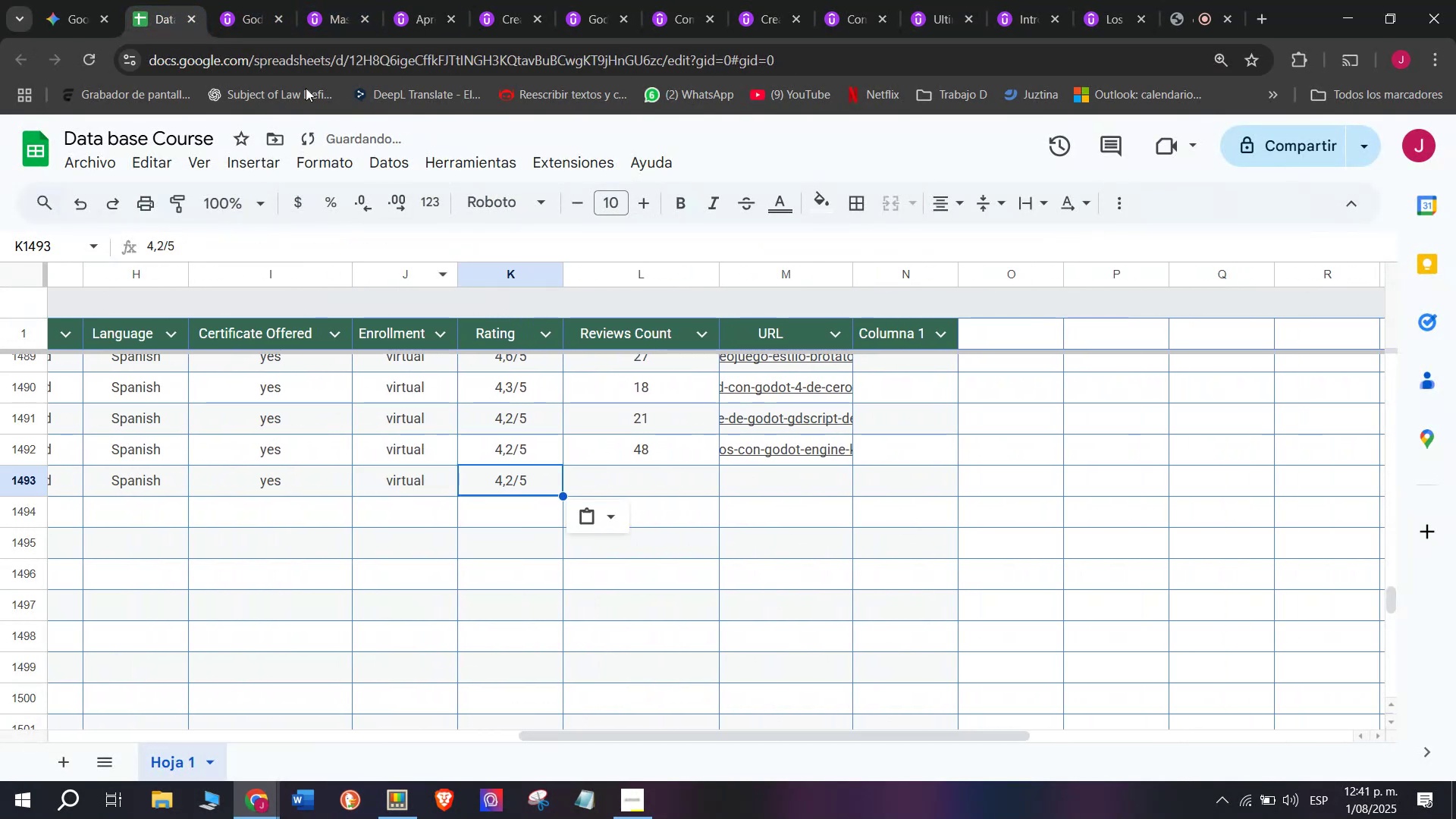 
key(Control+ControlLeft)
 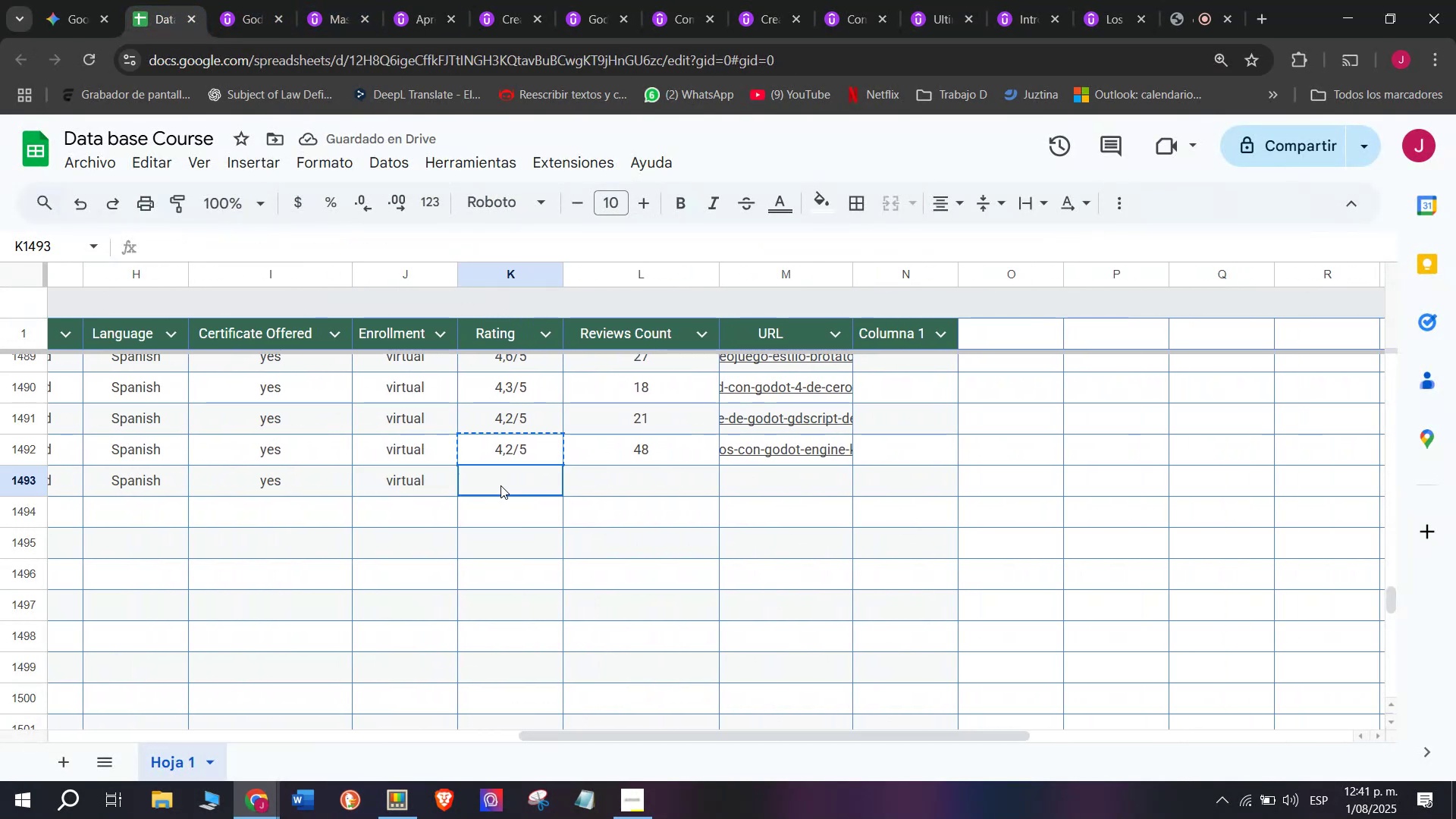 
key(Control+V)
 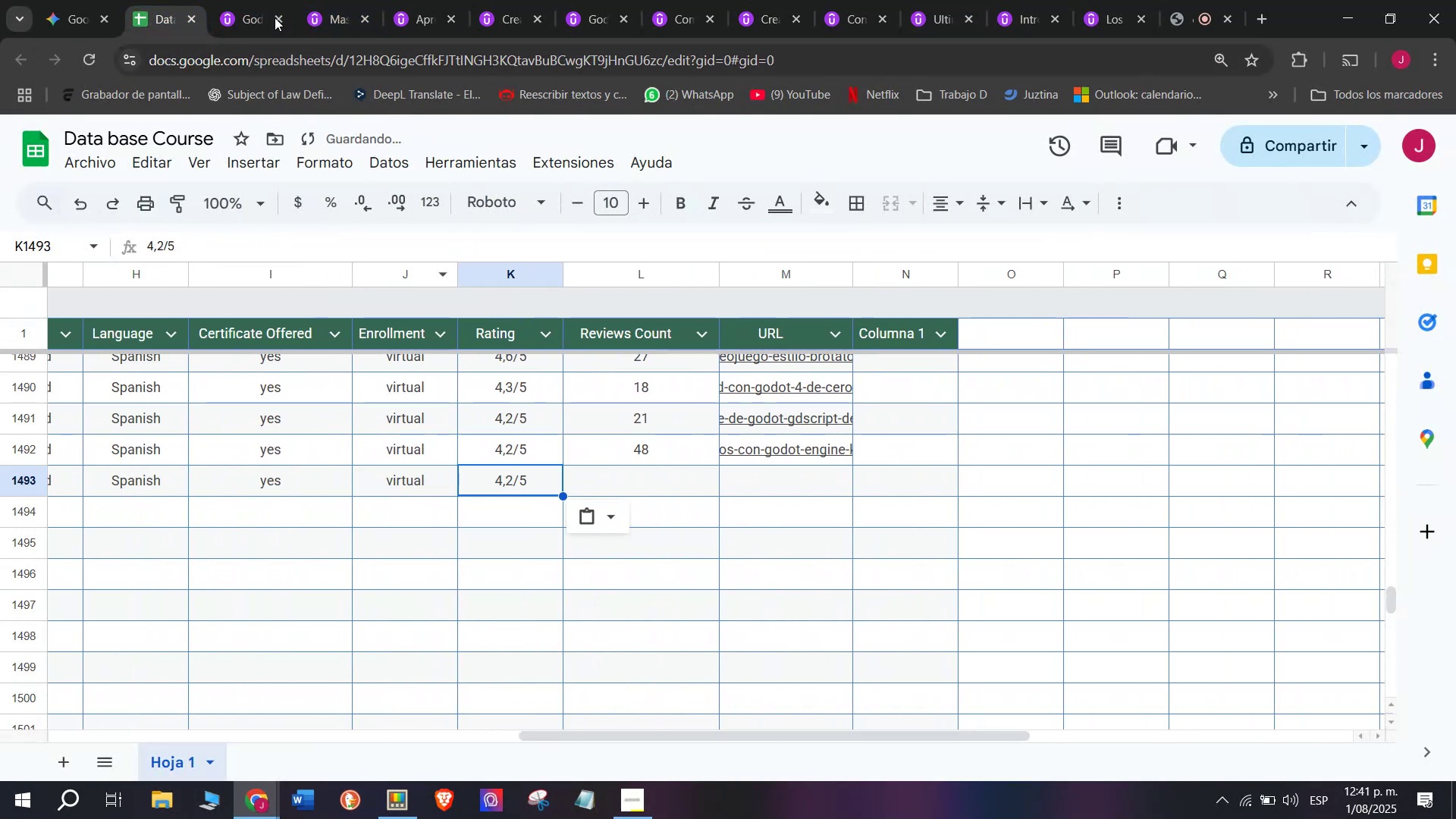 
left_click([231, 0])
 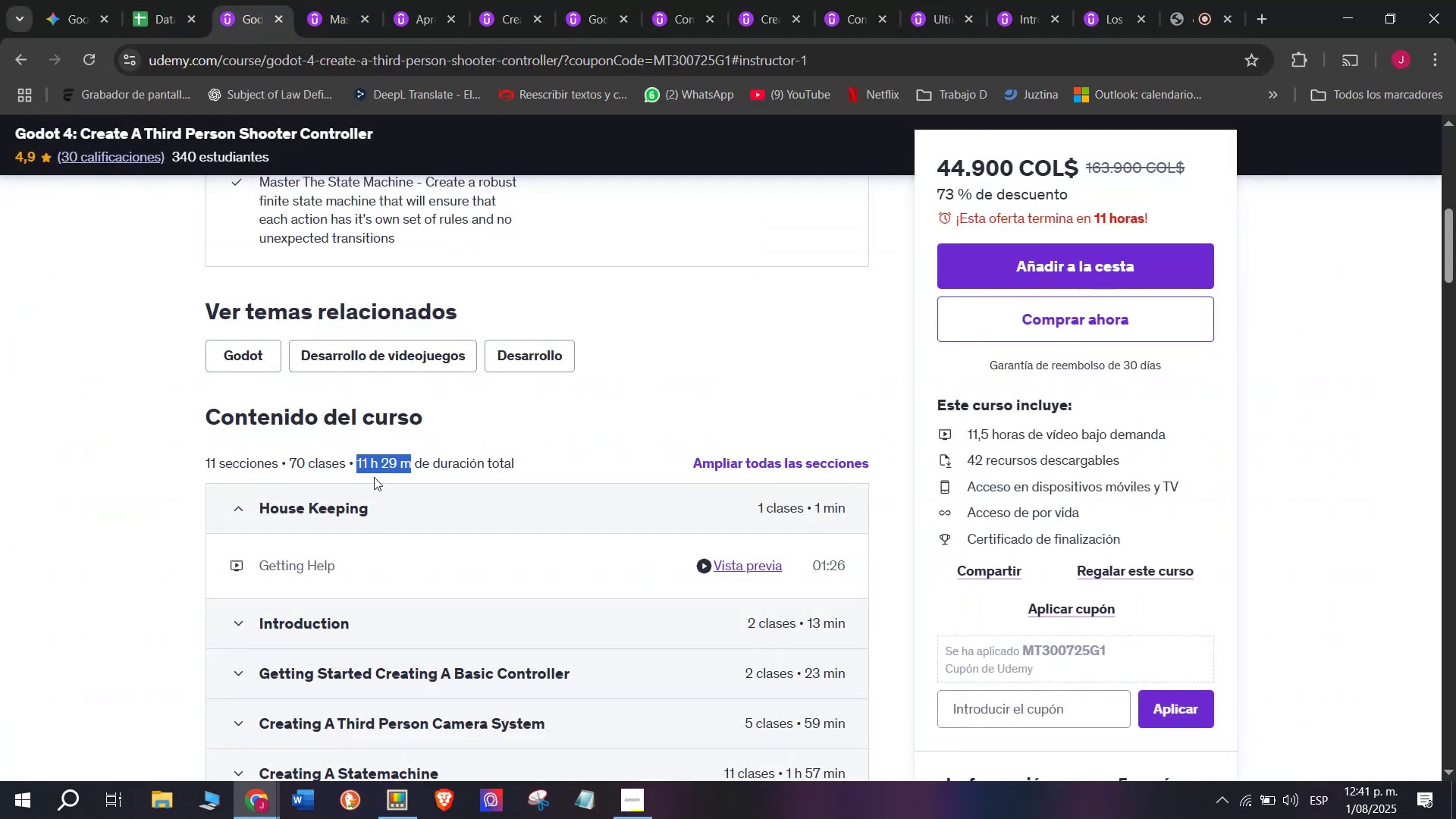 
scroll: coordinate [376, 484], scroll_direction: up, amount: 3.0
 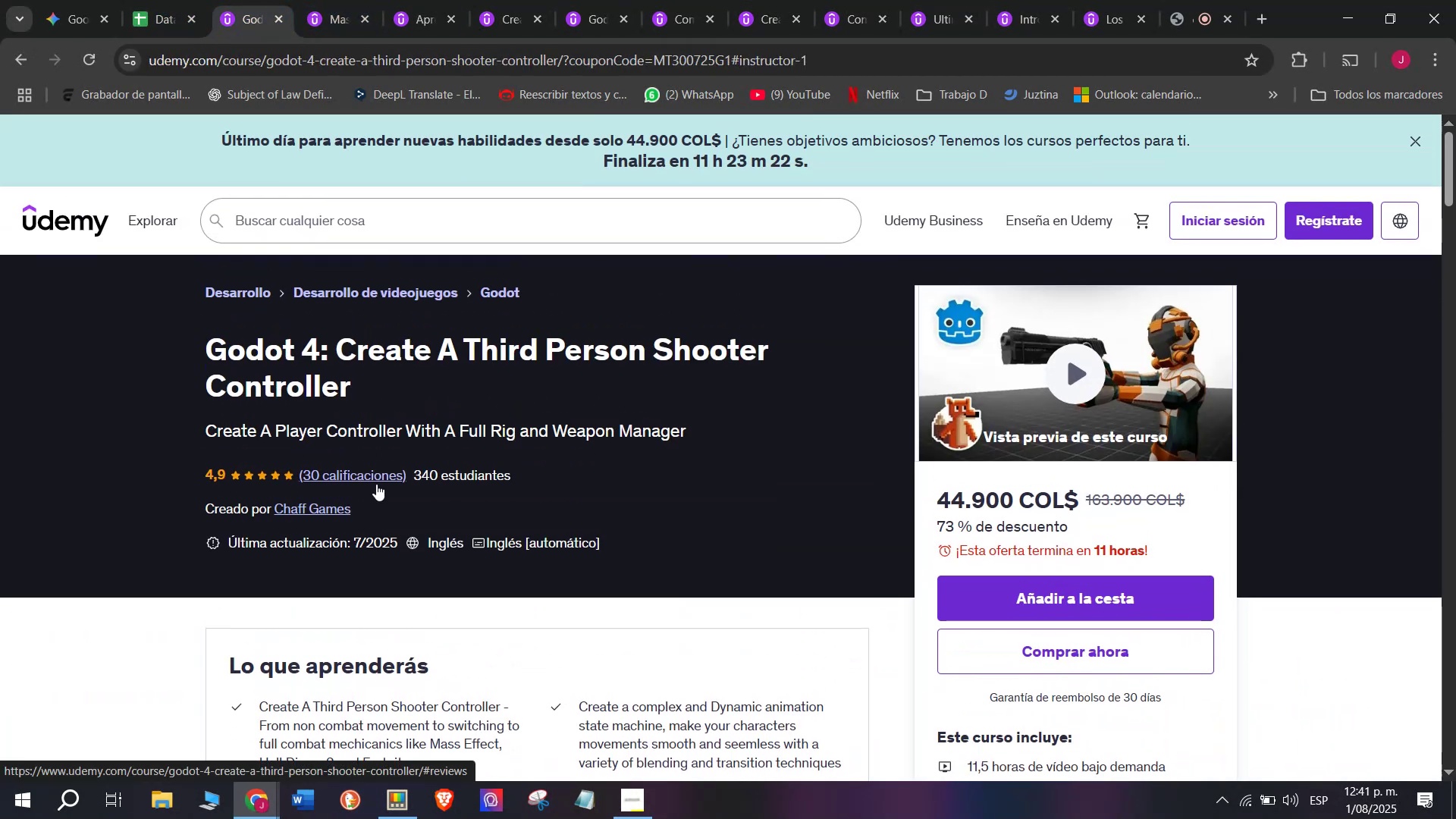 
scroll: coordinate [376, 484], scroll_direction: down, amount: 2.0
 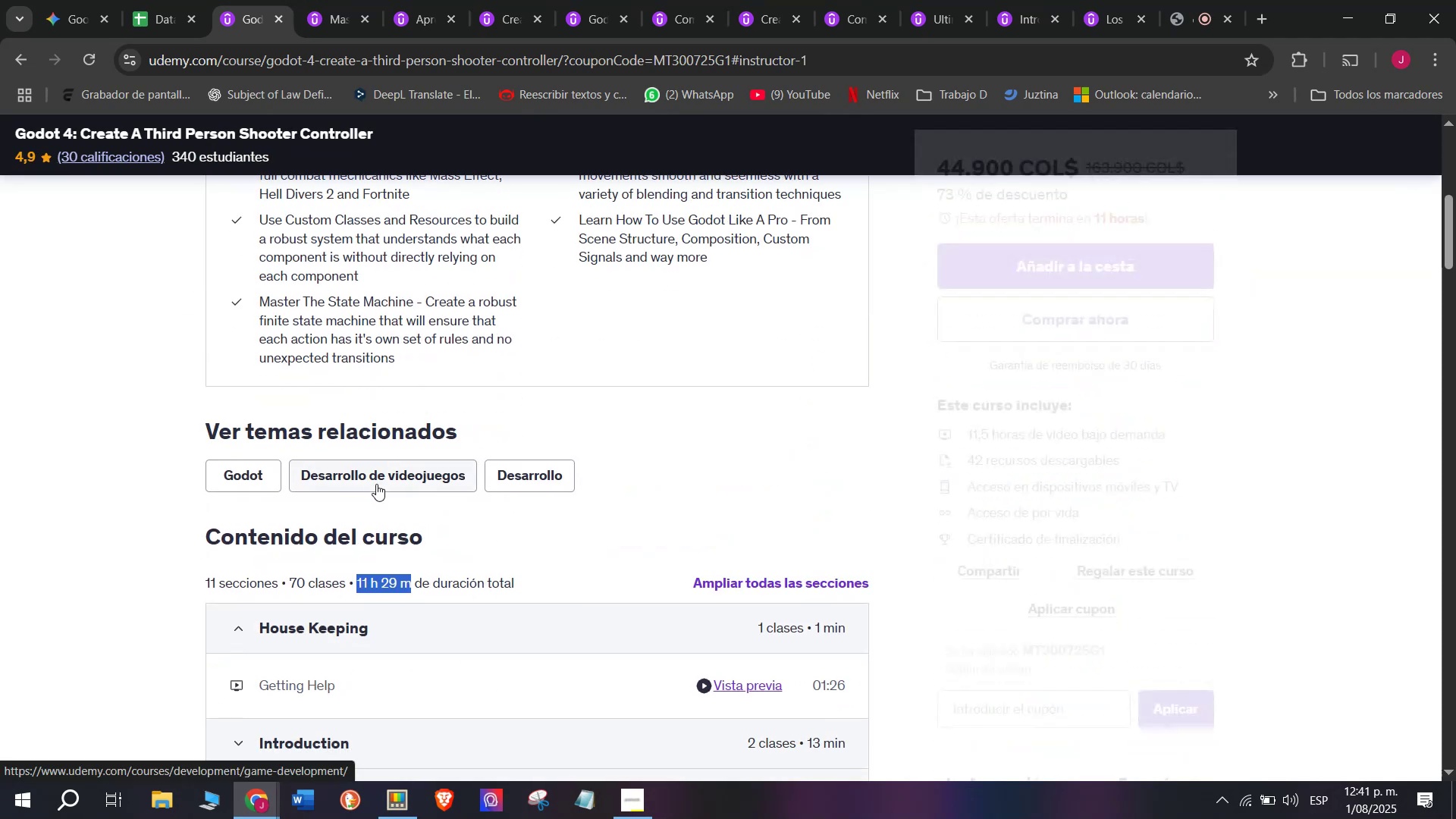 
scroll: coordinate [376, 484], scroll_direction: up, amount: 4.0
 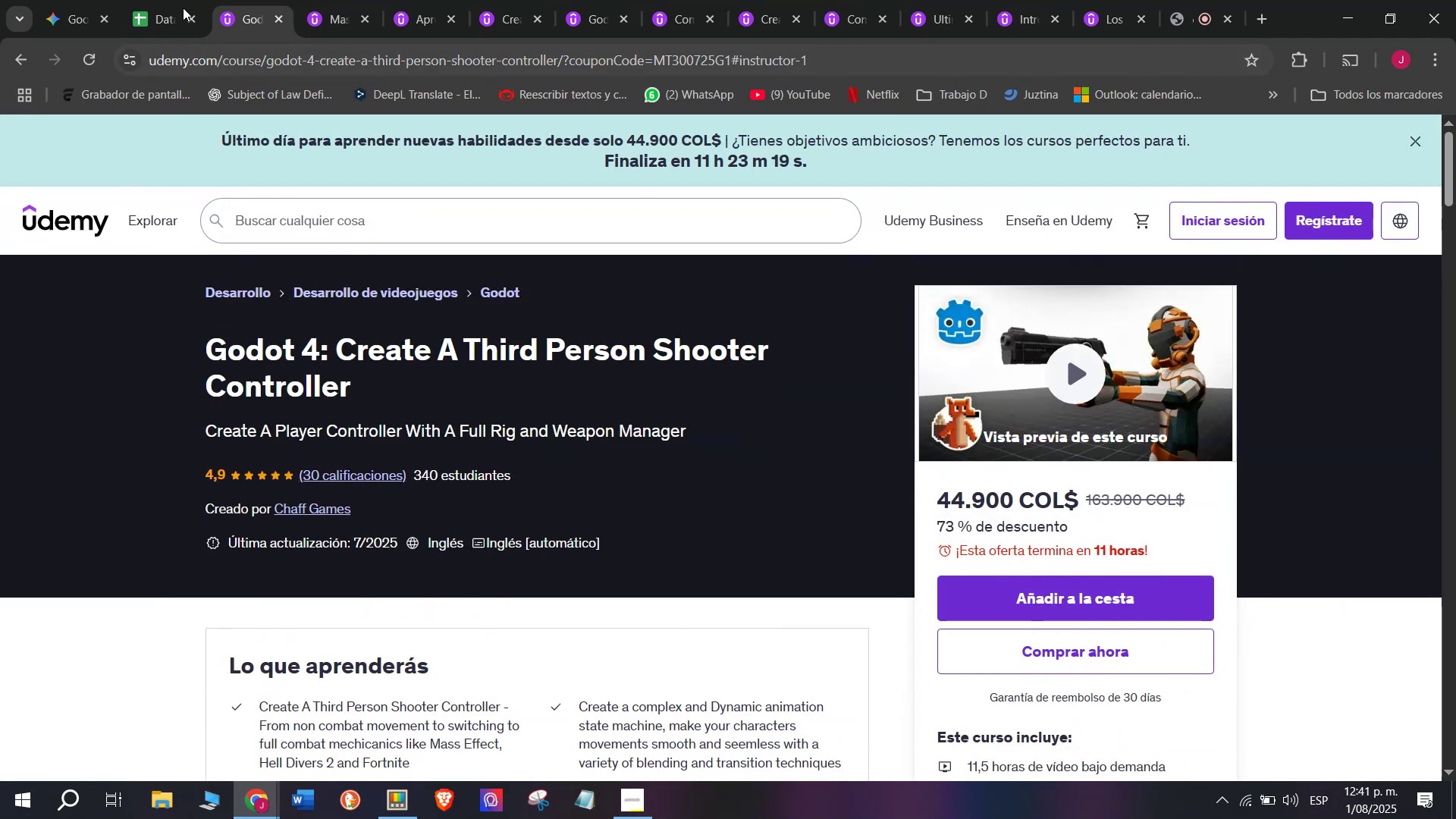 
left_click([173, 0])
 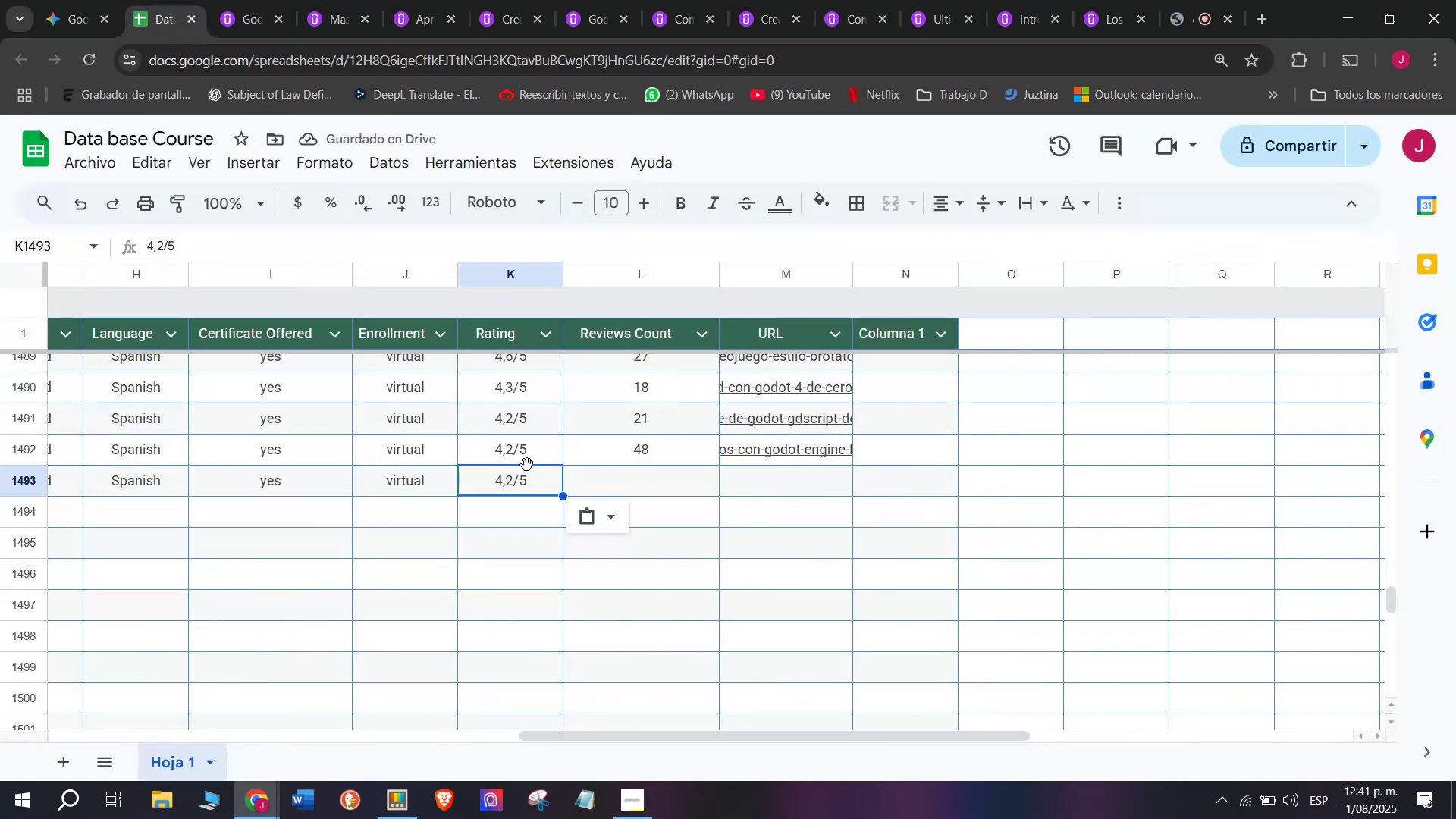 
double_click([522, 465])
 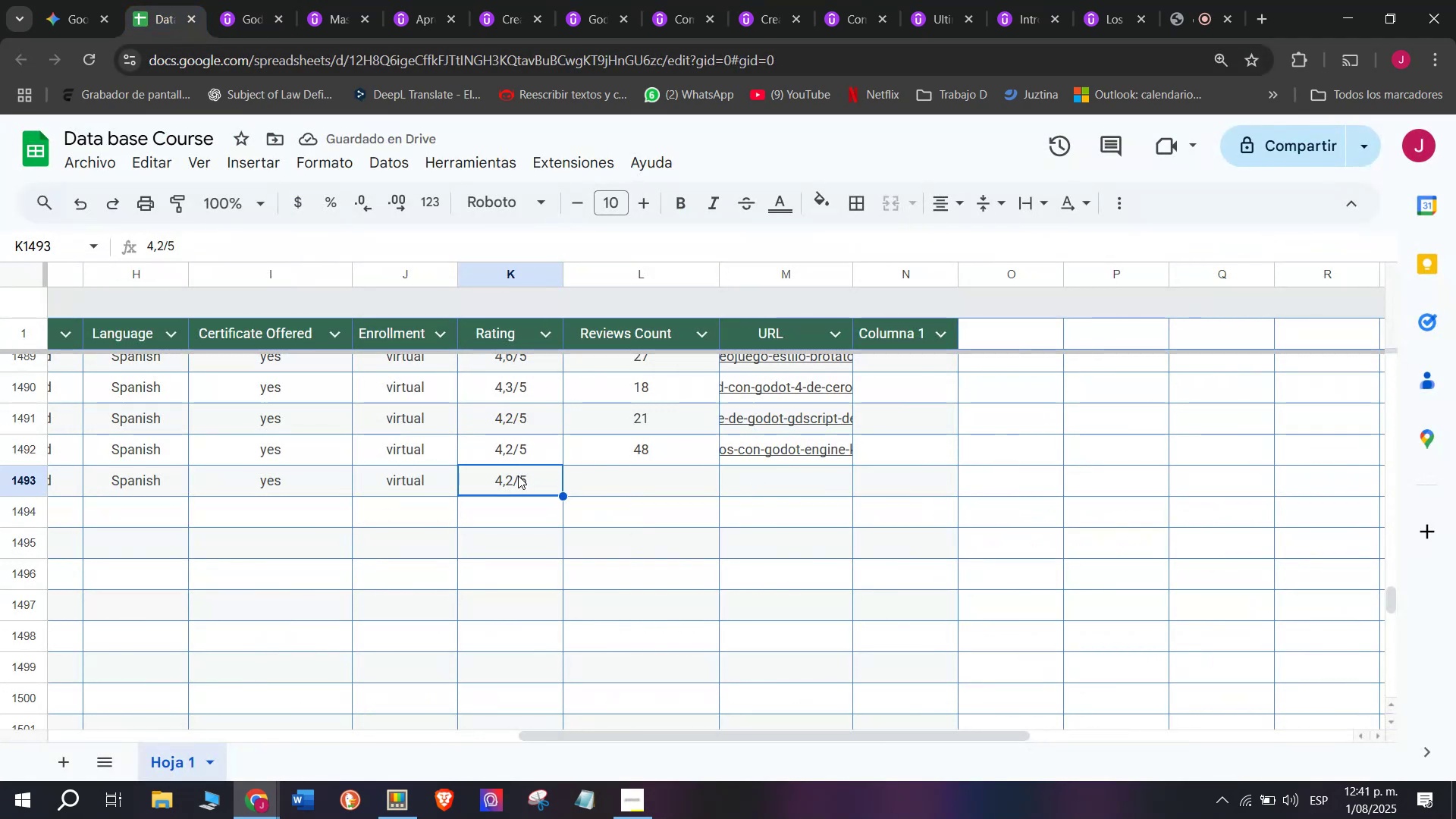 
double_click([518, 475])
 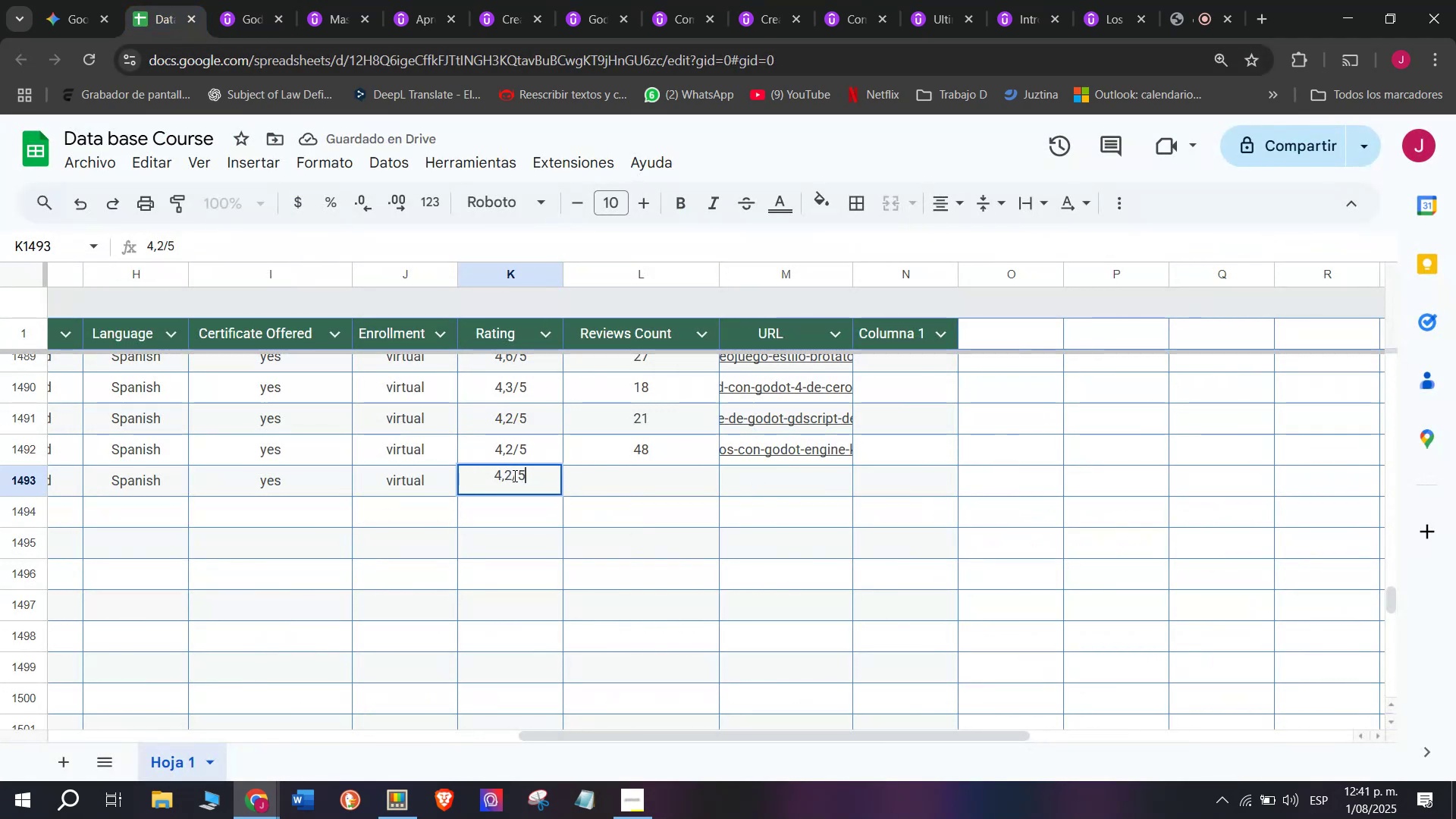 
left_click([513, 475])
 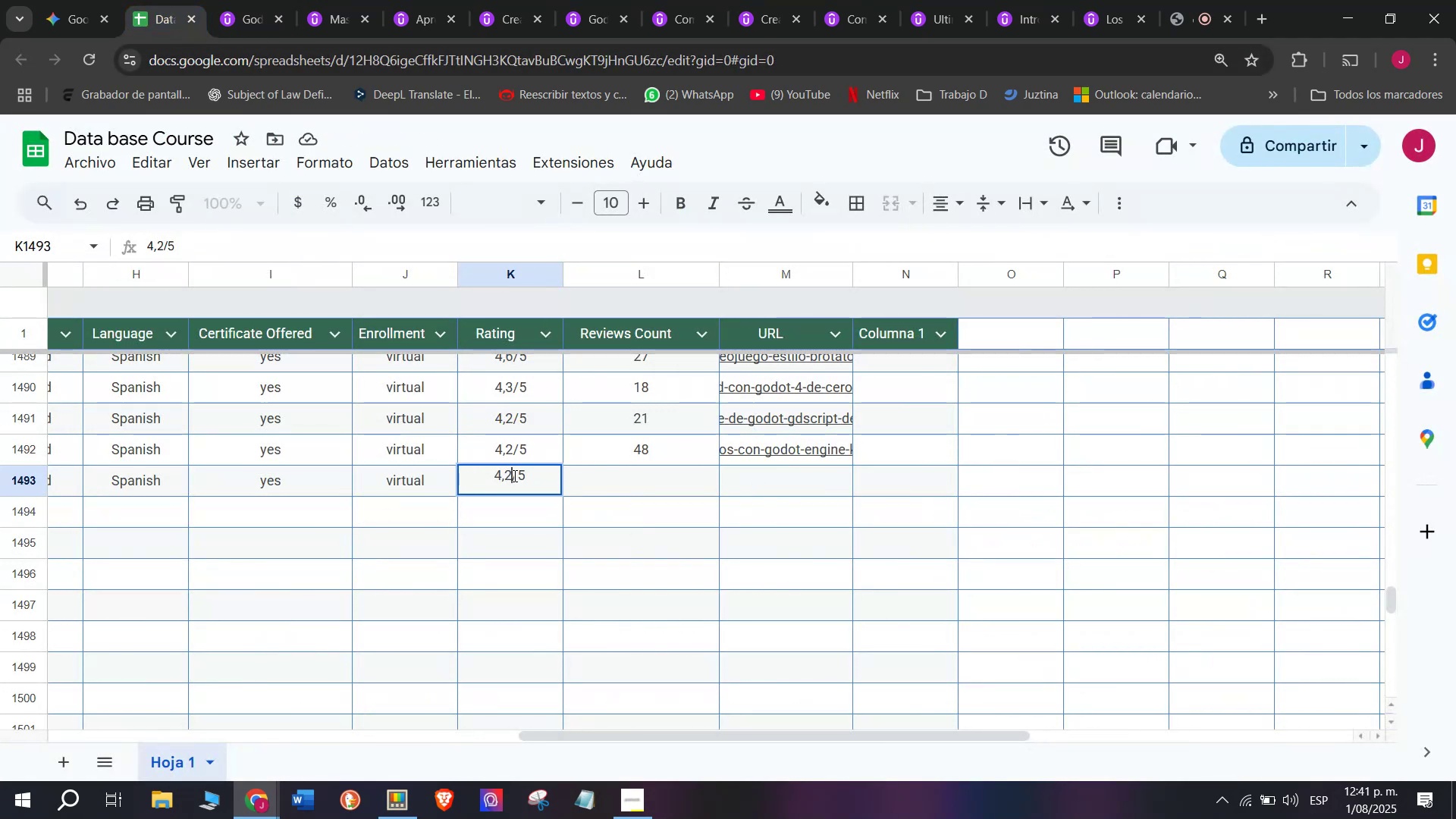 
key(Backspace)
type(q9)
 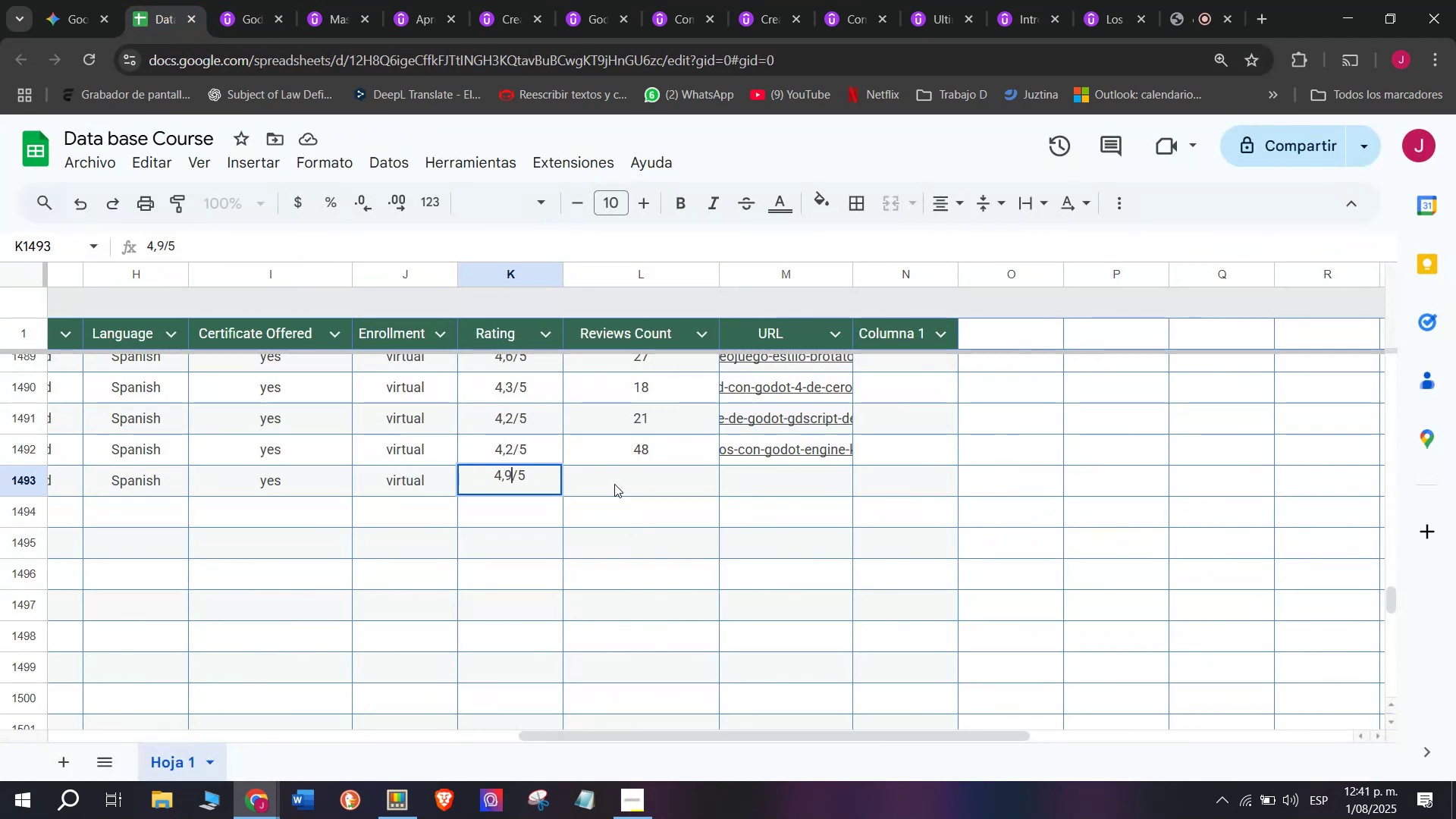 
left_click([621, 485])
 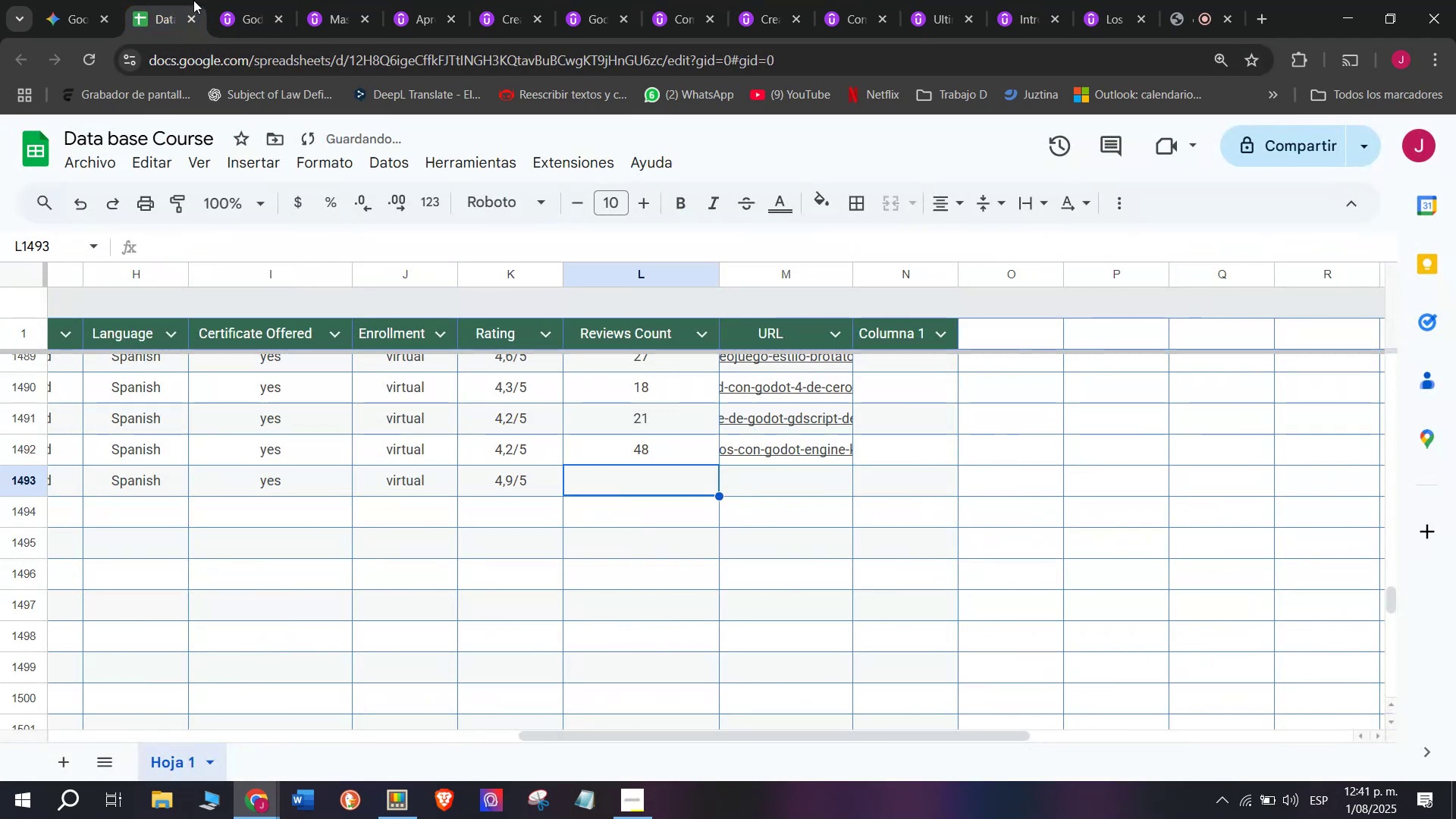 
left_click([256, 0])
 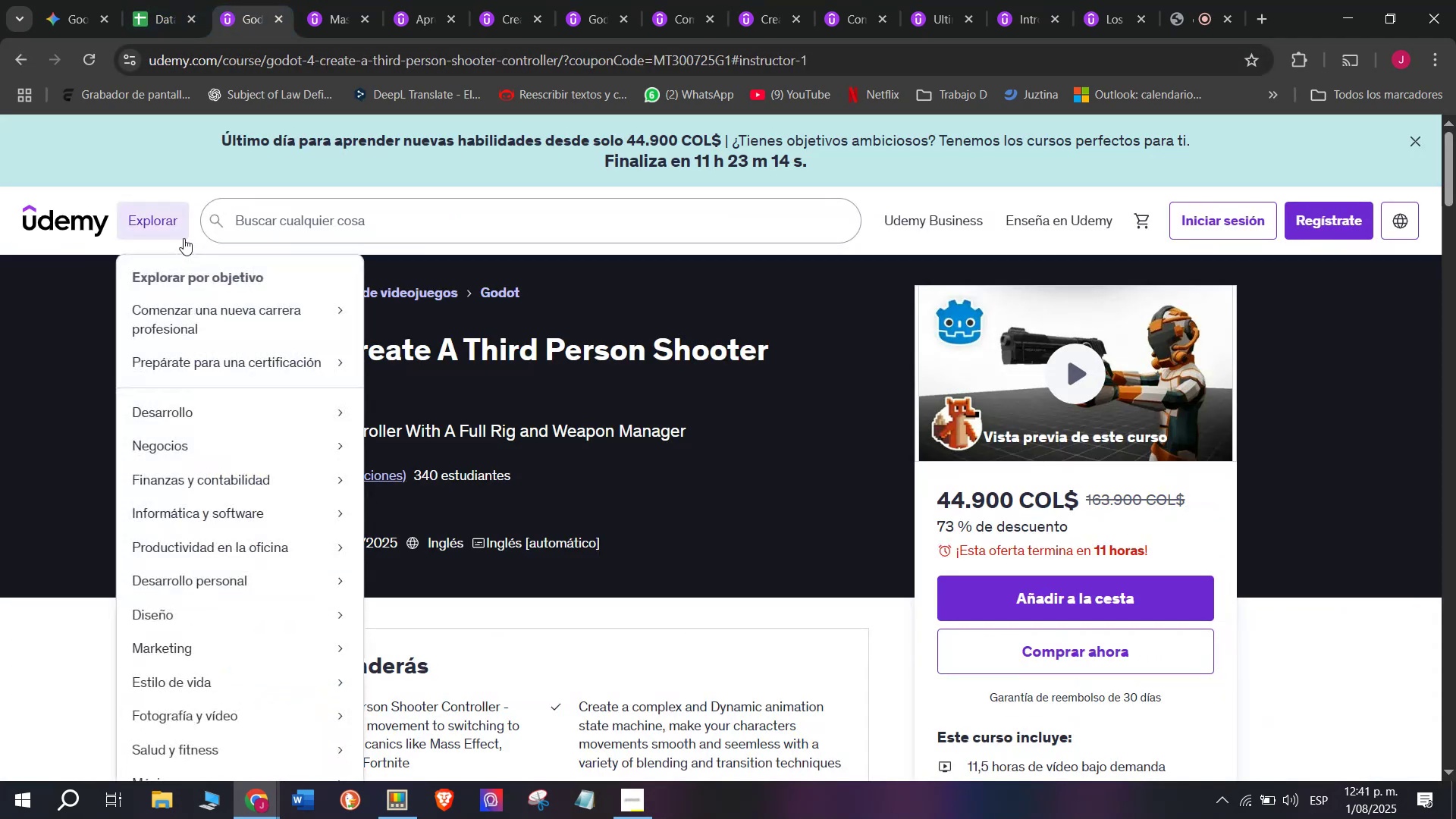 
left_click([174, 0])
 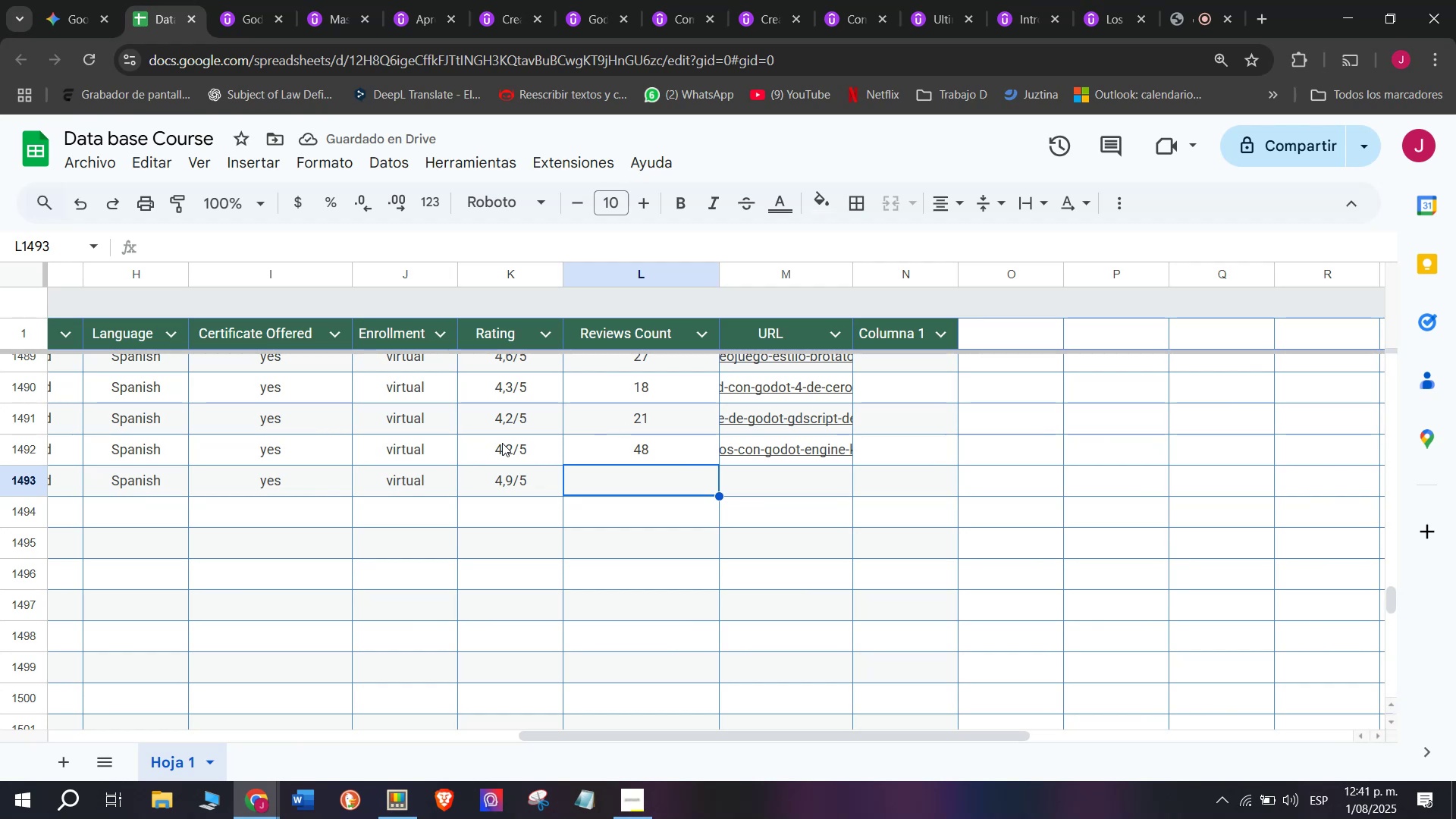 
type(30)
 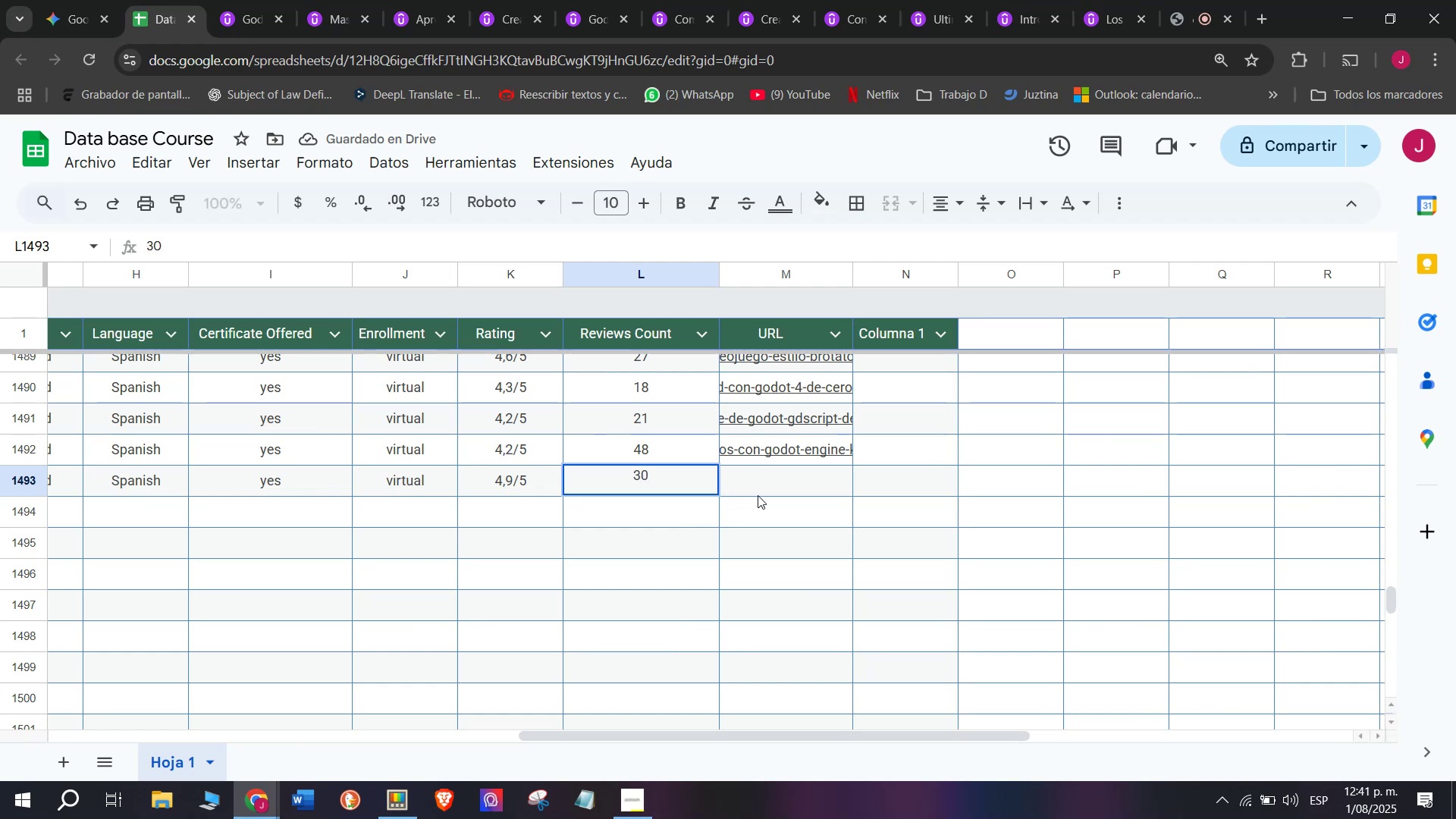 
left_click([761, 495])
 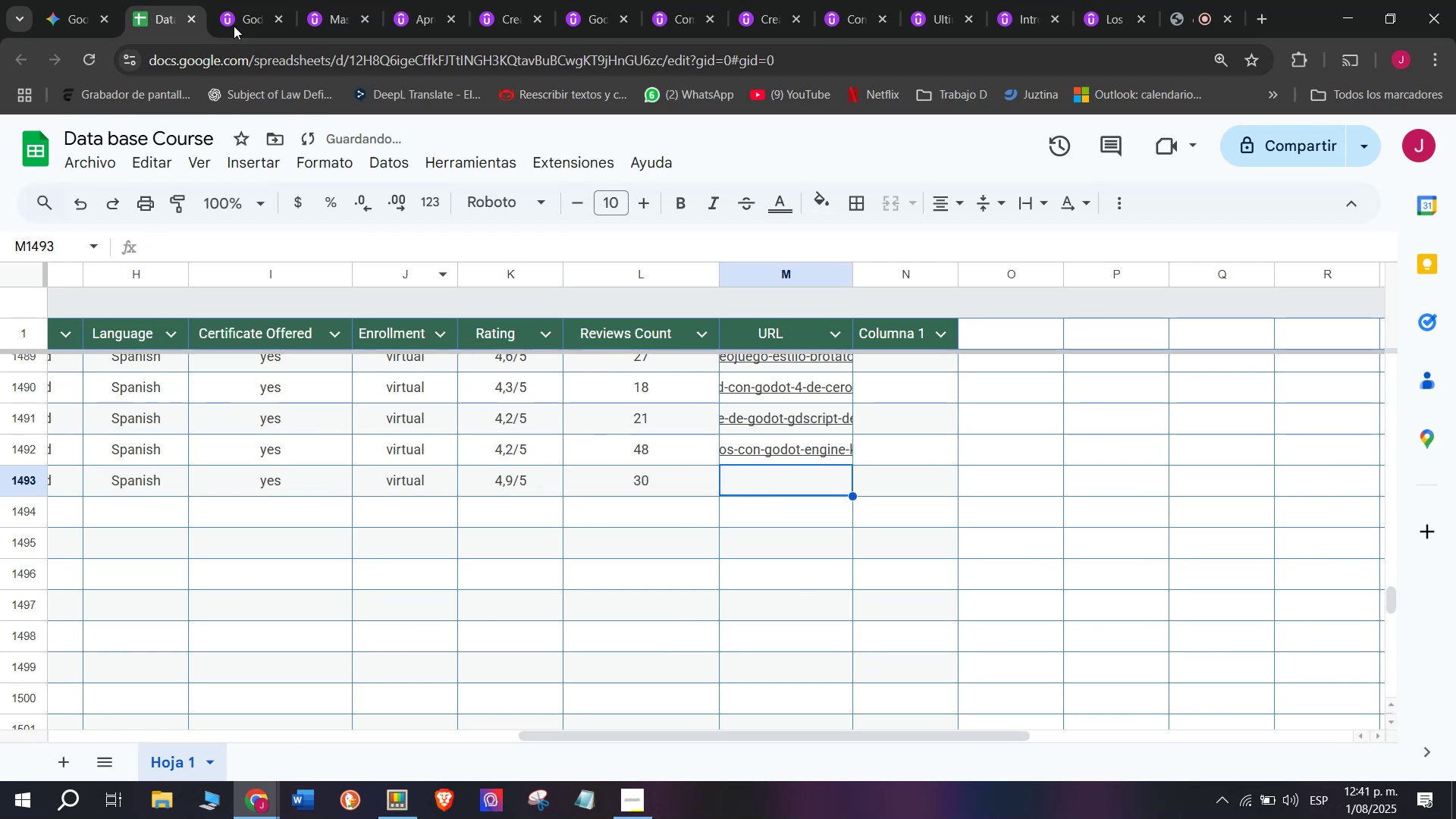 
left_click([237, 0])
 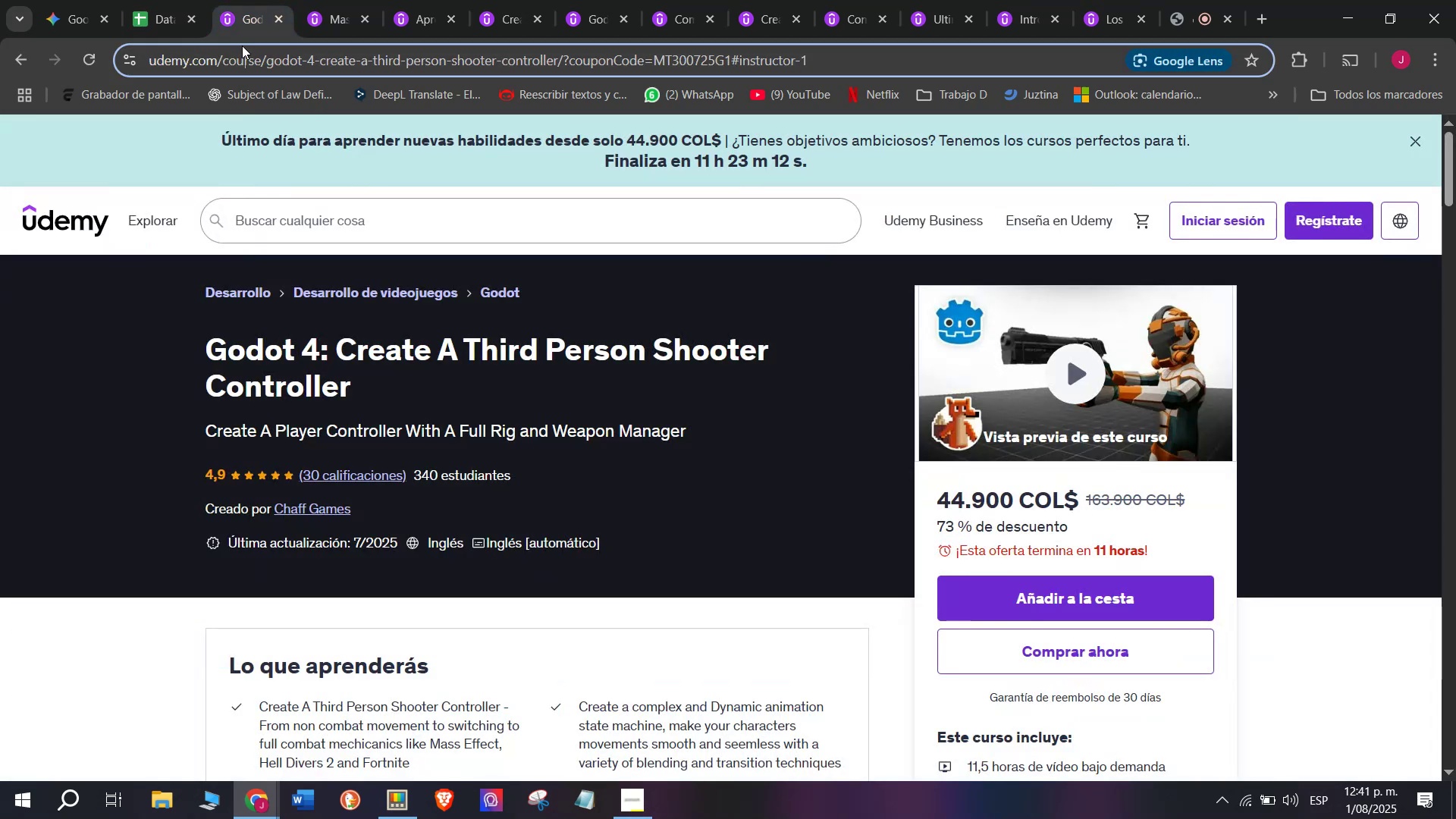 
double_click([242, 46])
 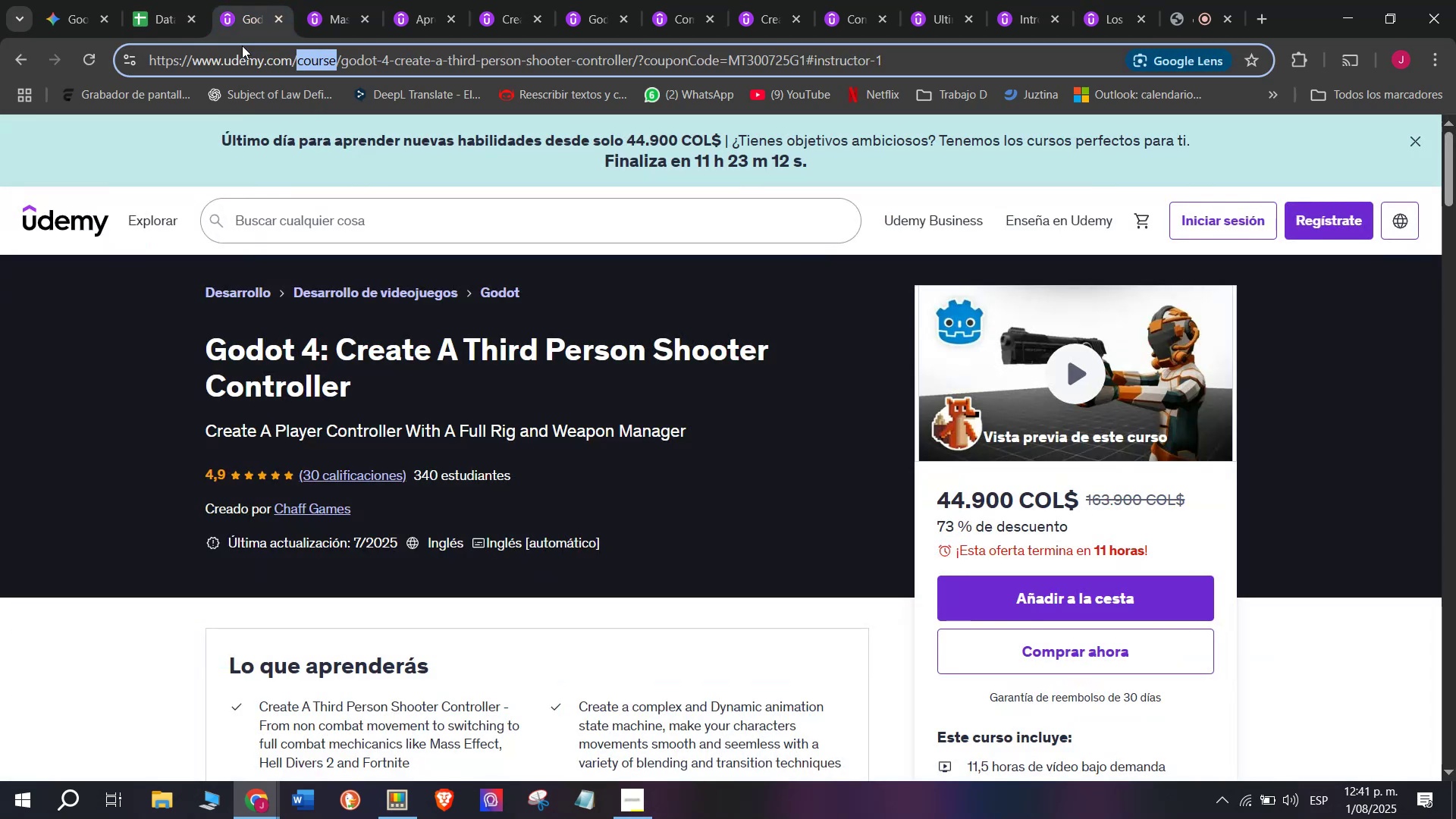 
triple_click([242, 46])
 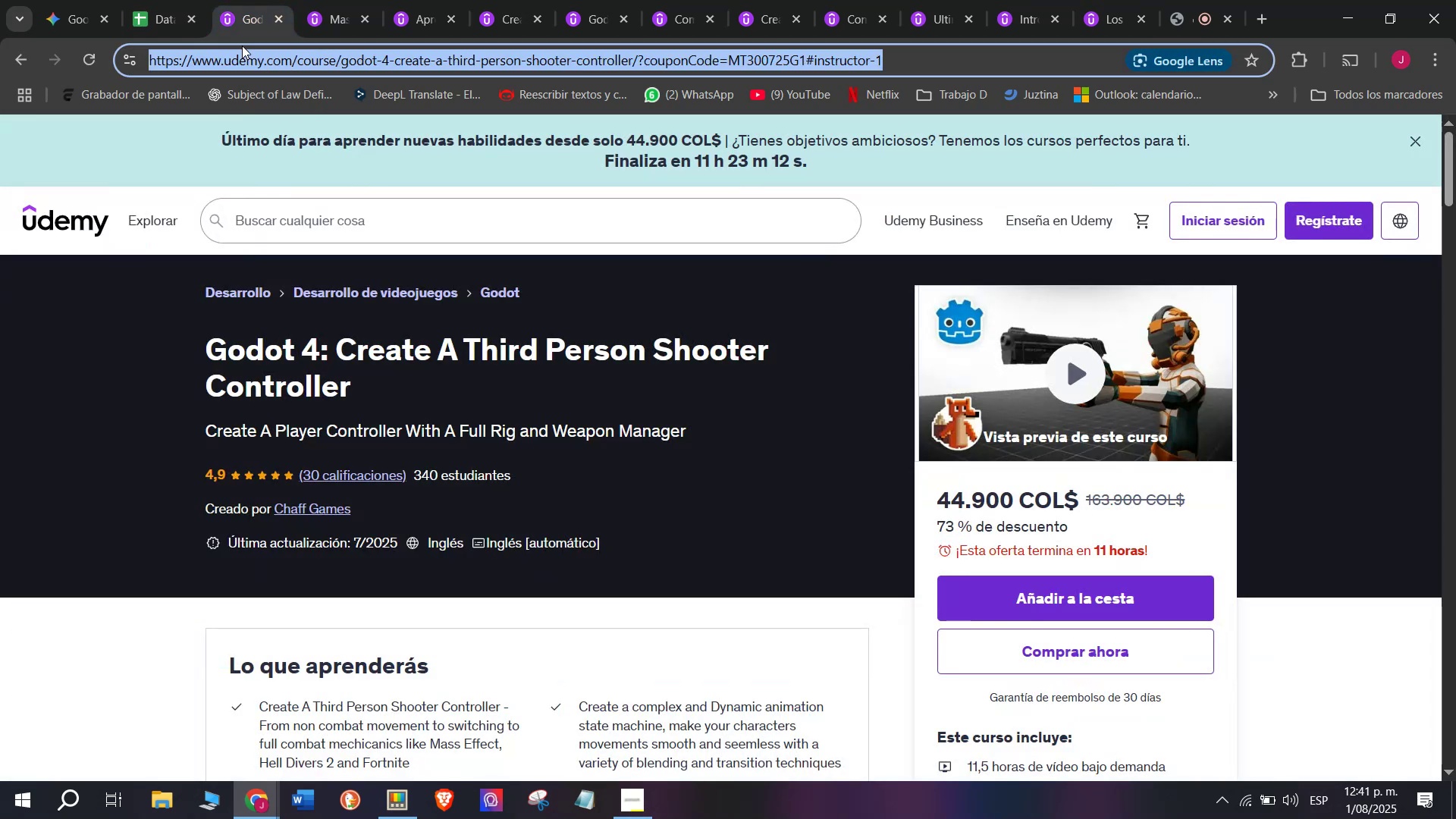 
key(Break)
 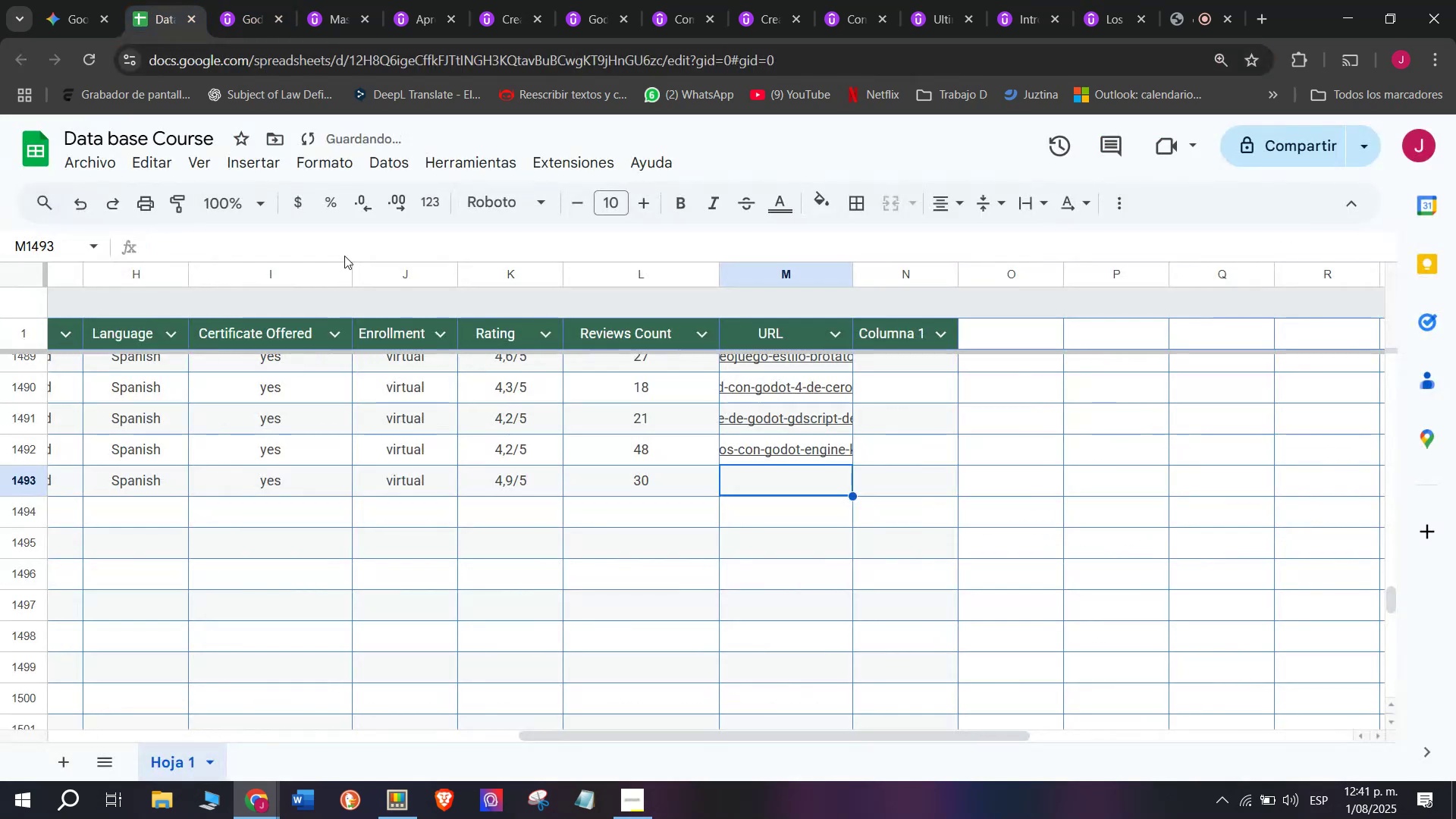 
key(Control+ControlLeft)
 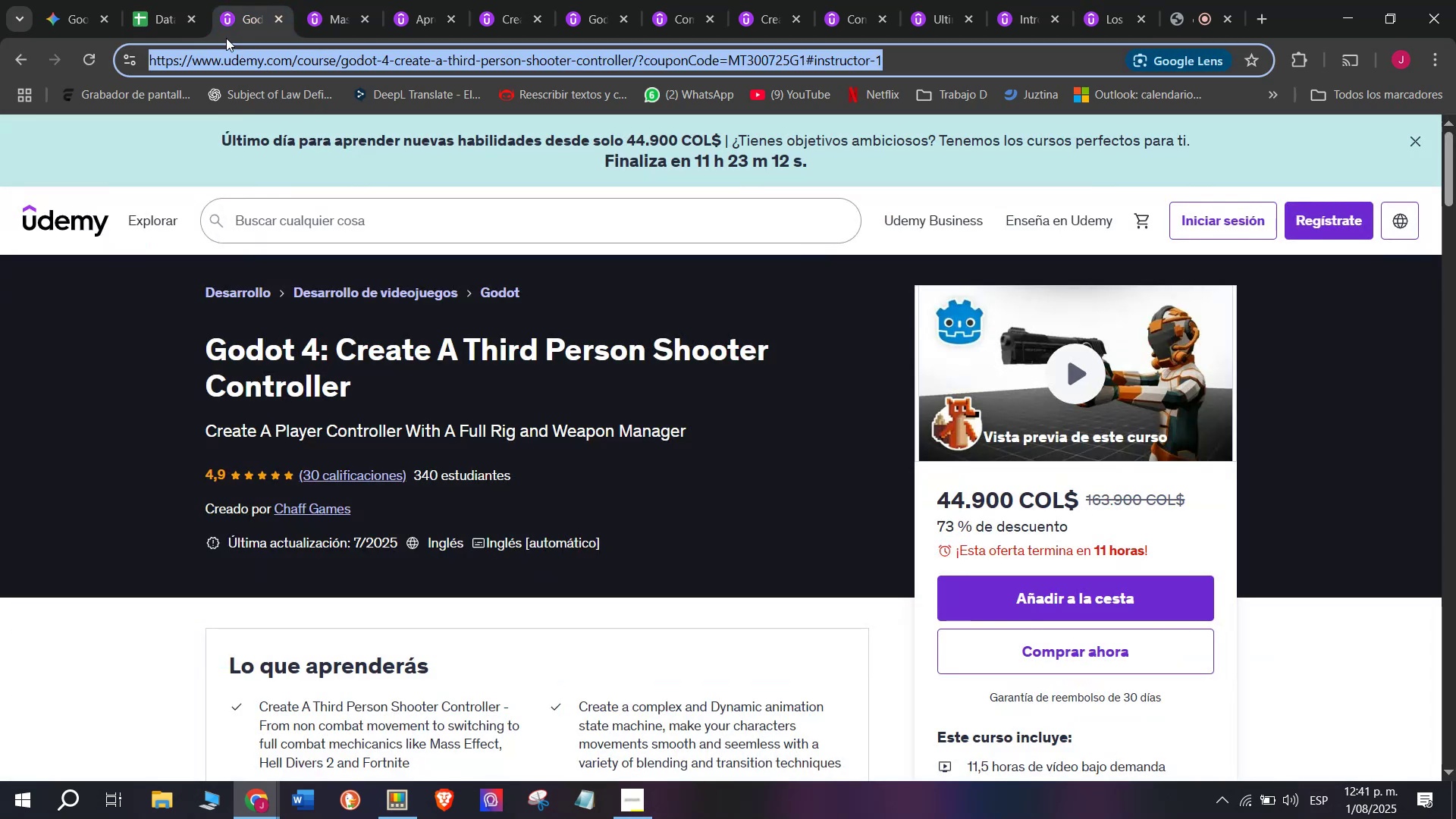 
key(Control+C)
 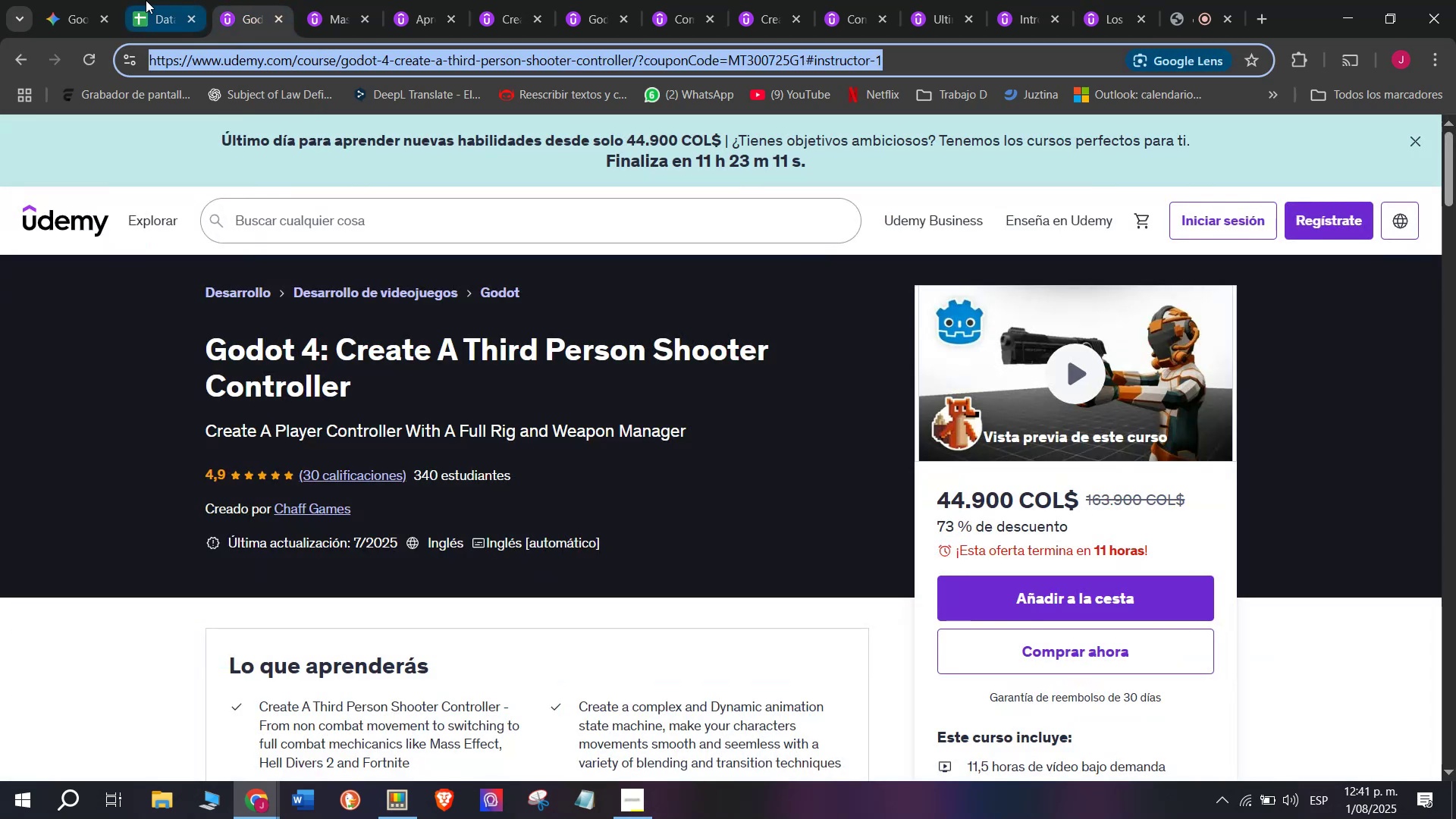 
triple_click([146, 0])
 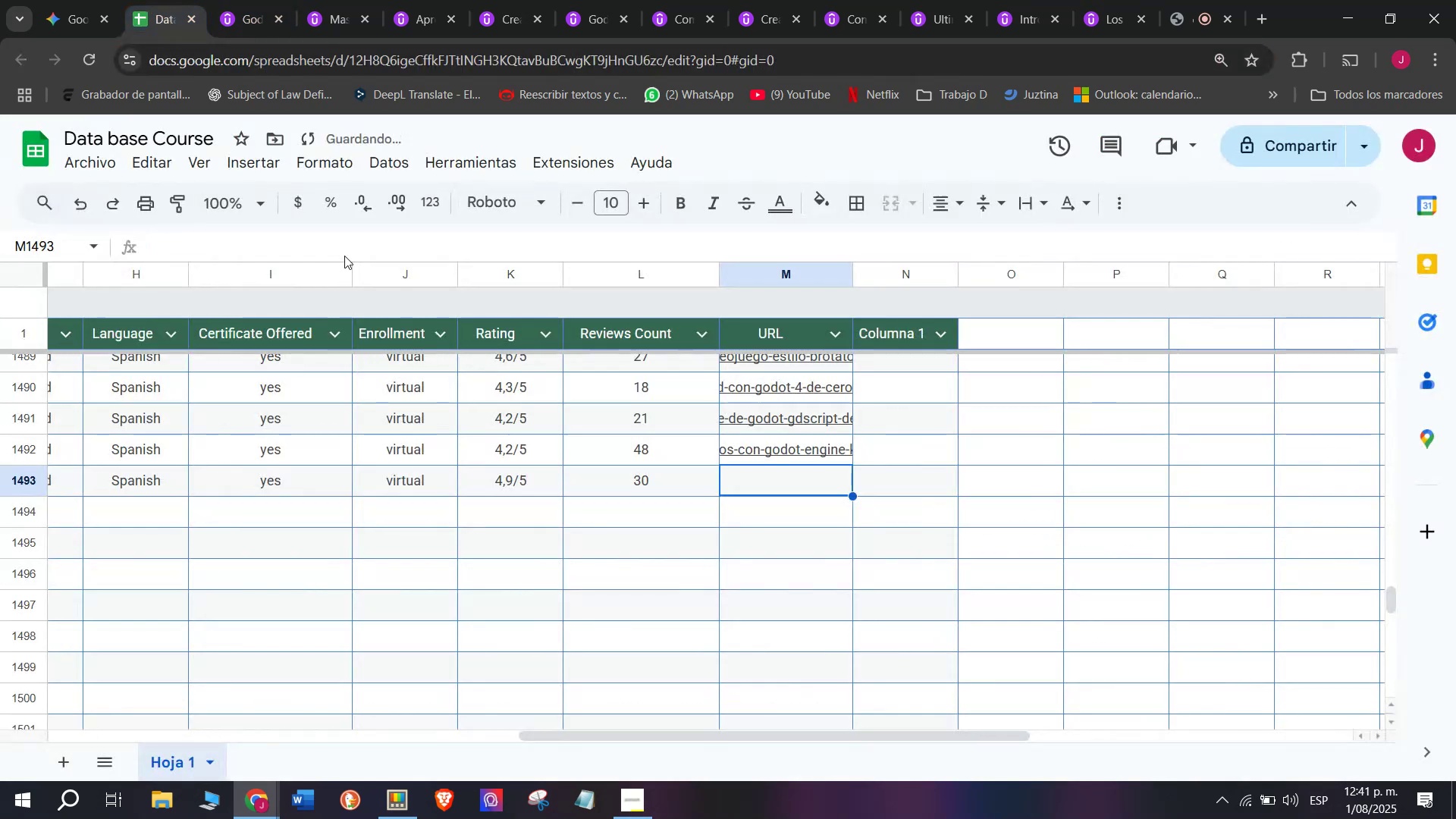 
key(Control+ControlLeft)
 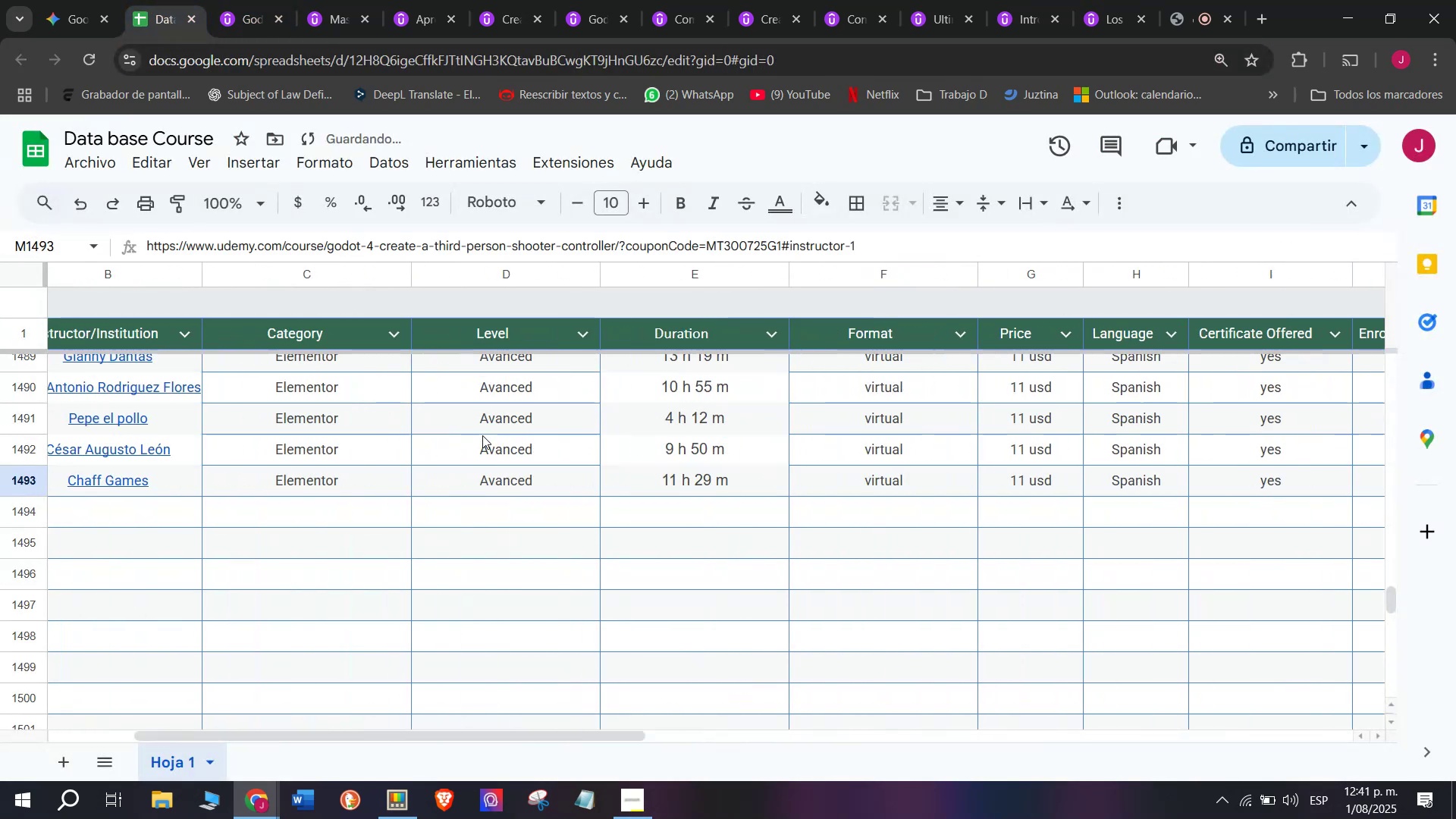 
key(Z)
 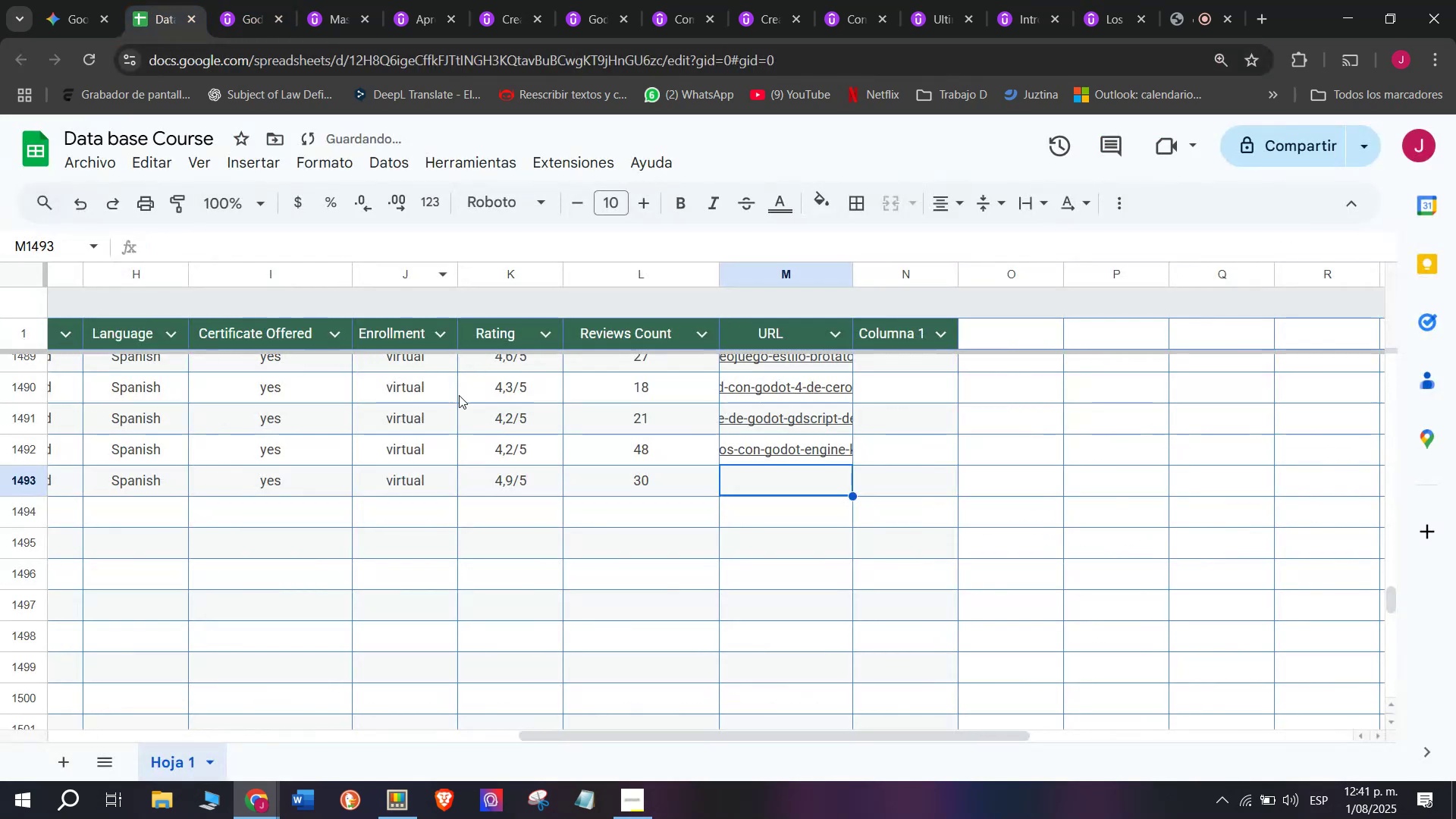 
key(Control+V)
 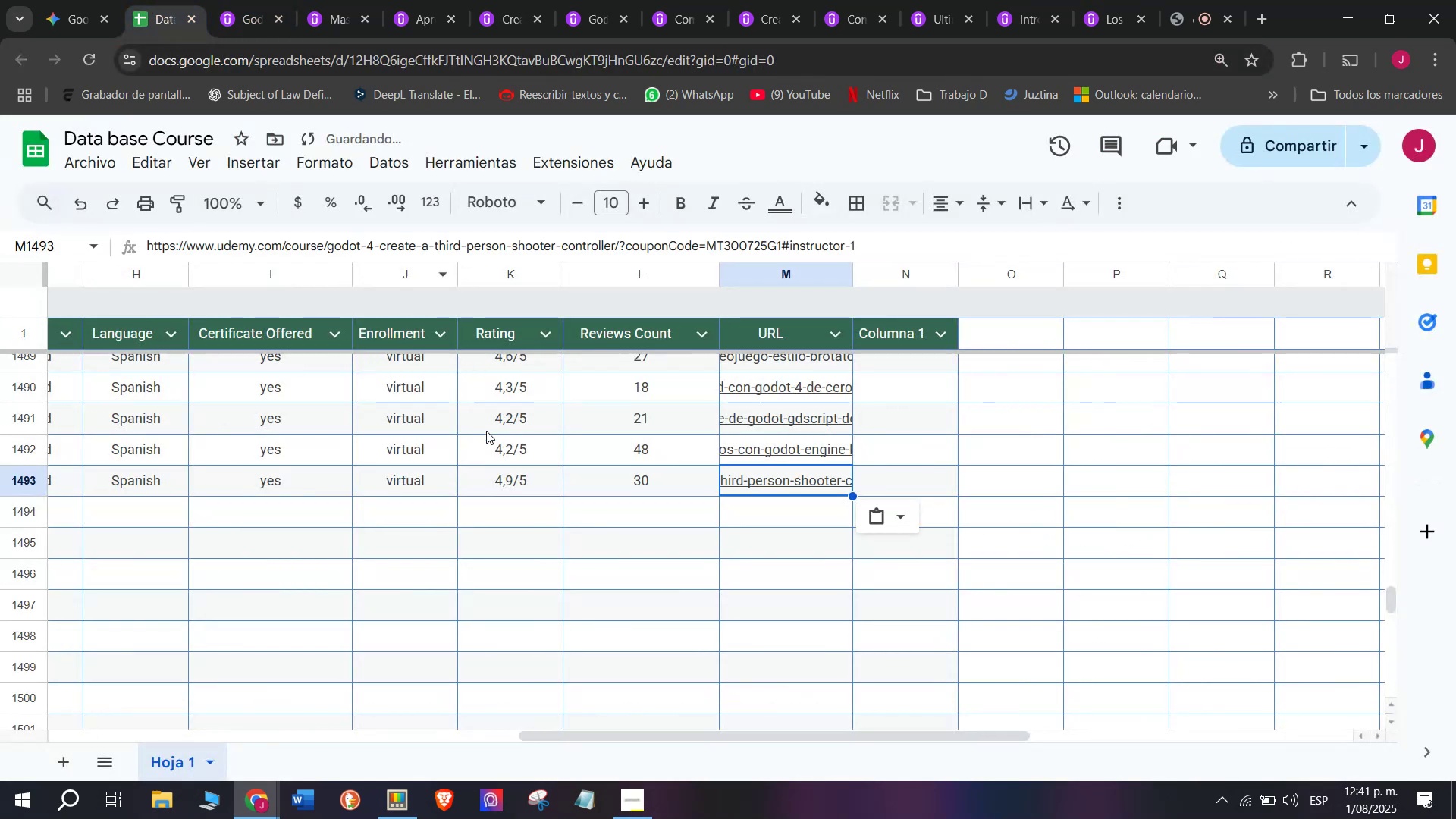 
scroll: coordinate [117, 510], scroll_direction: up, amount: 4.0
 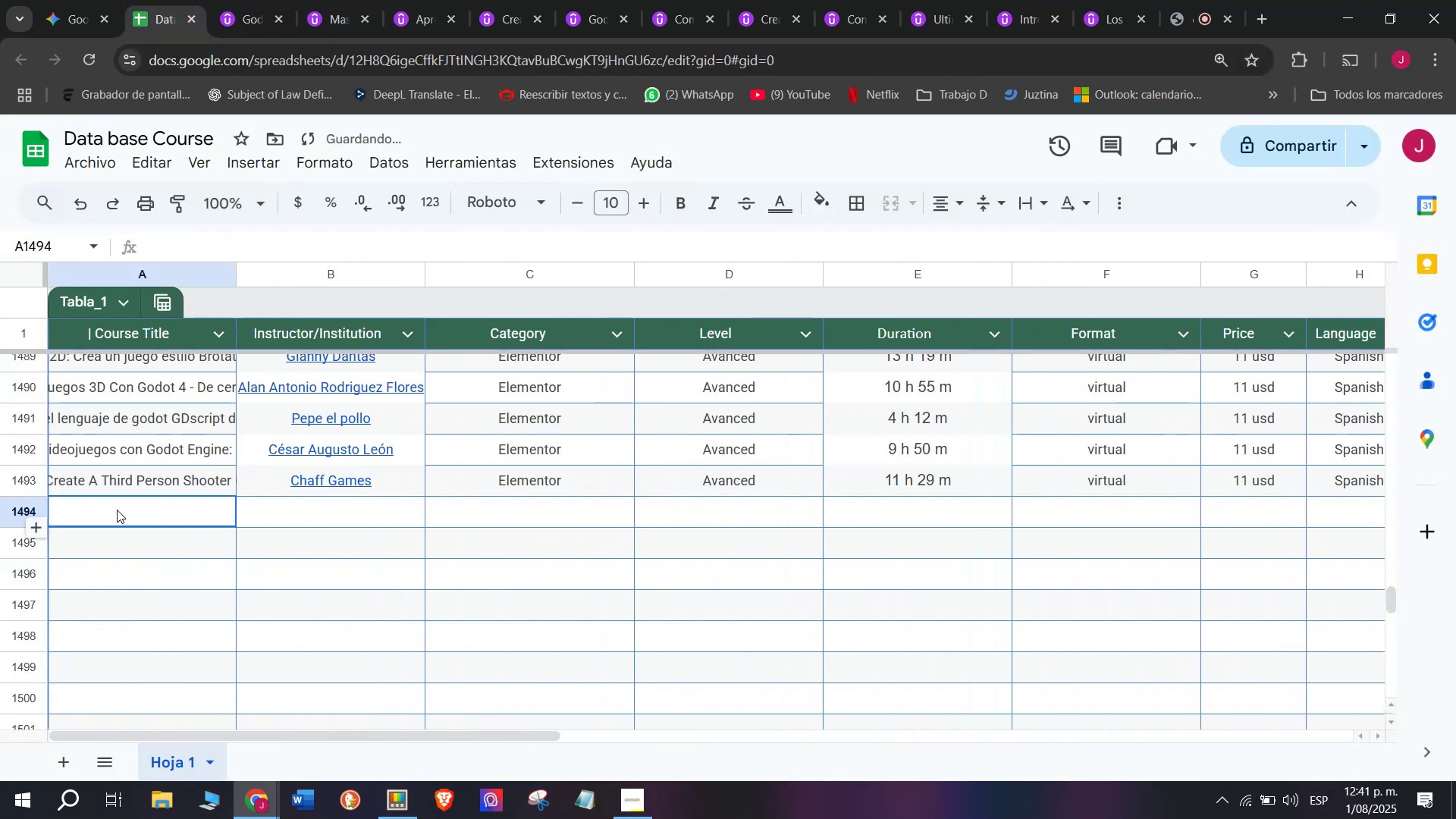 
left_click([117, 510])
 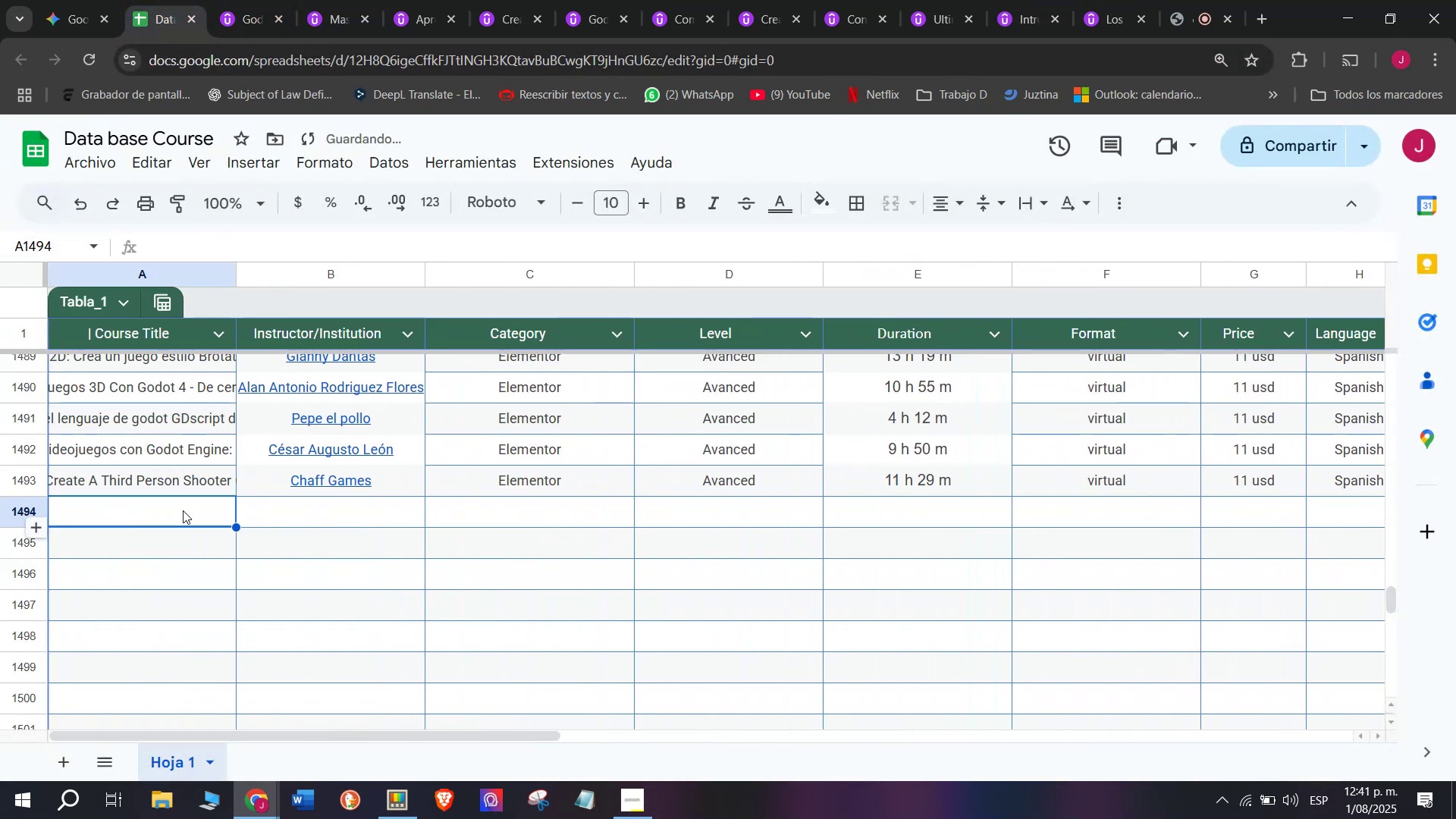 
scroll: coordinate [347, 126], scroll_direction: up, amount: 3.0
 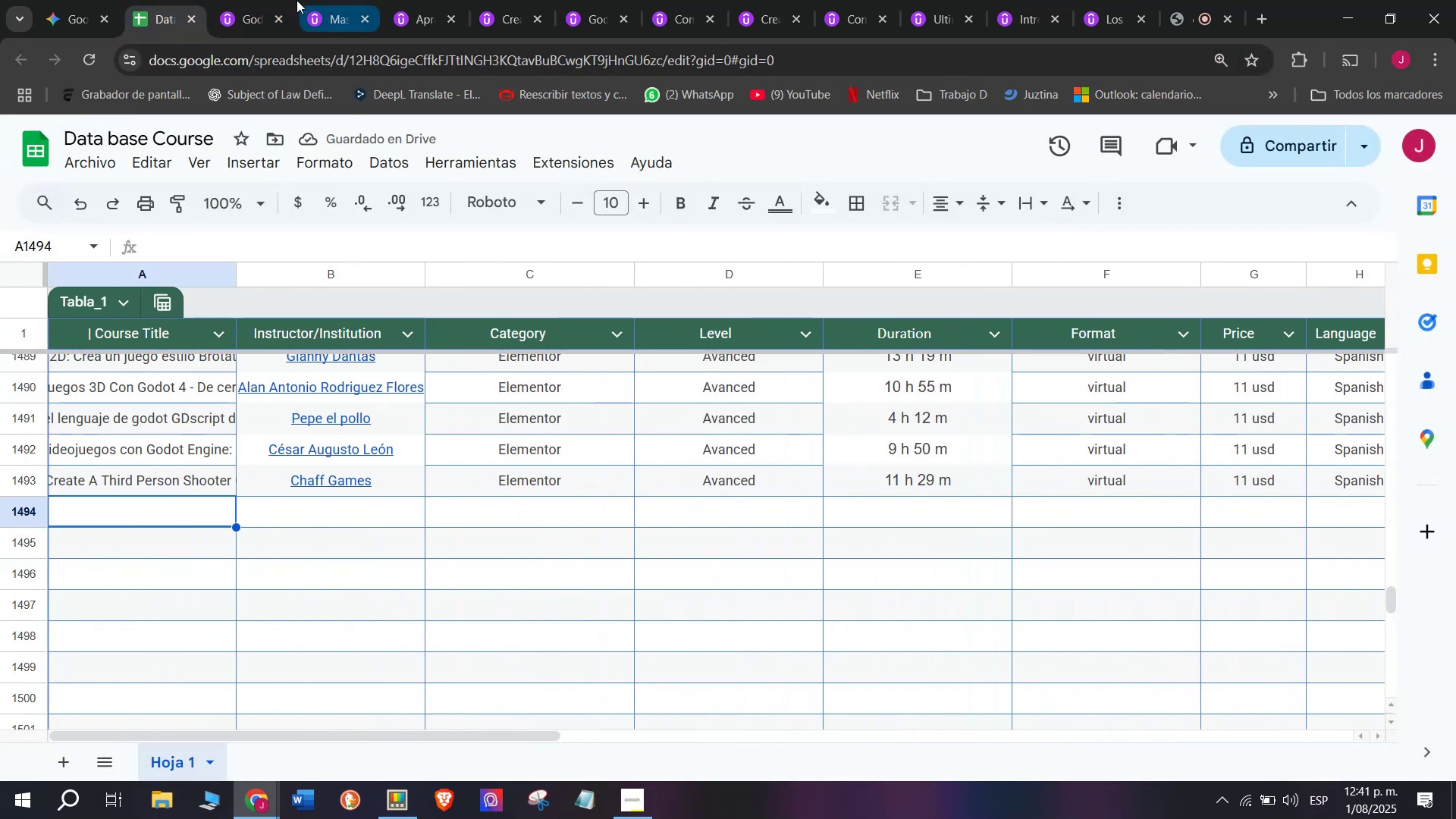 
left_click([291, 0])
 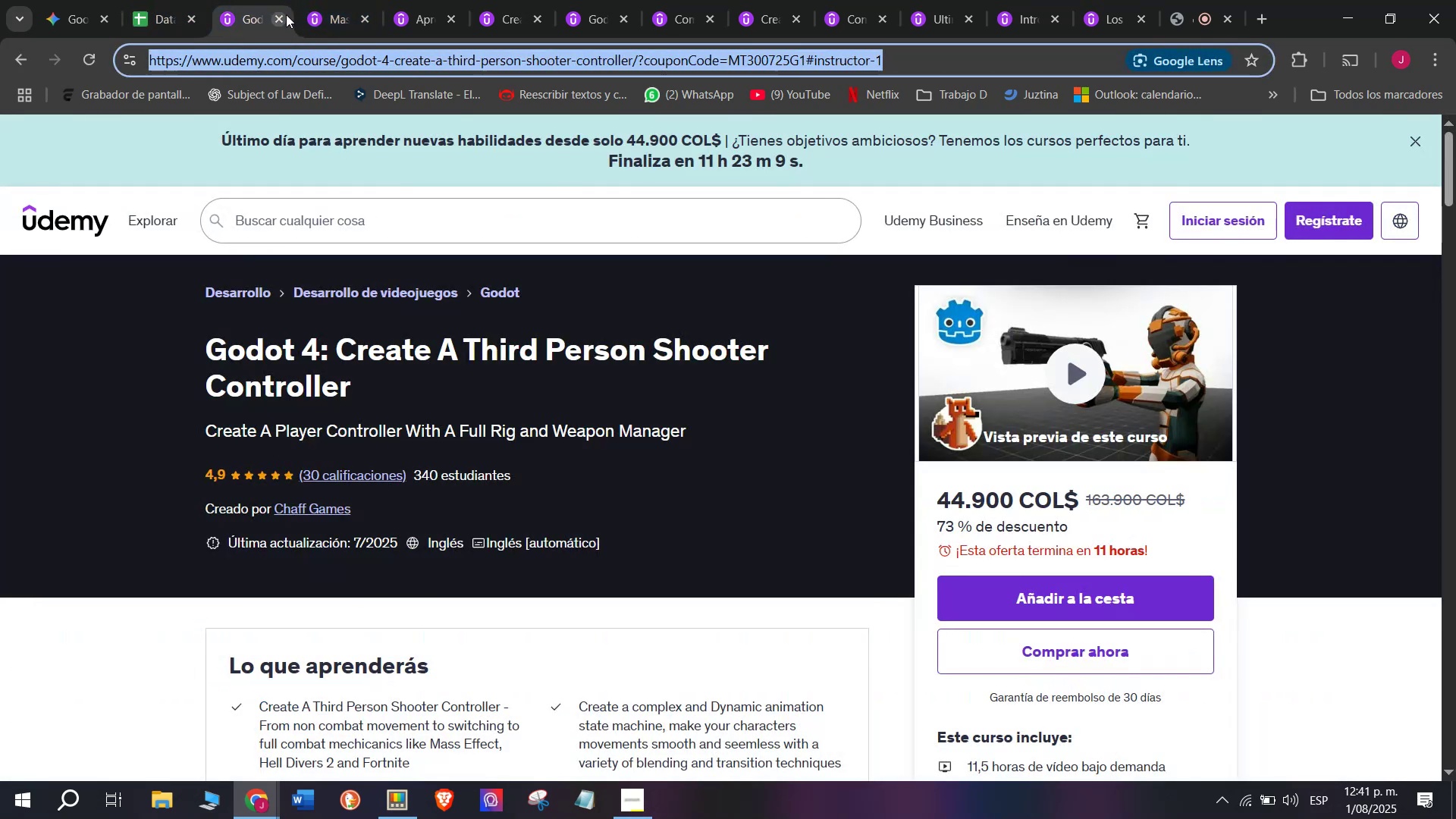 
left_click([286, 14])
 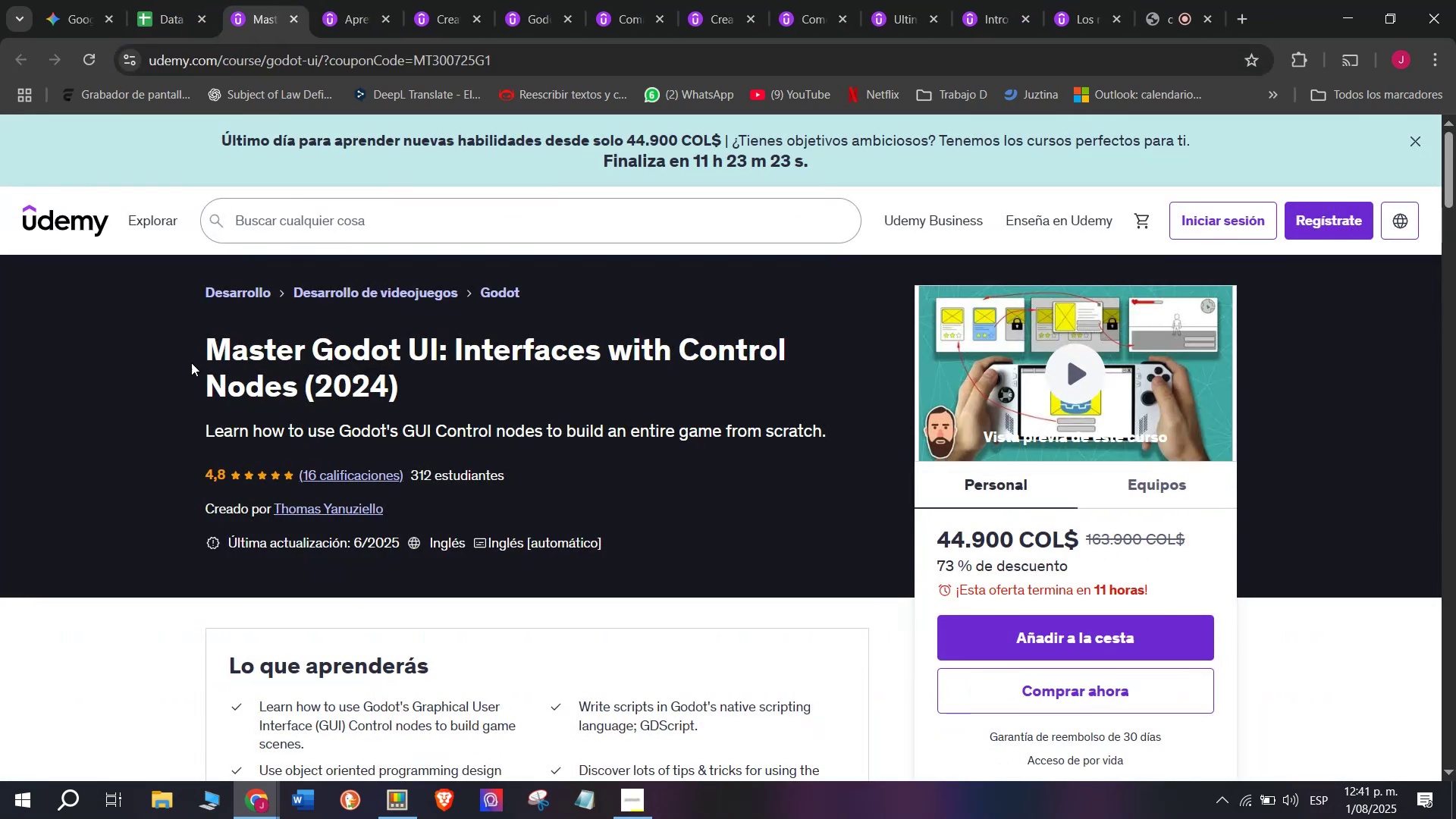 
left_click_drag(start_coordinate=[190, 355], to_coordinate=[433, 390])
 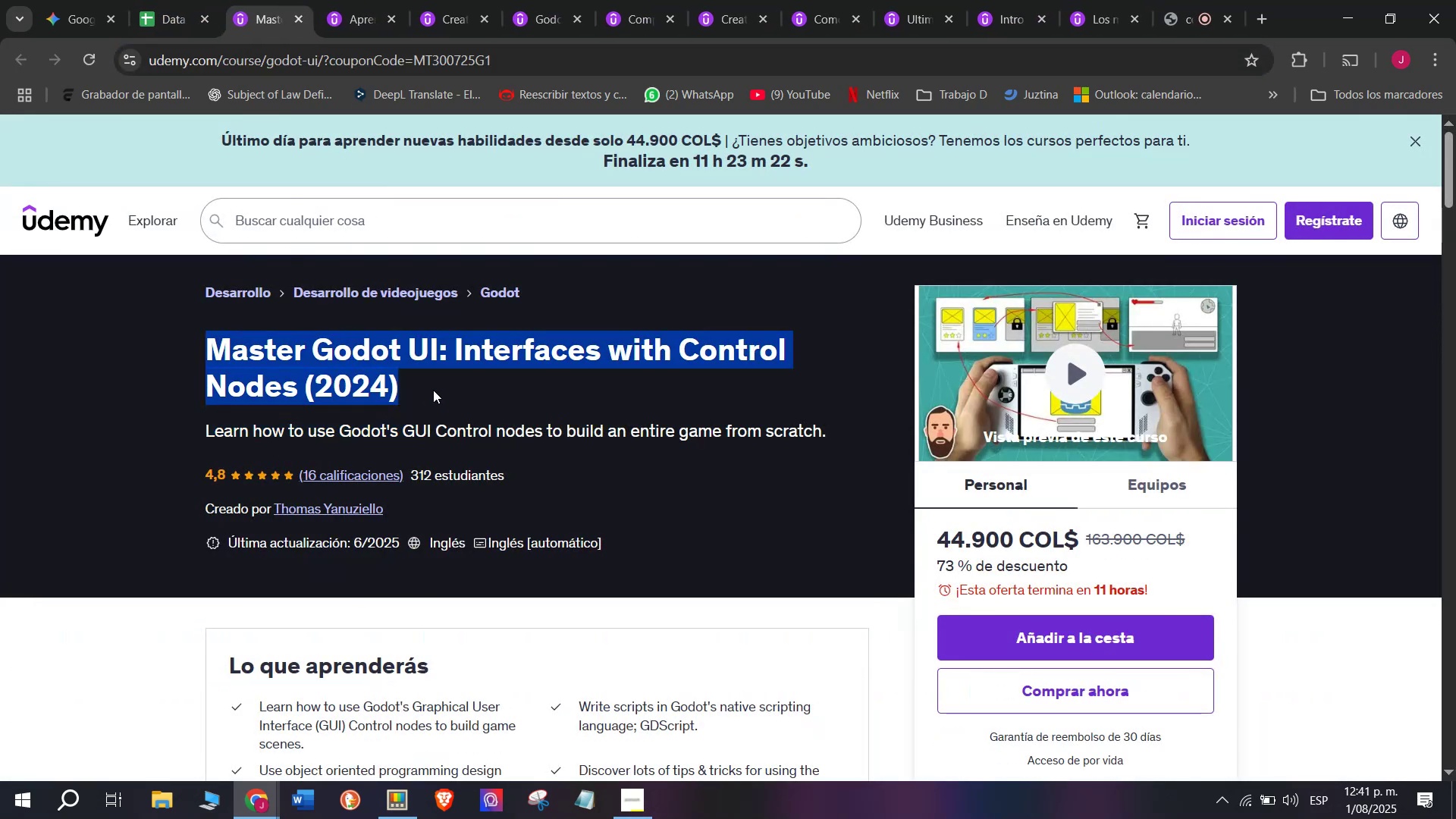 
key(Control+ControlLeft)
 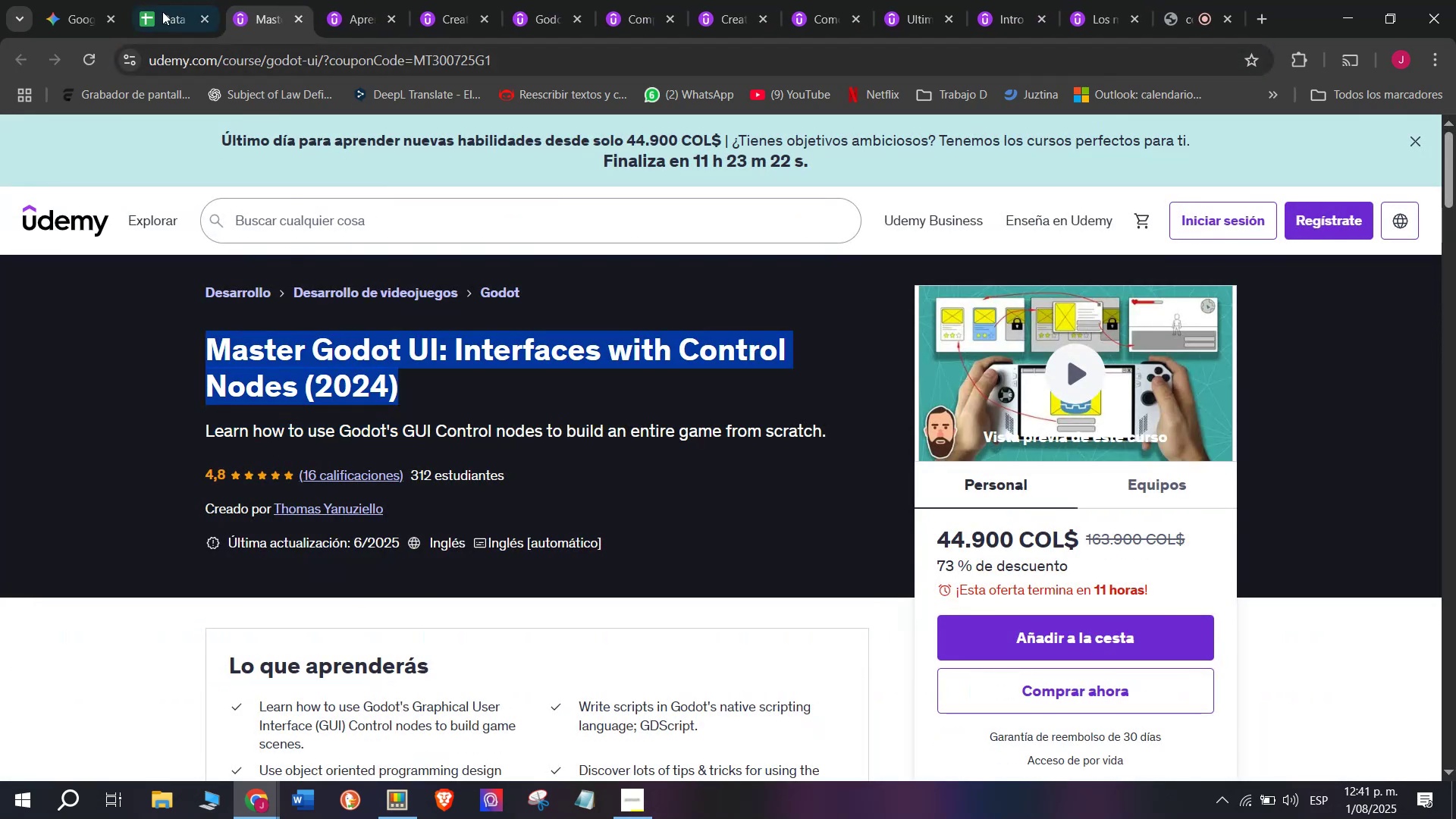 
key(Break)
 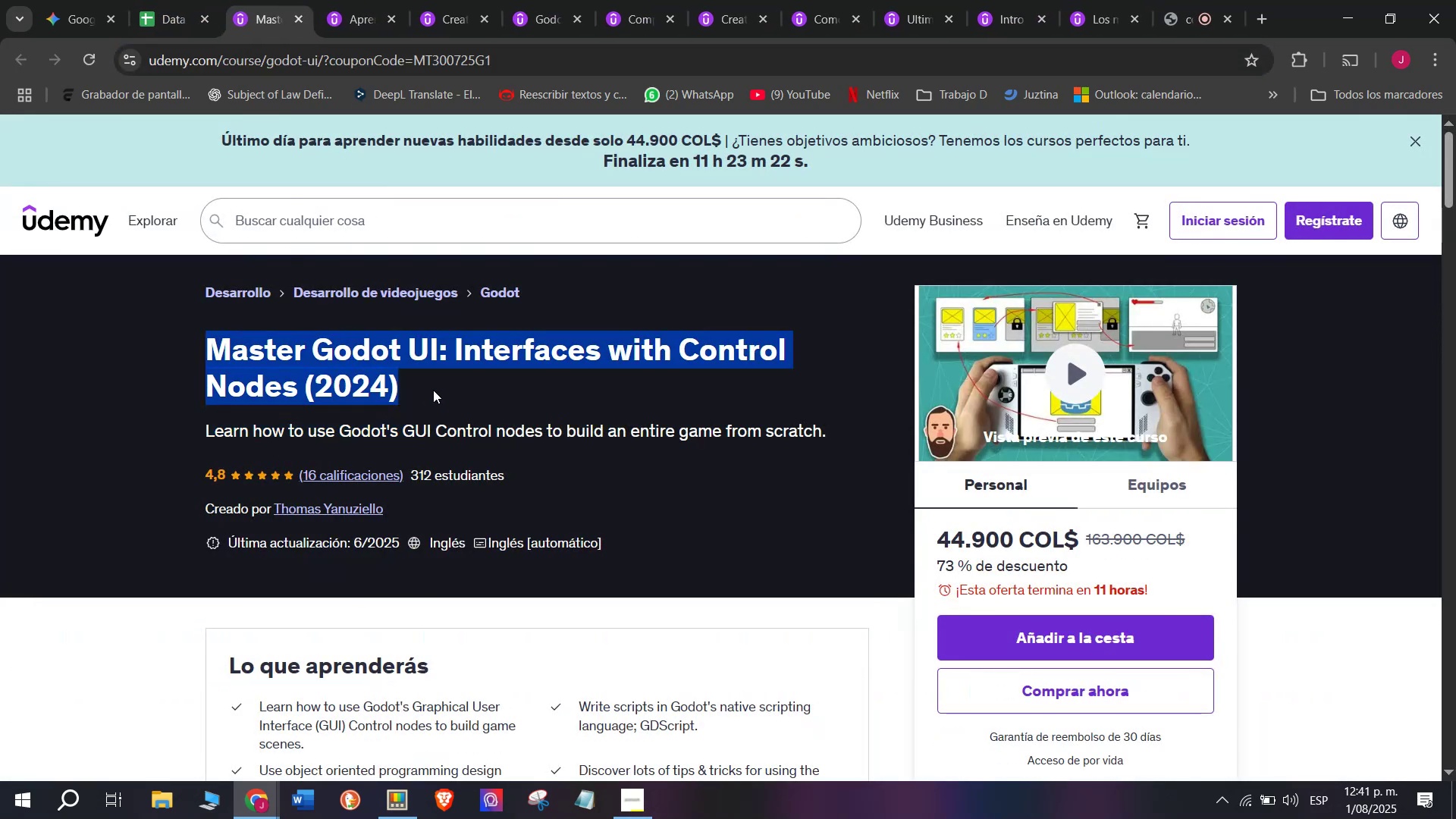 
key(Control+C)
 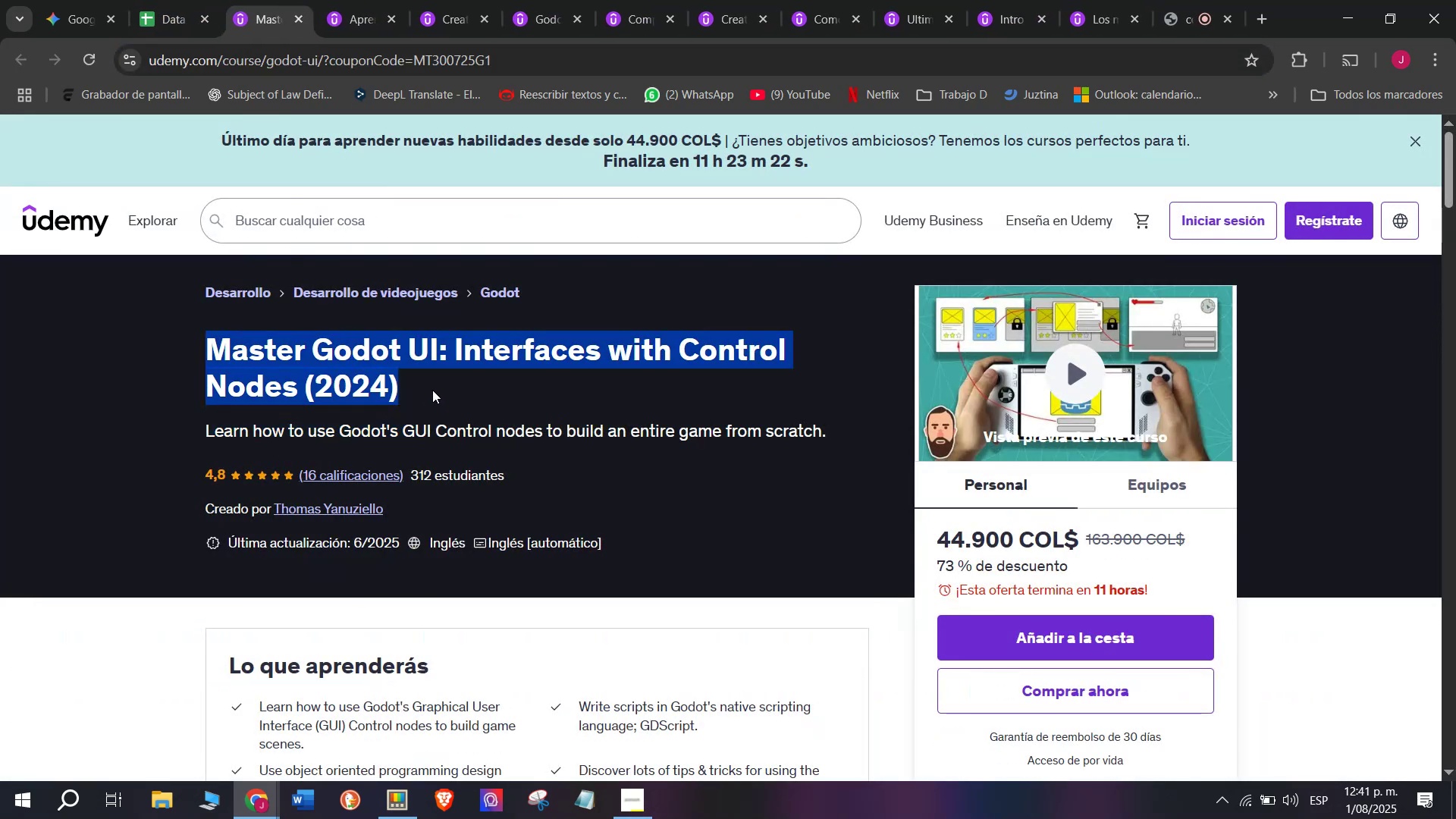 
key(Control+ControlLeft)
 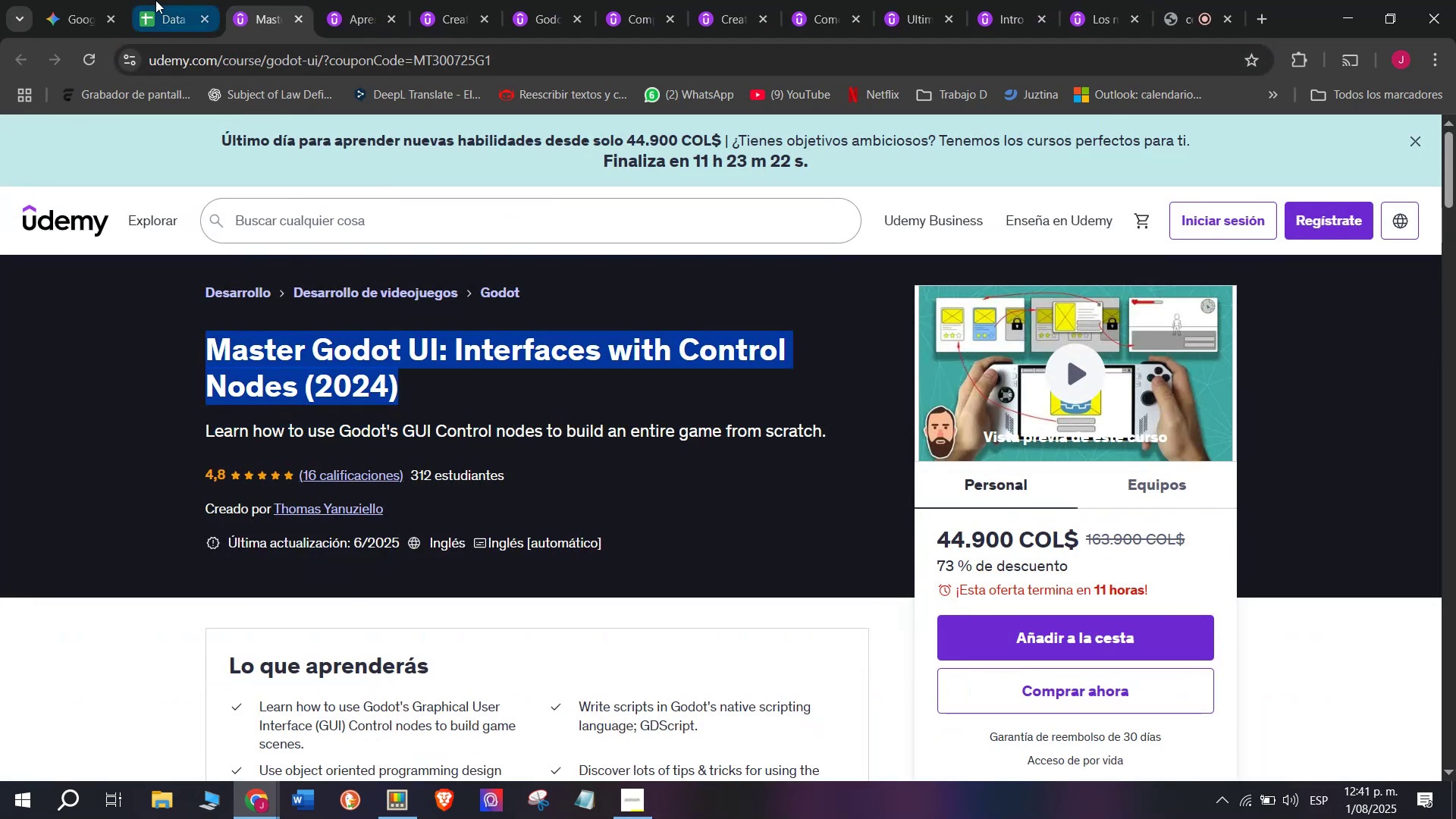 
key(Break)
 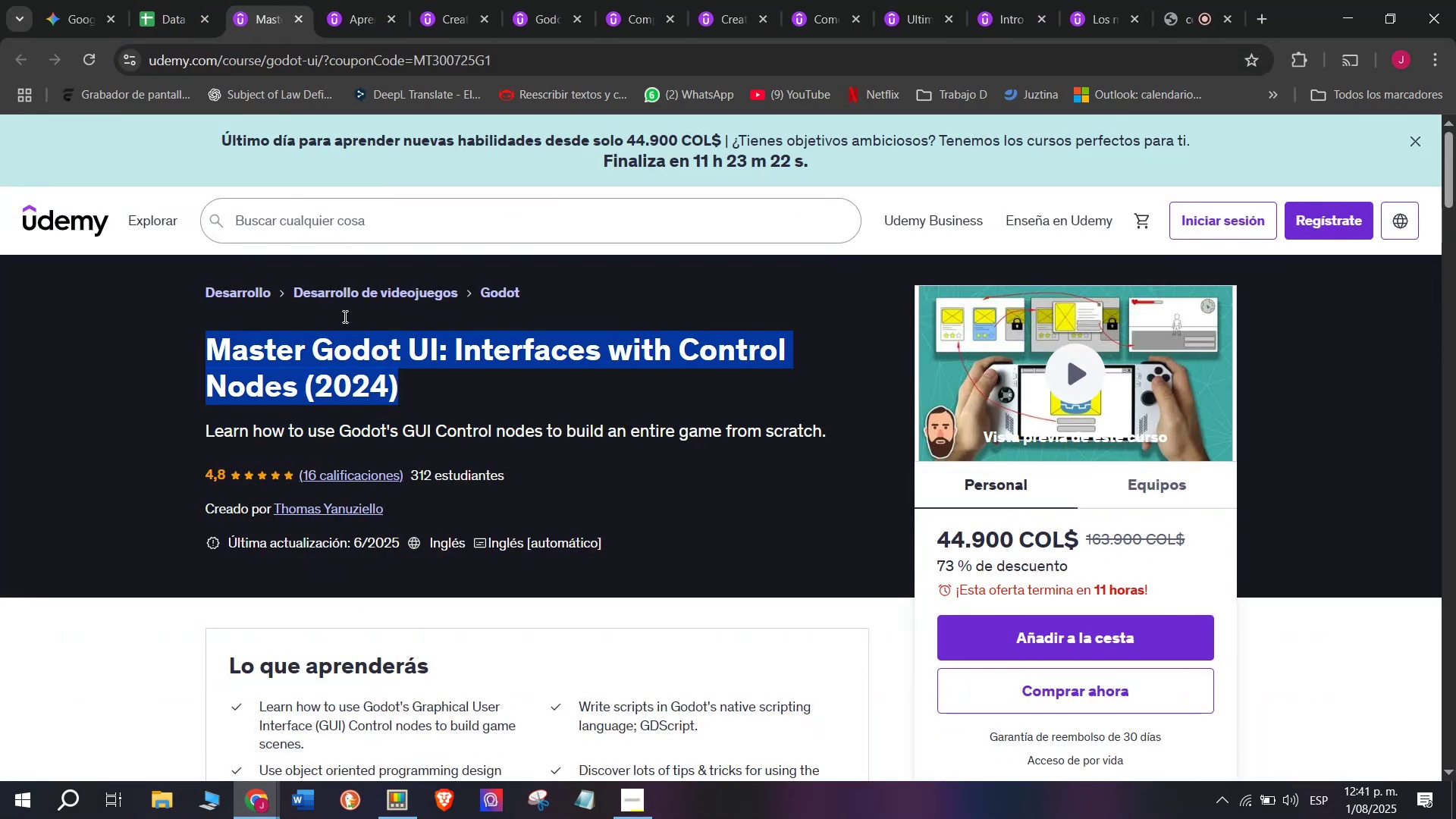 
key(Control+C)
 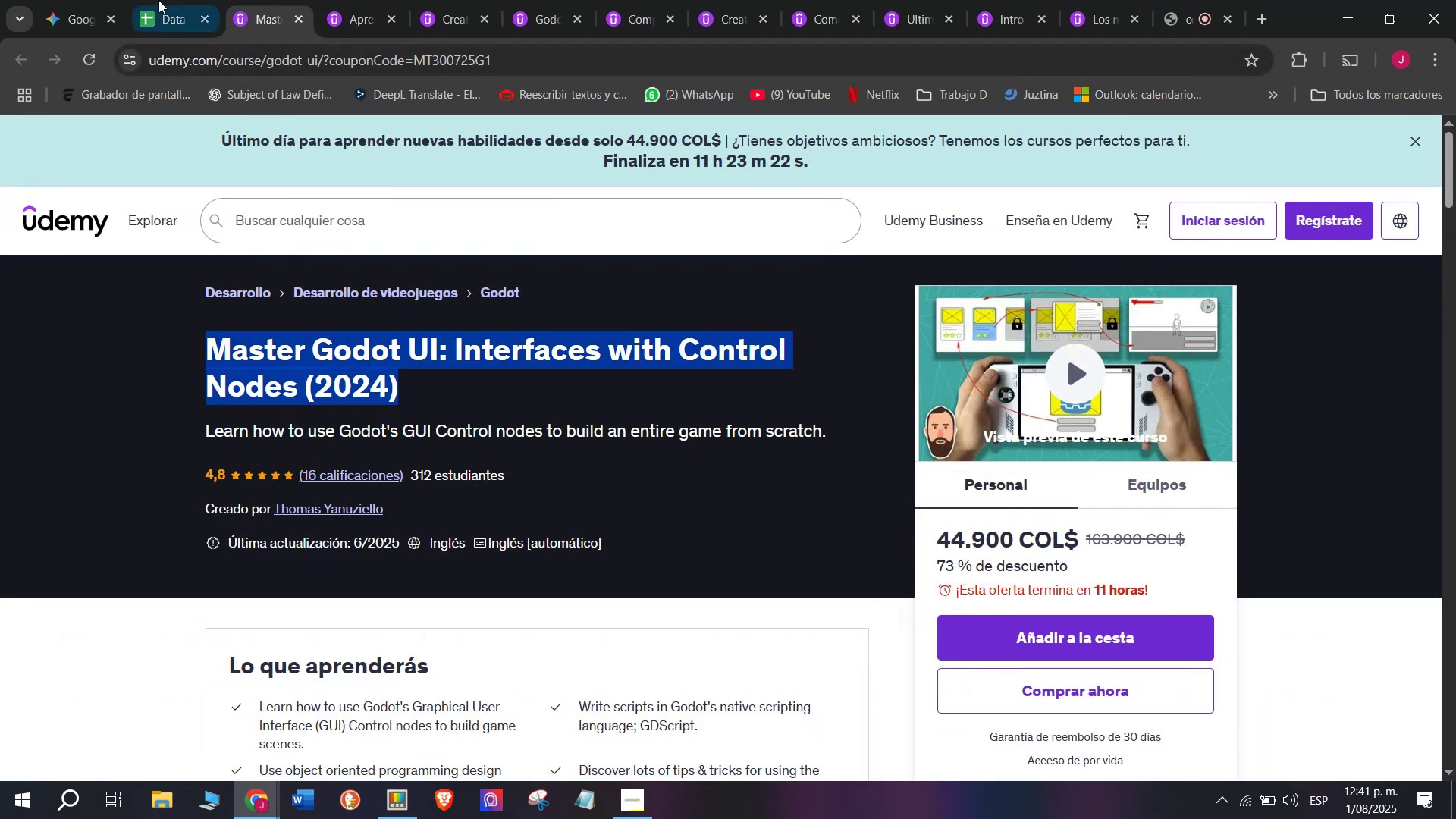 
left_click([155, 0])
 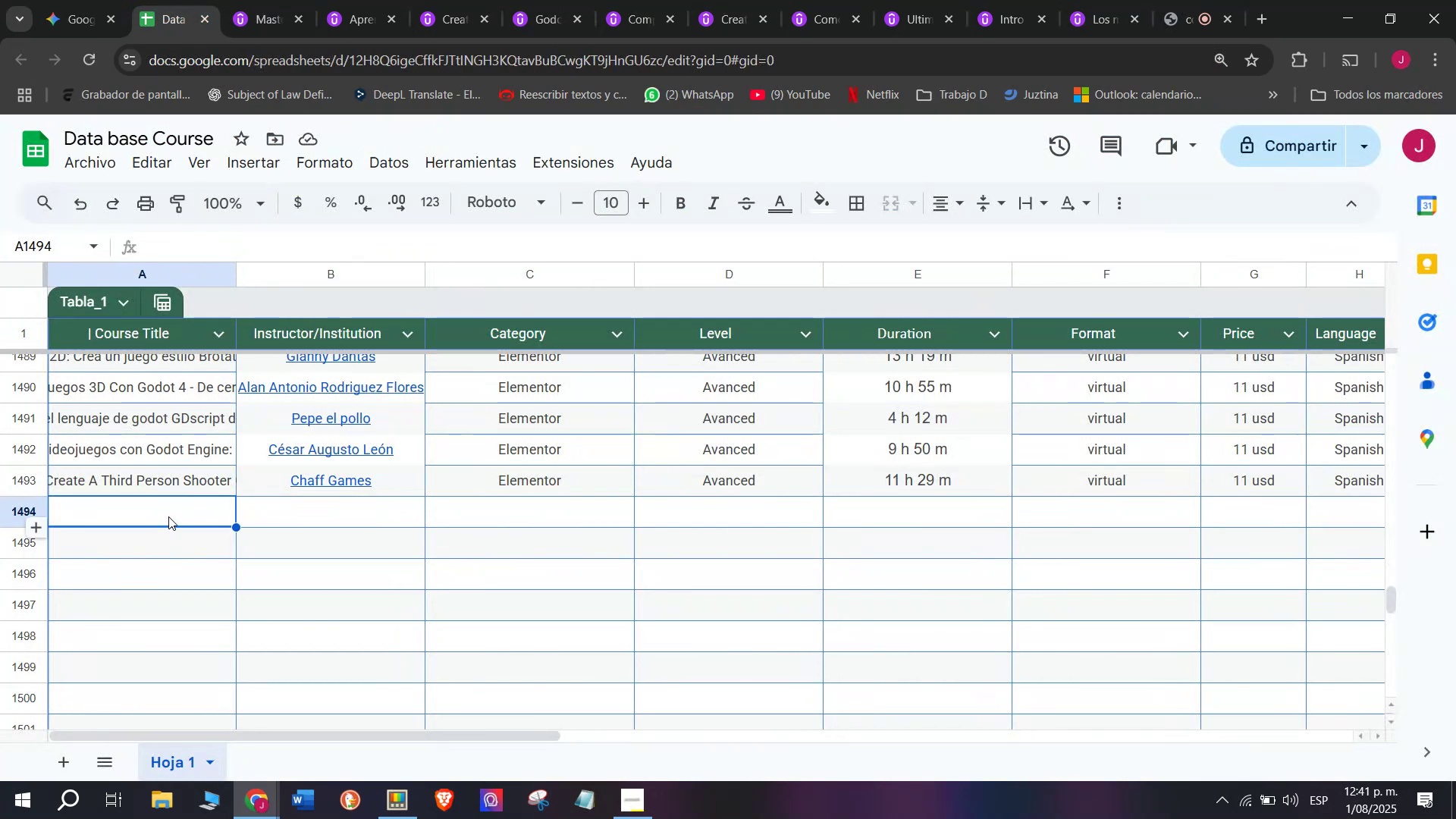 
double_click([168, 516])
 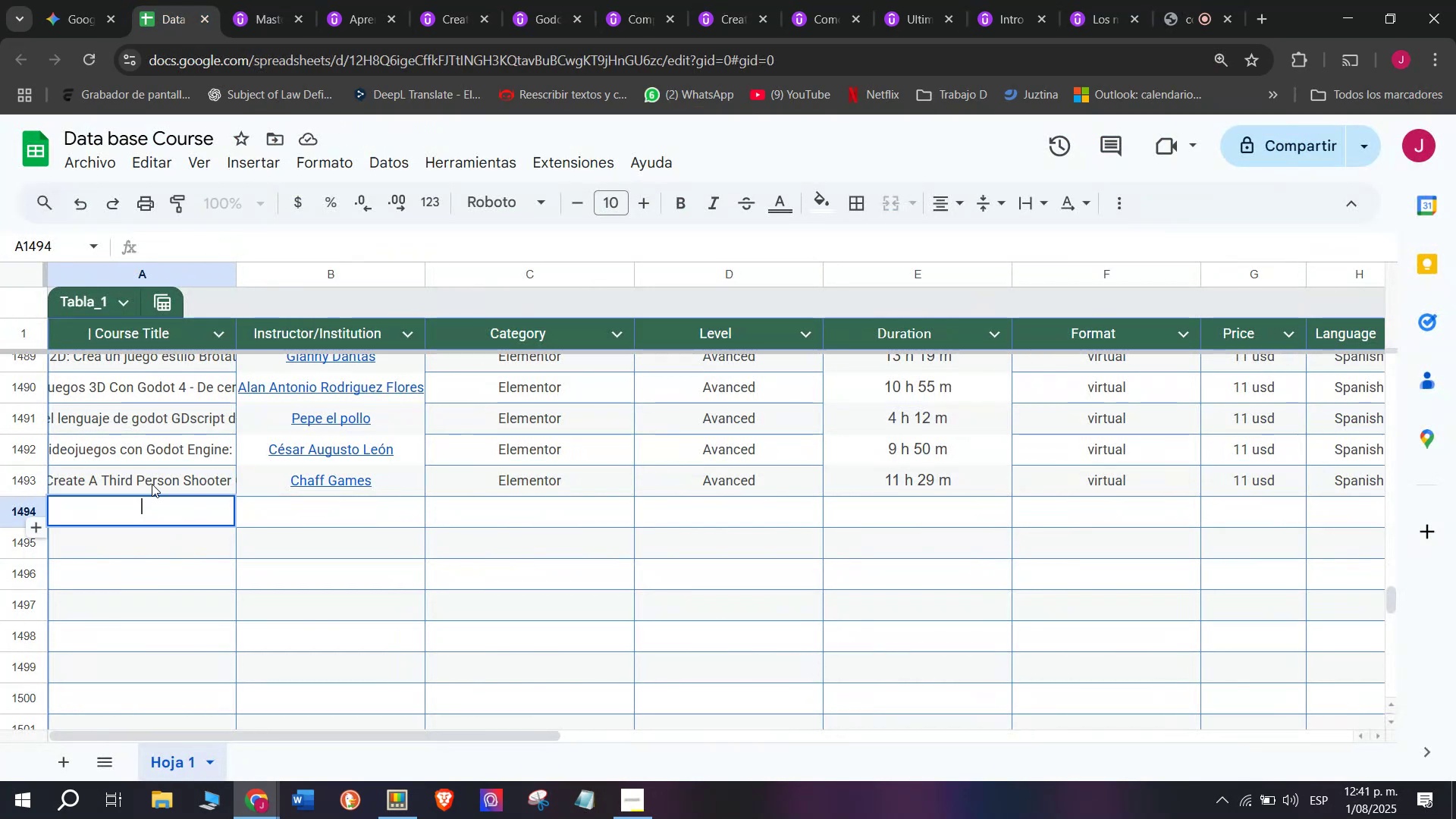 
key(Control+ControlLeft)
 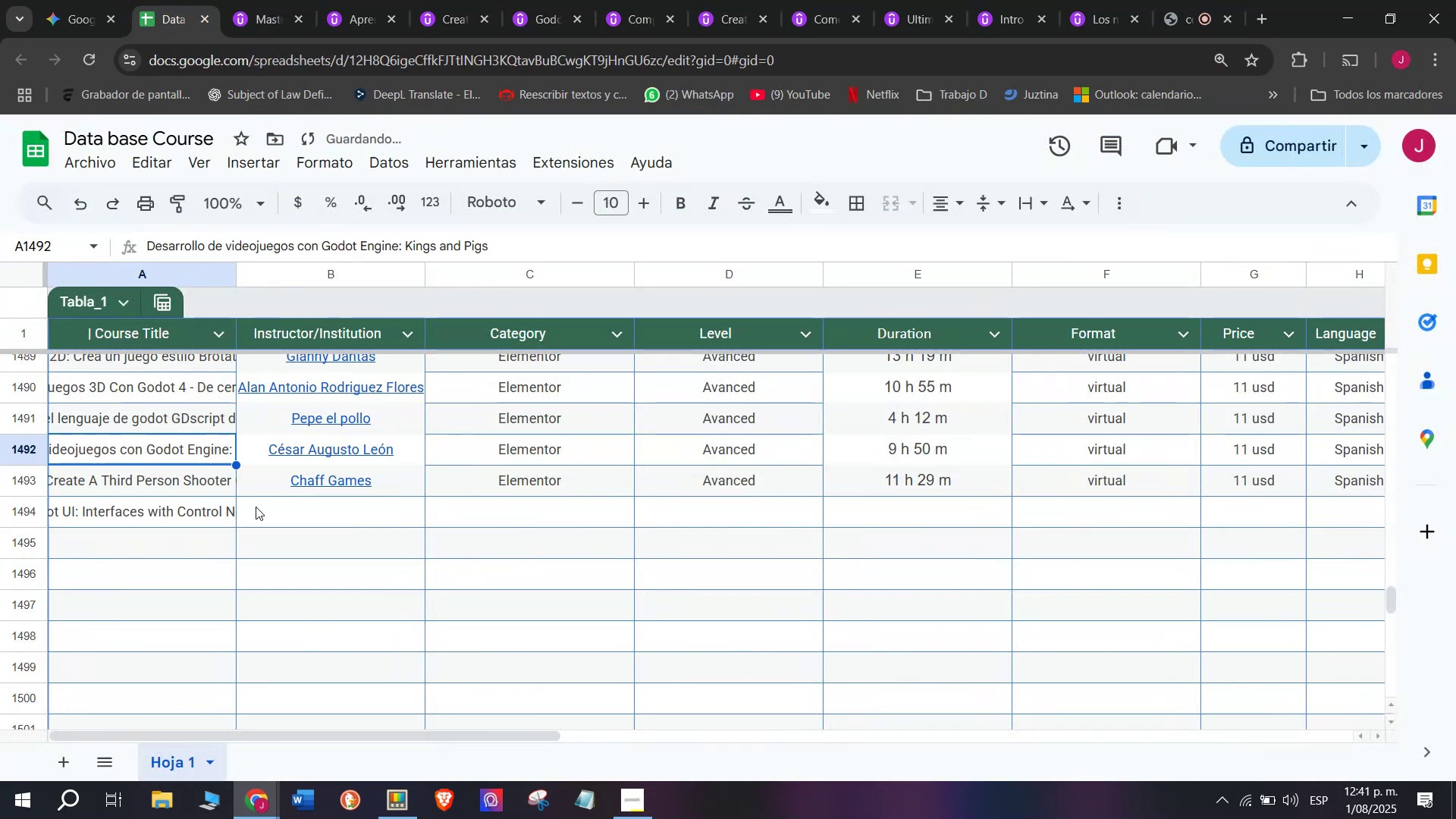 
key(Z)
 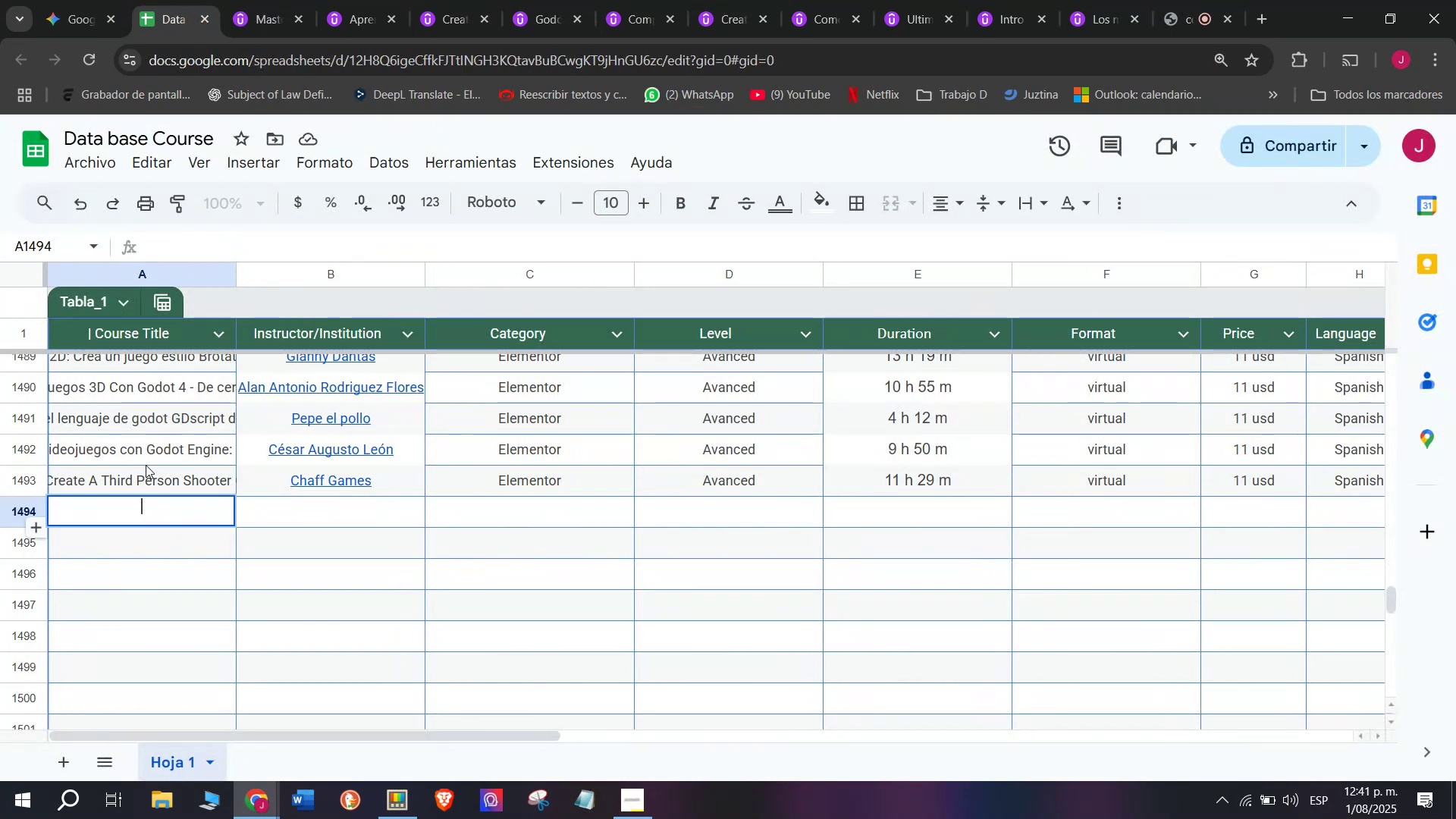 
key(Control+V)
 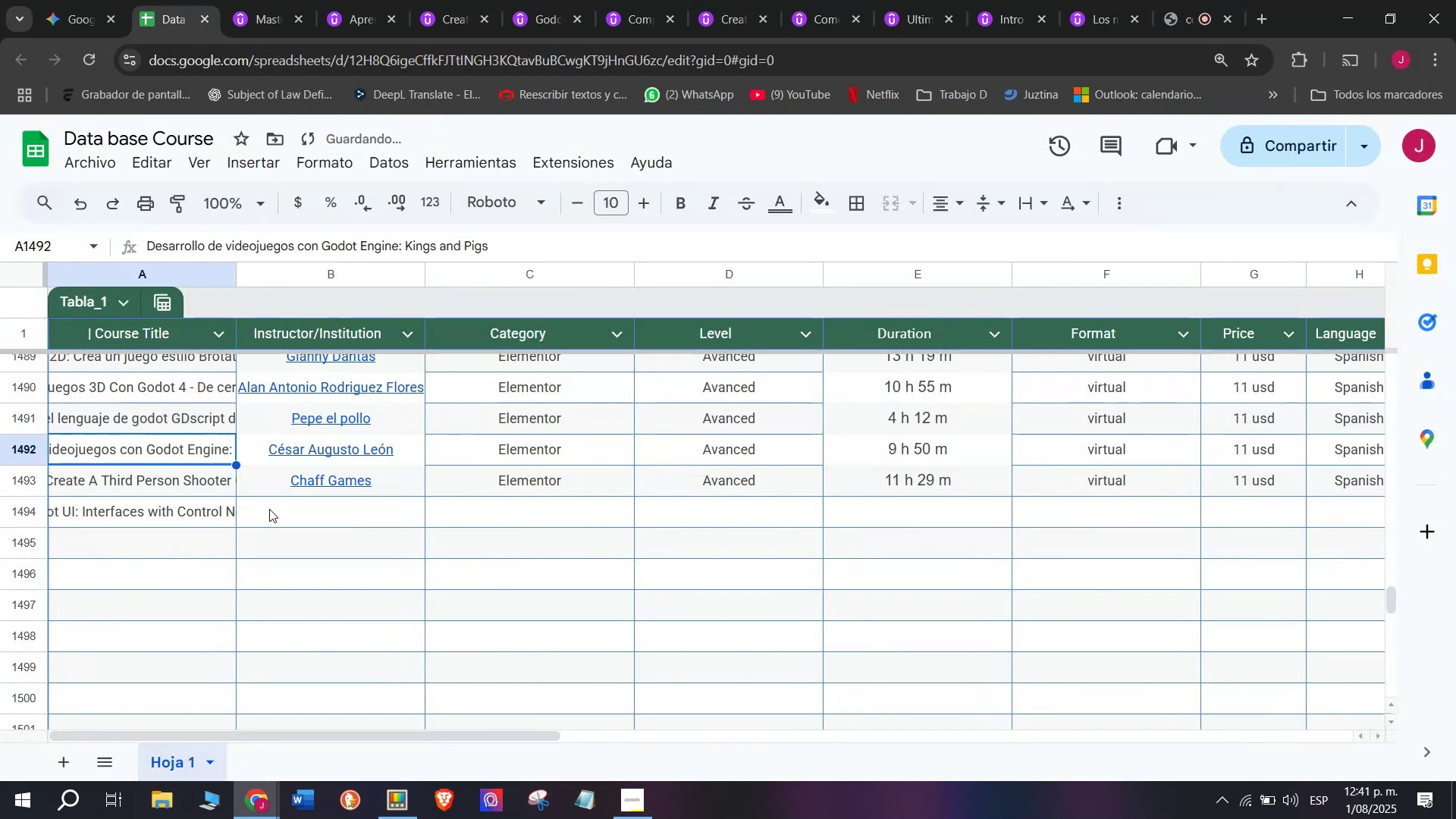 
triple_click([273, 509])
 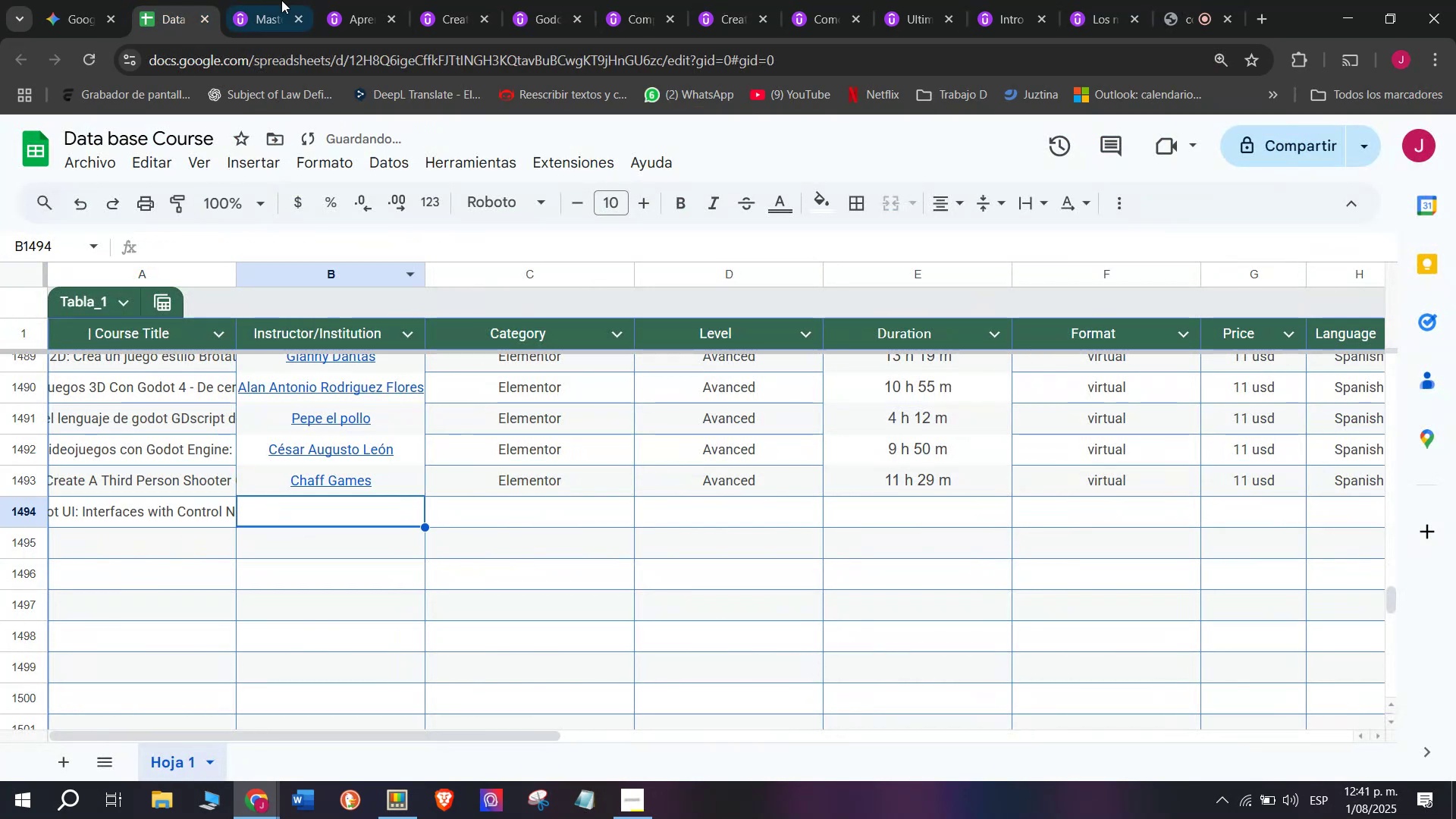 
left_click([278, 0])
 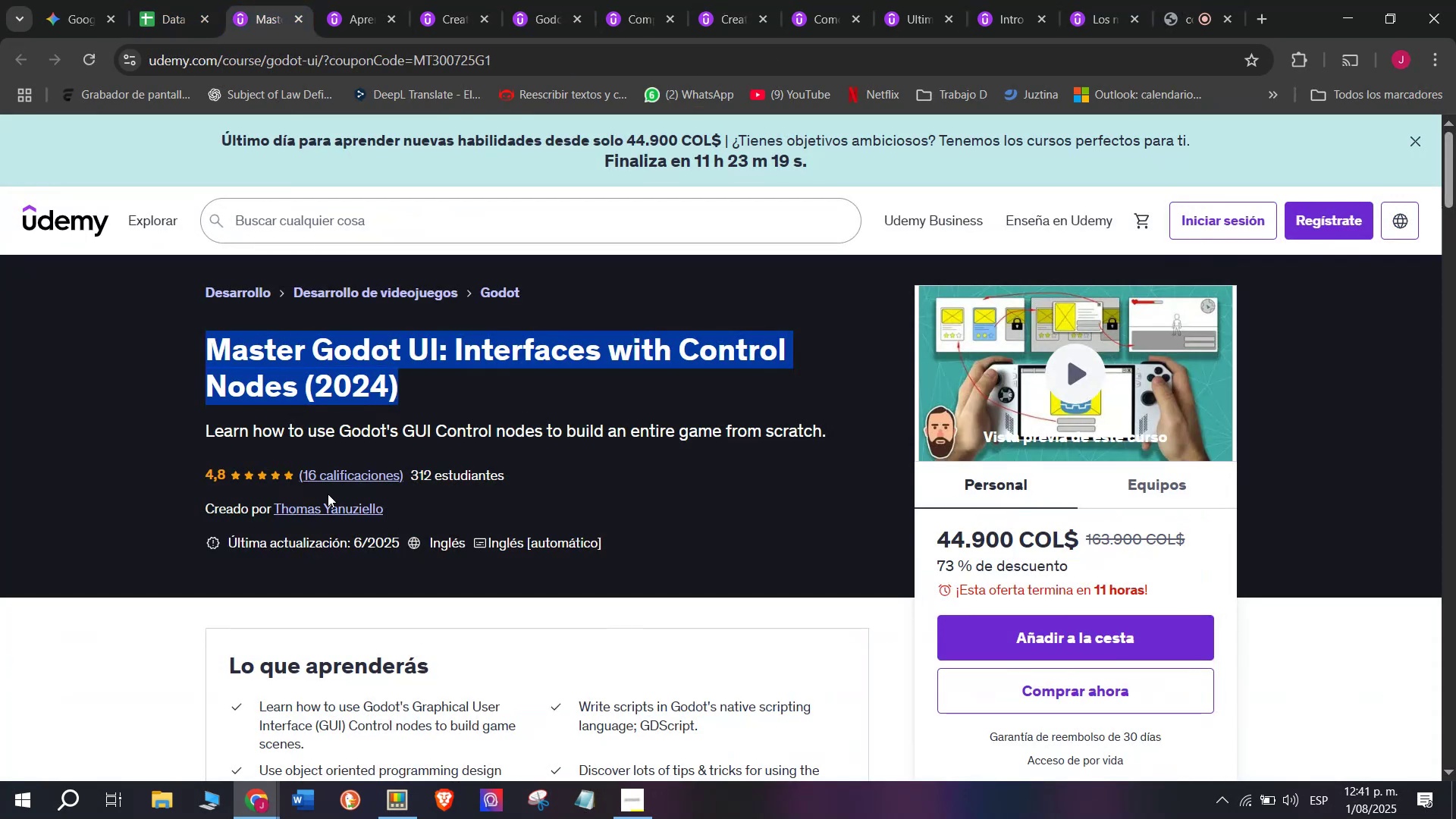 
left_click([332, 510])
 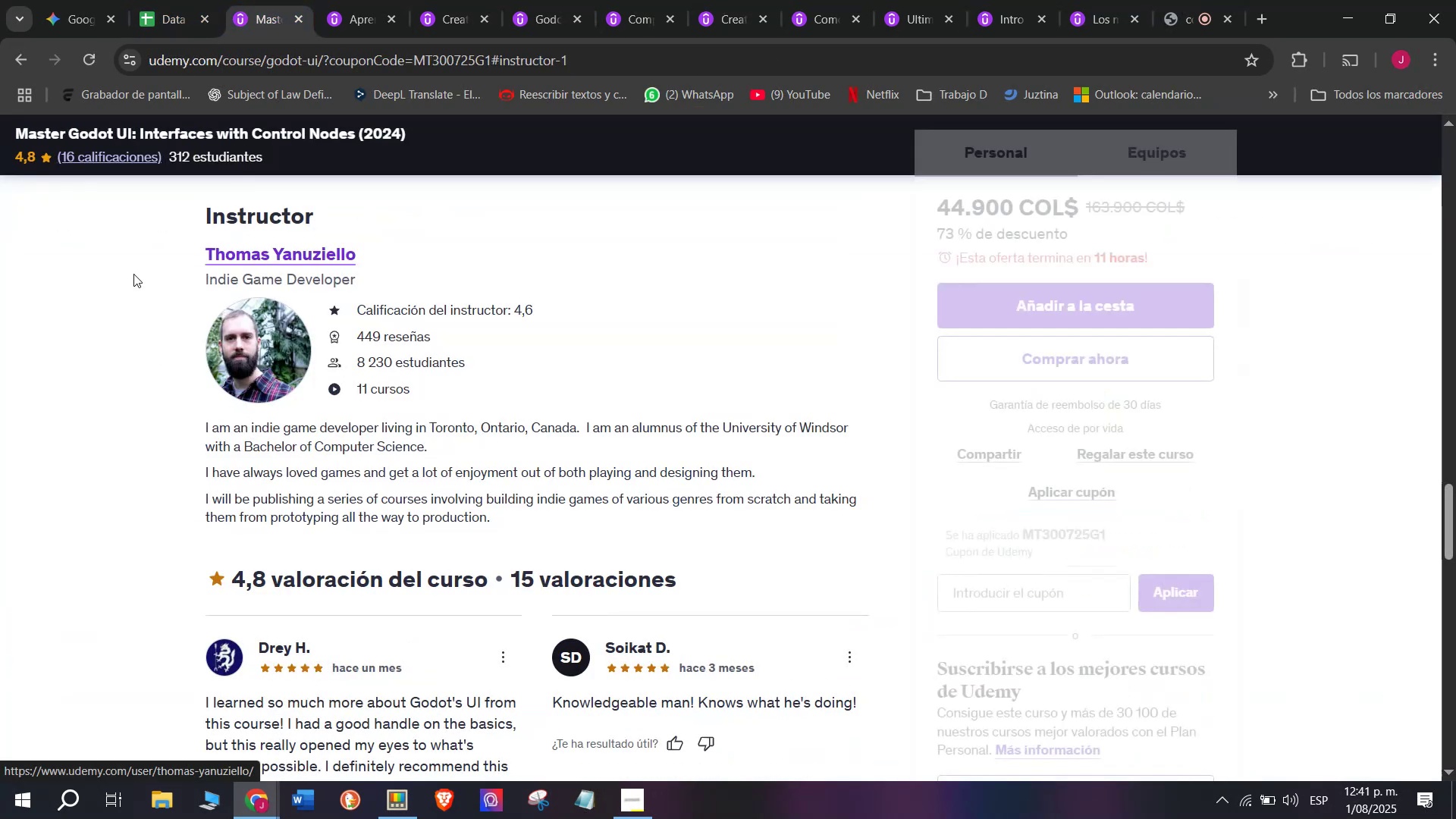 
left_click_drag(start_coordinate=[161, 240], to_coordinate=[396, 254])
 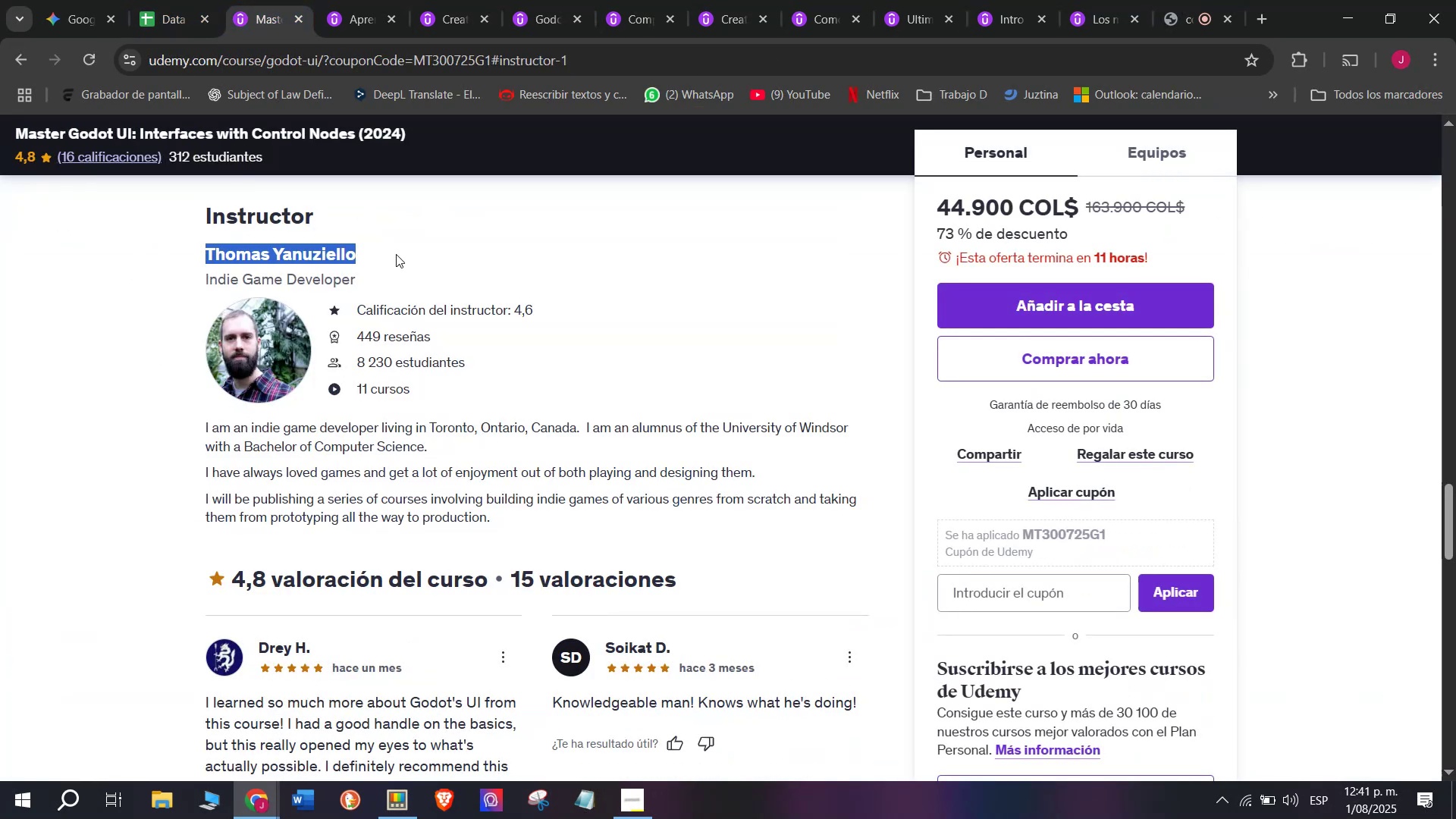 
key(Break)
 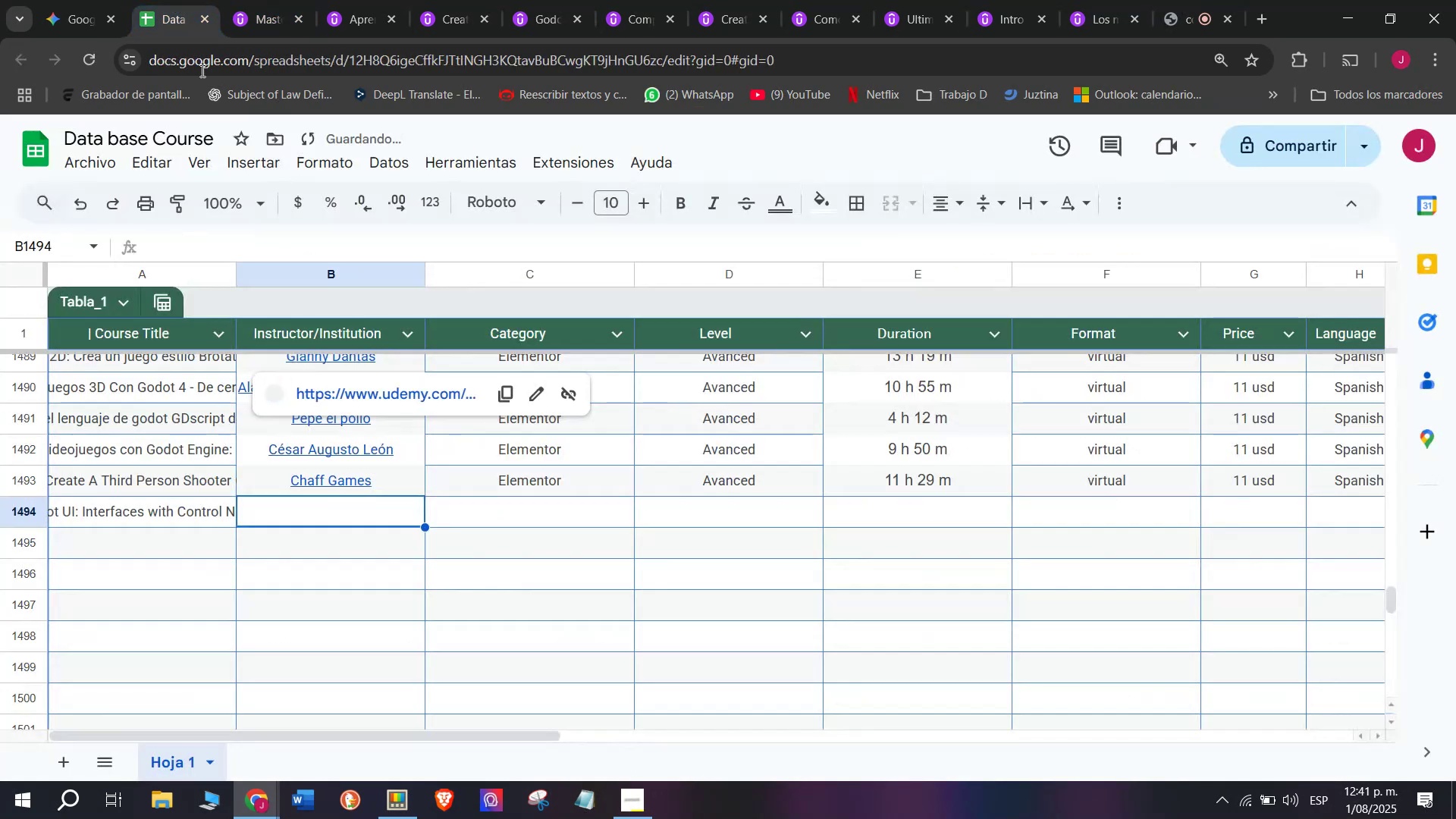 
key(Control+ControlLeft)
 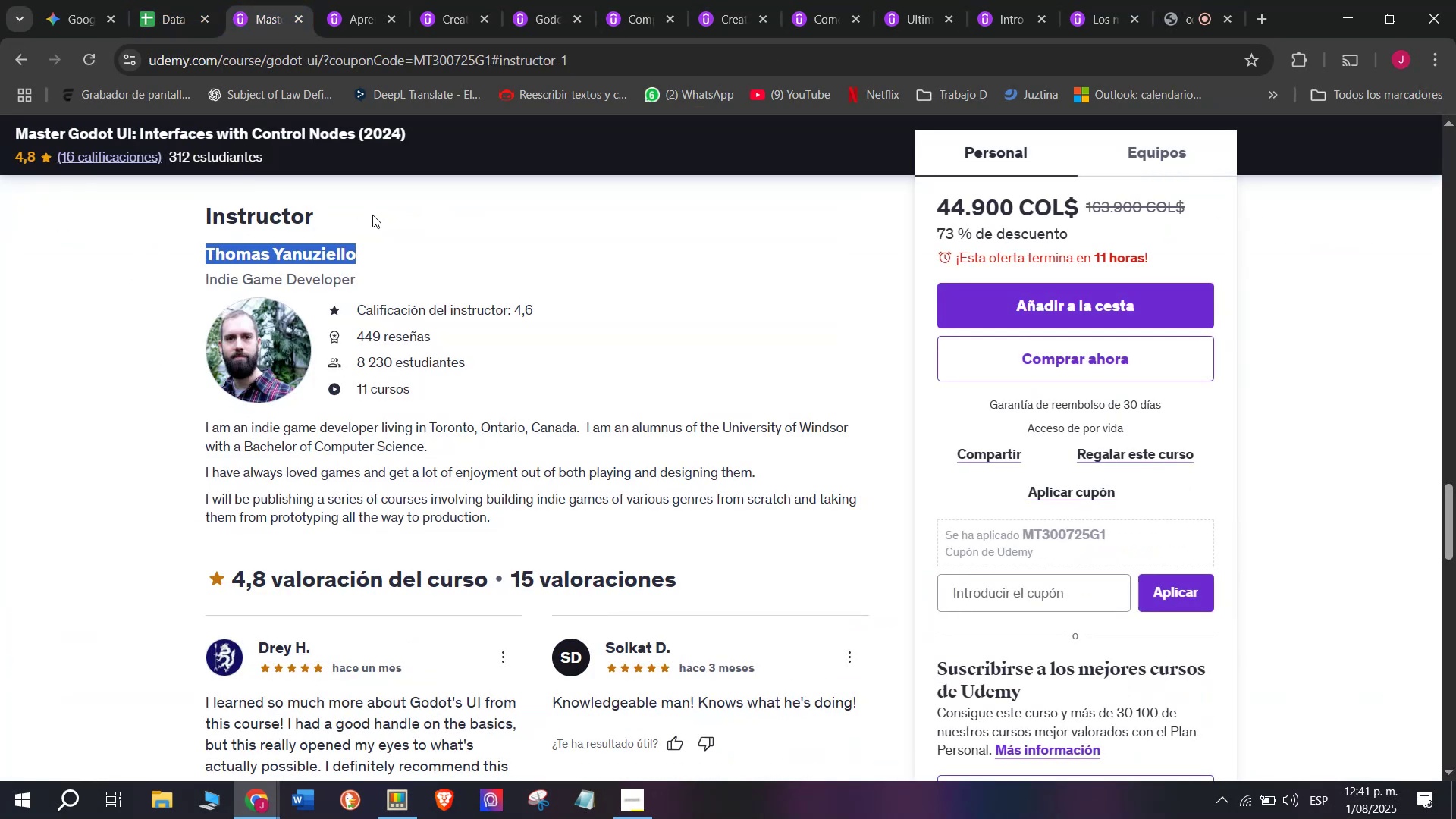 
key(Control+C)
 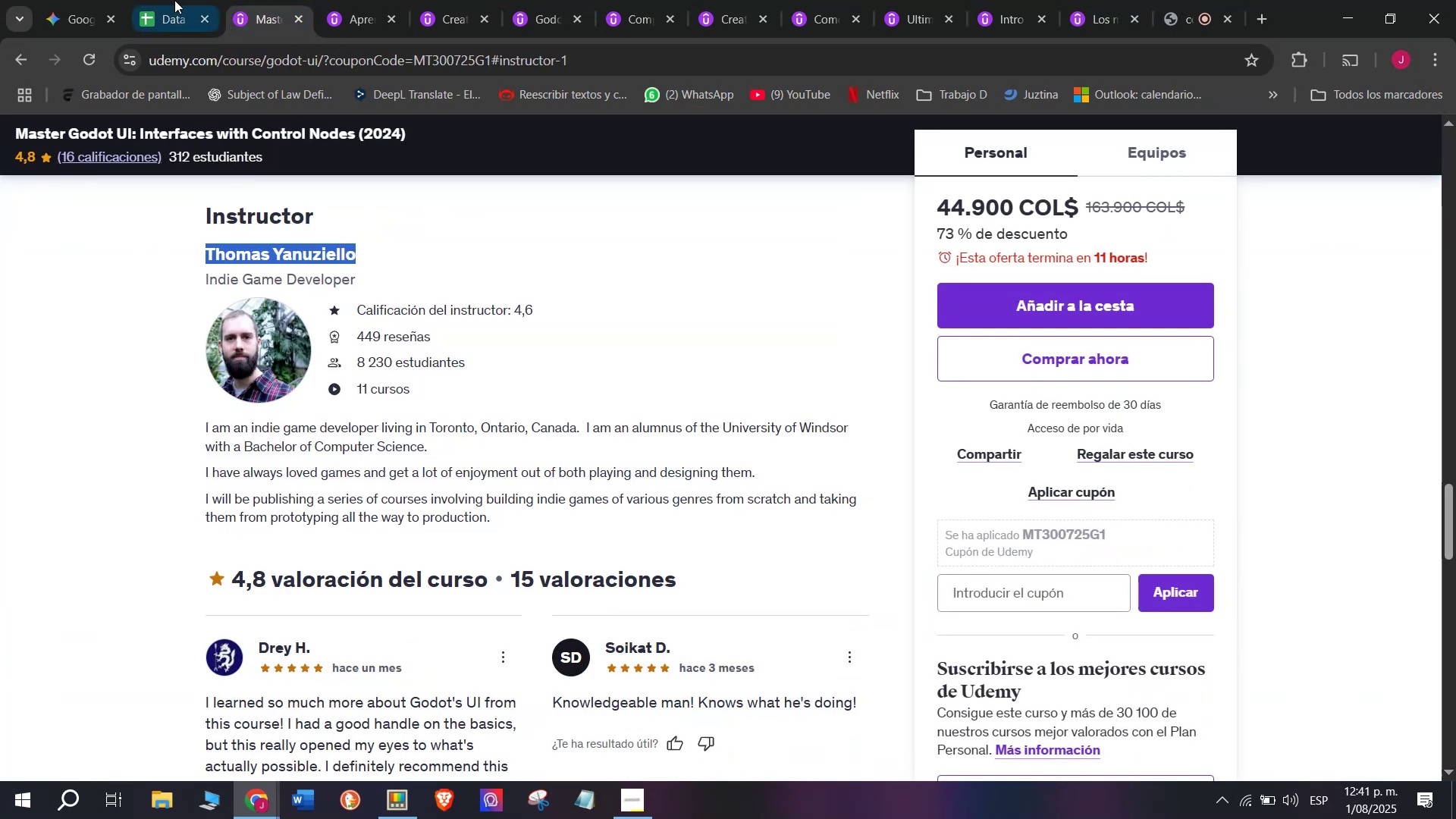 
left_click([174, 0])
 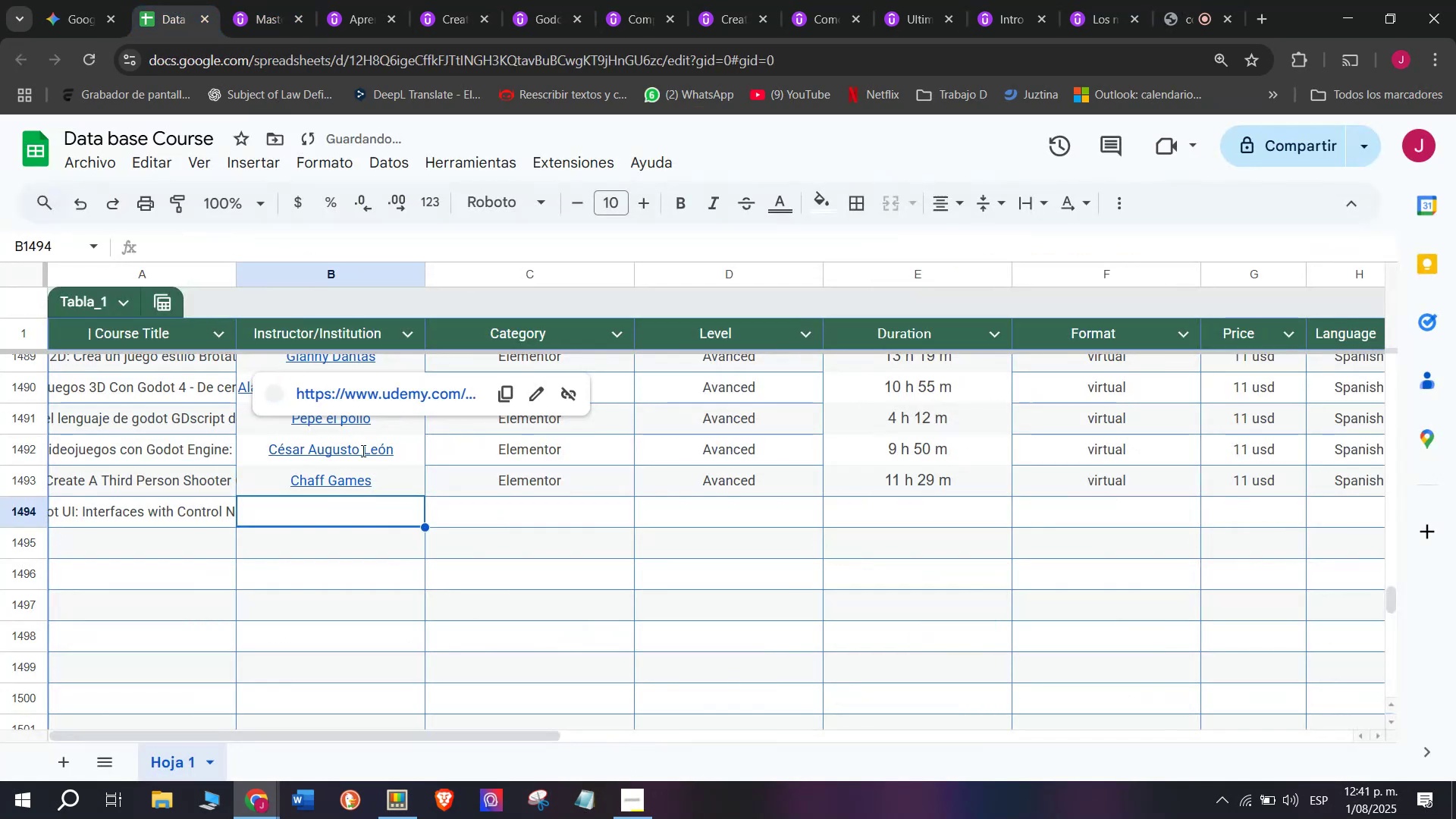 
key(Control+ControlLeft)
 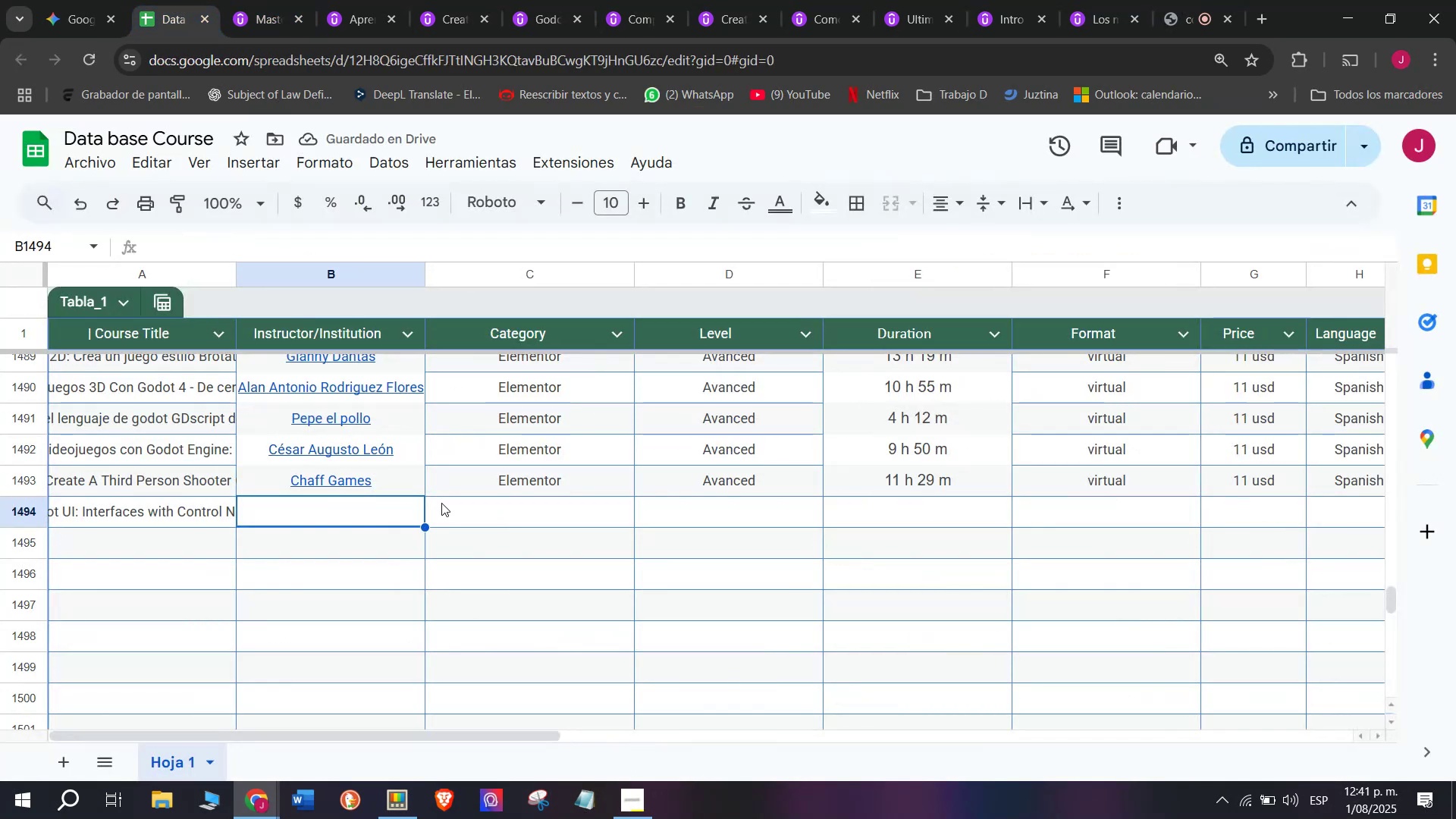 
key(Z)
 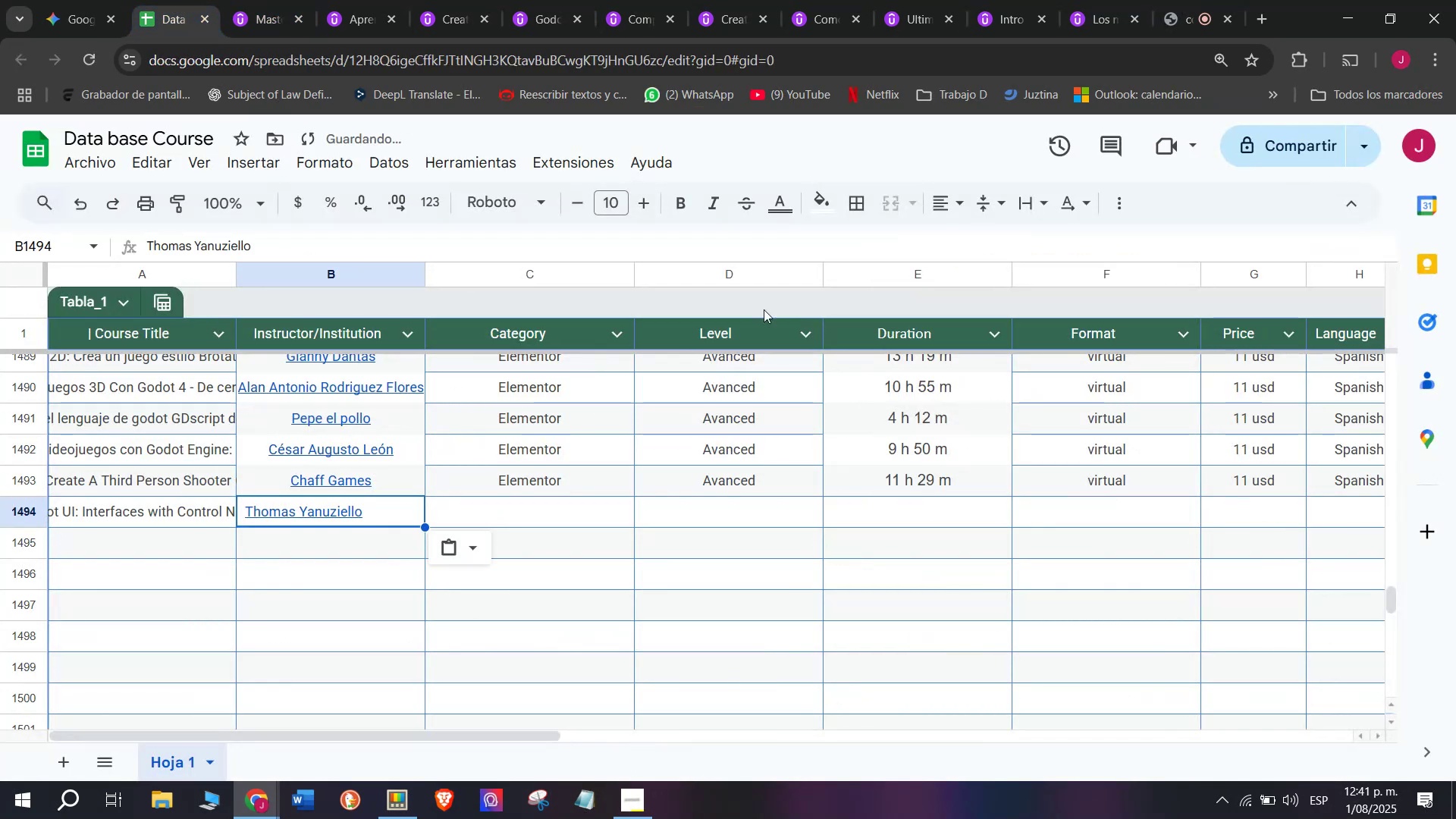 
key(Control+V)
 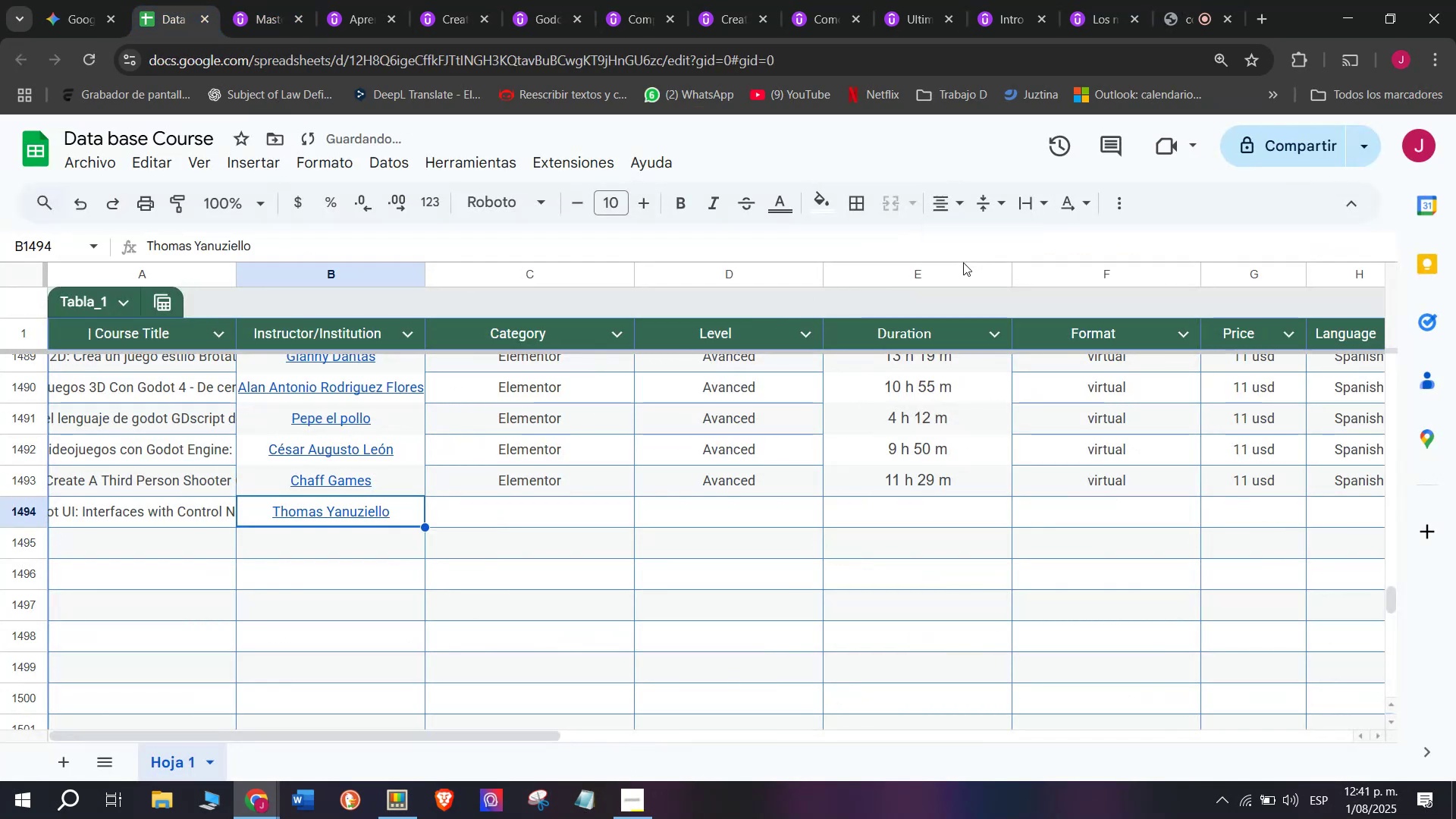 
left_click([519, 488])
 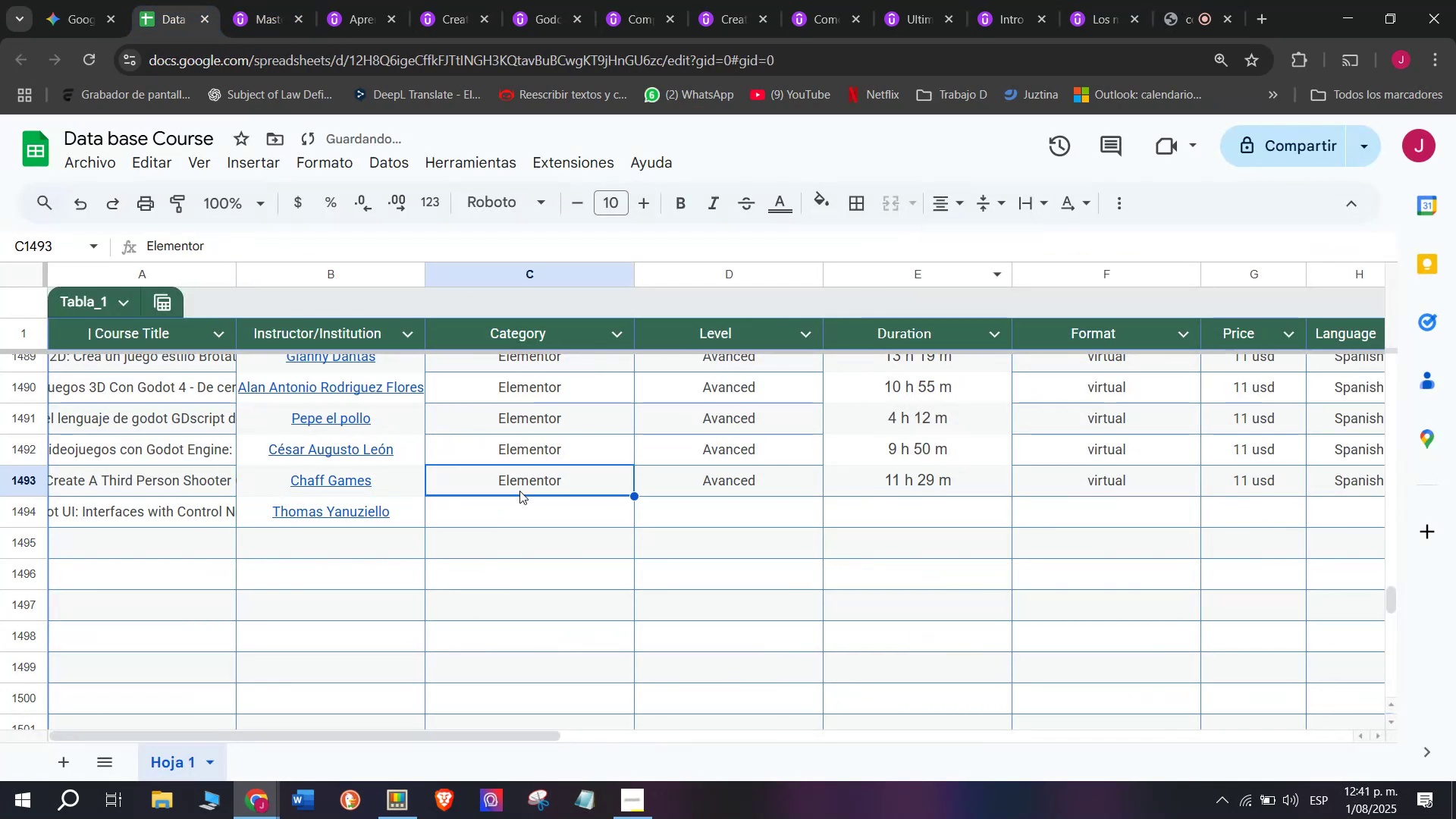 
key(Break)
 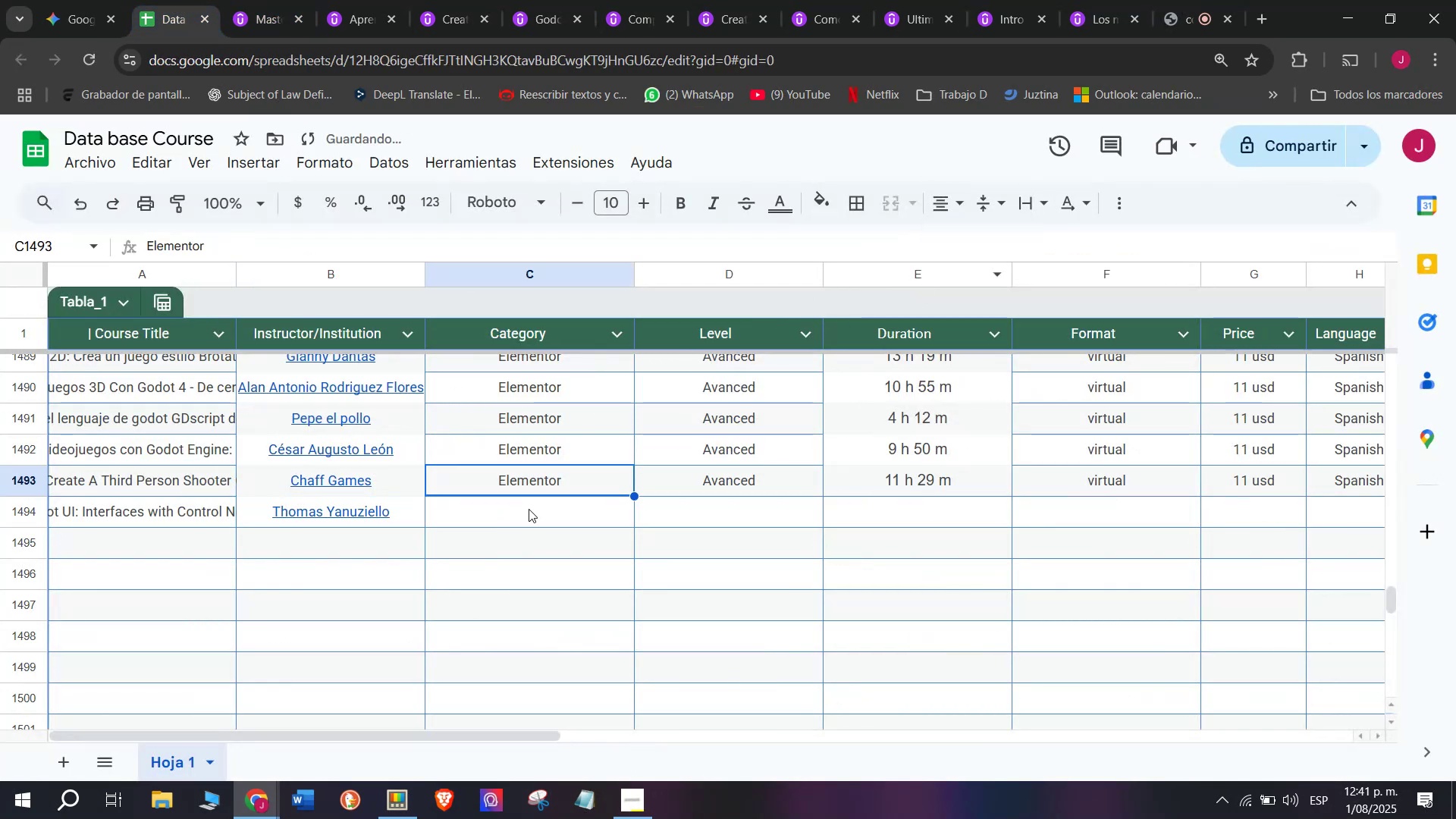 
key(Control+ControlLeft)
 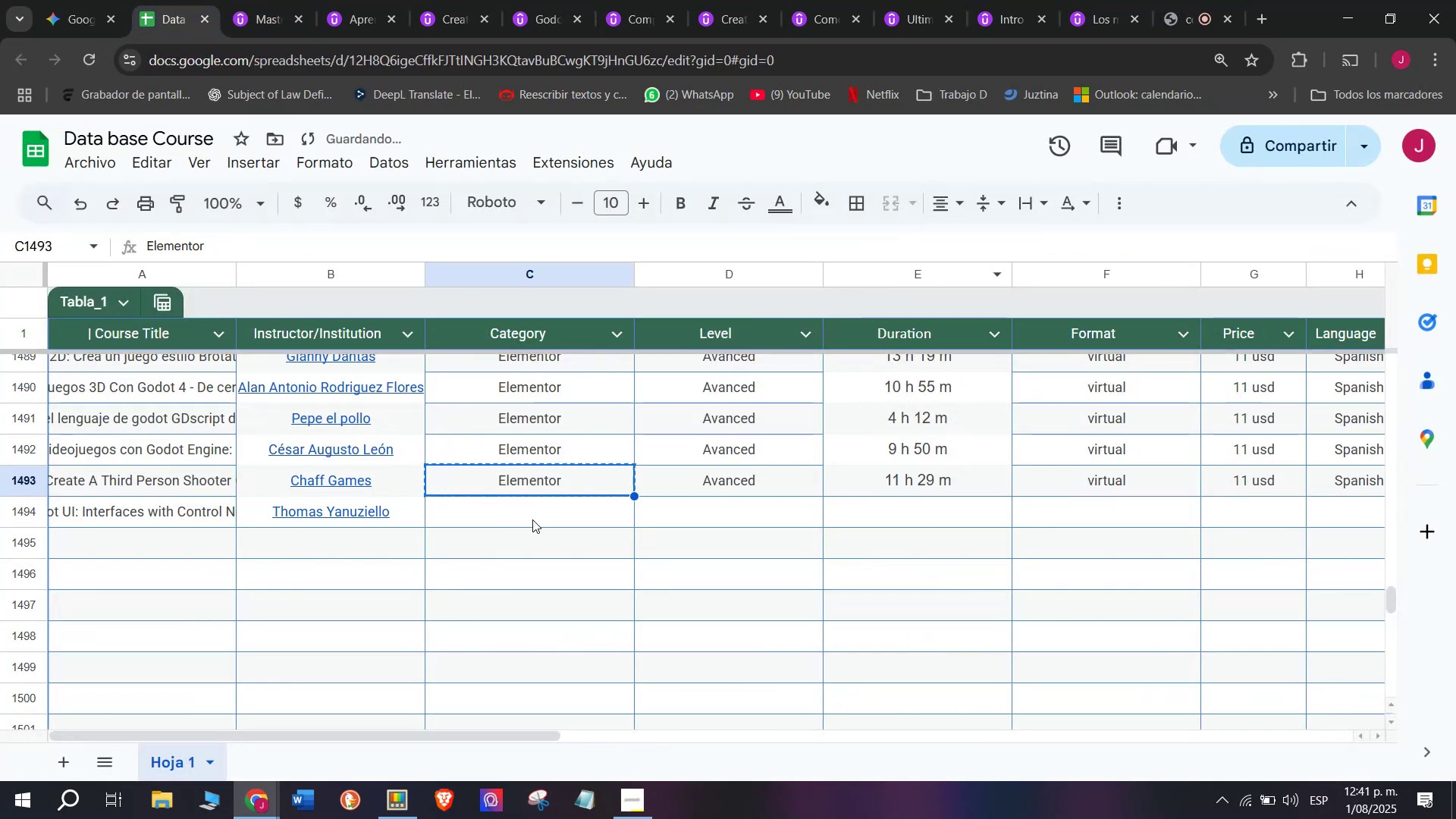 
key(Control+C)
 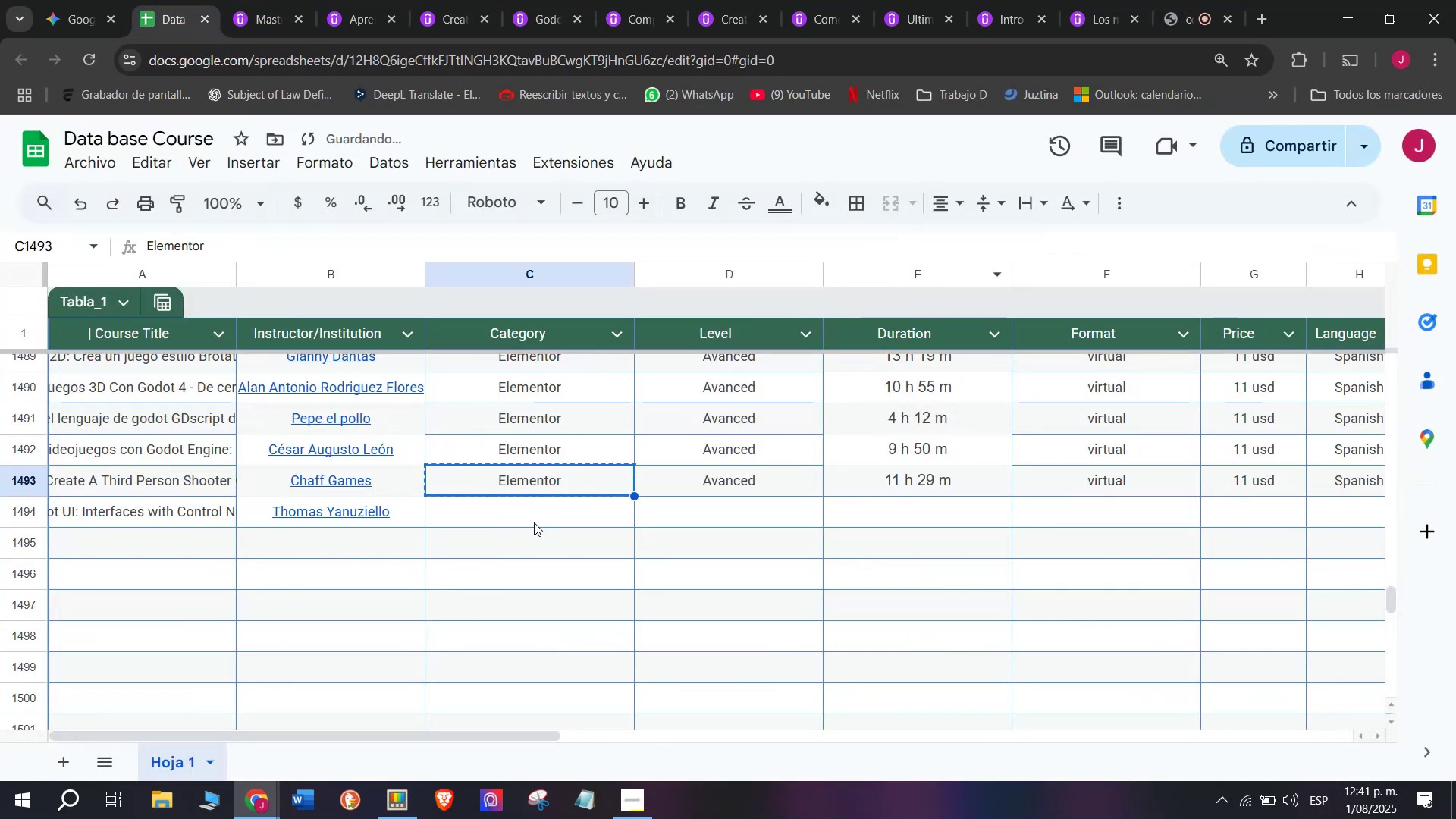 
double_click([534, 522])
 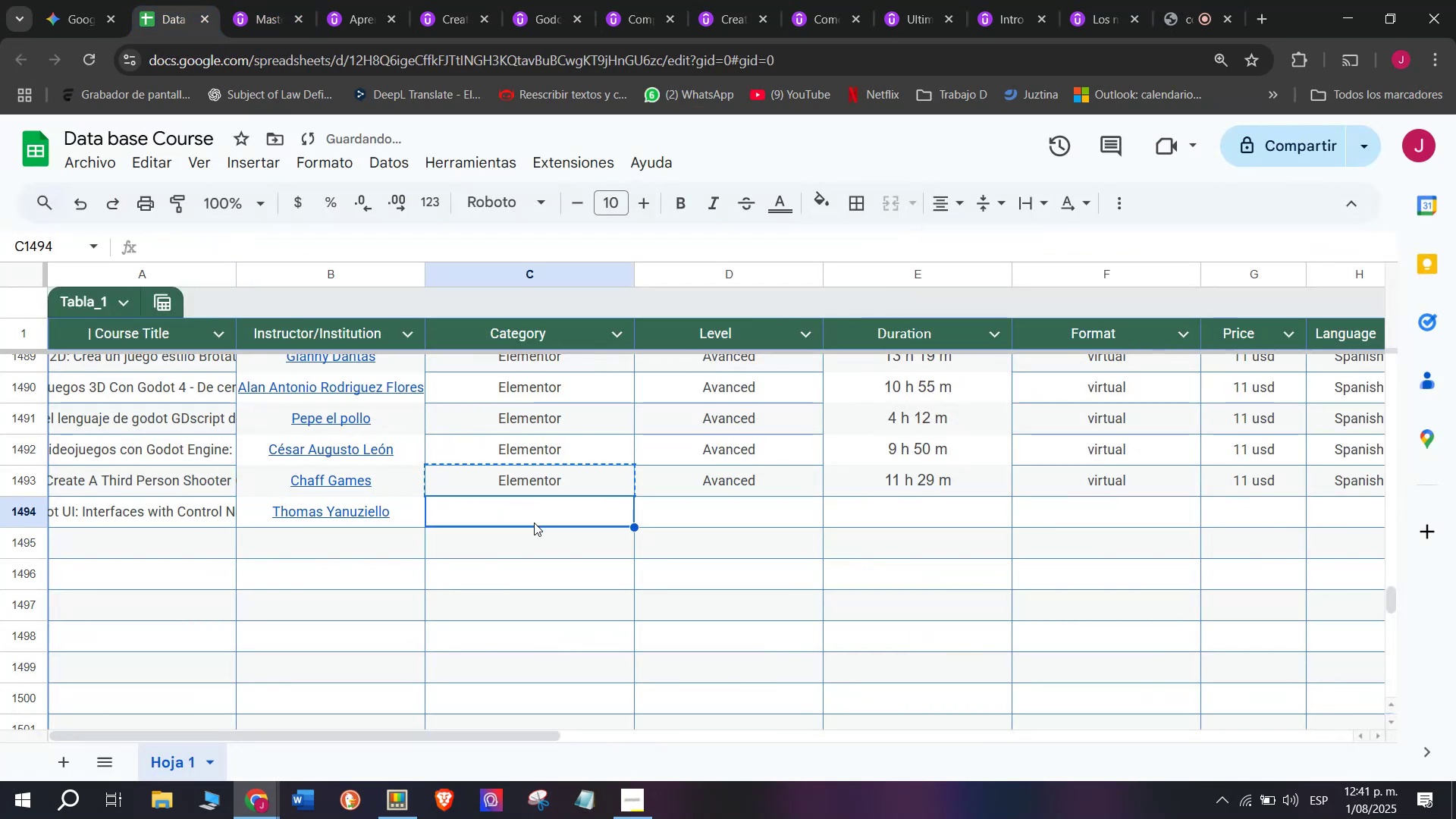 
key(Z)
 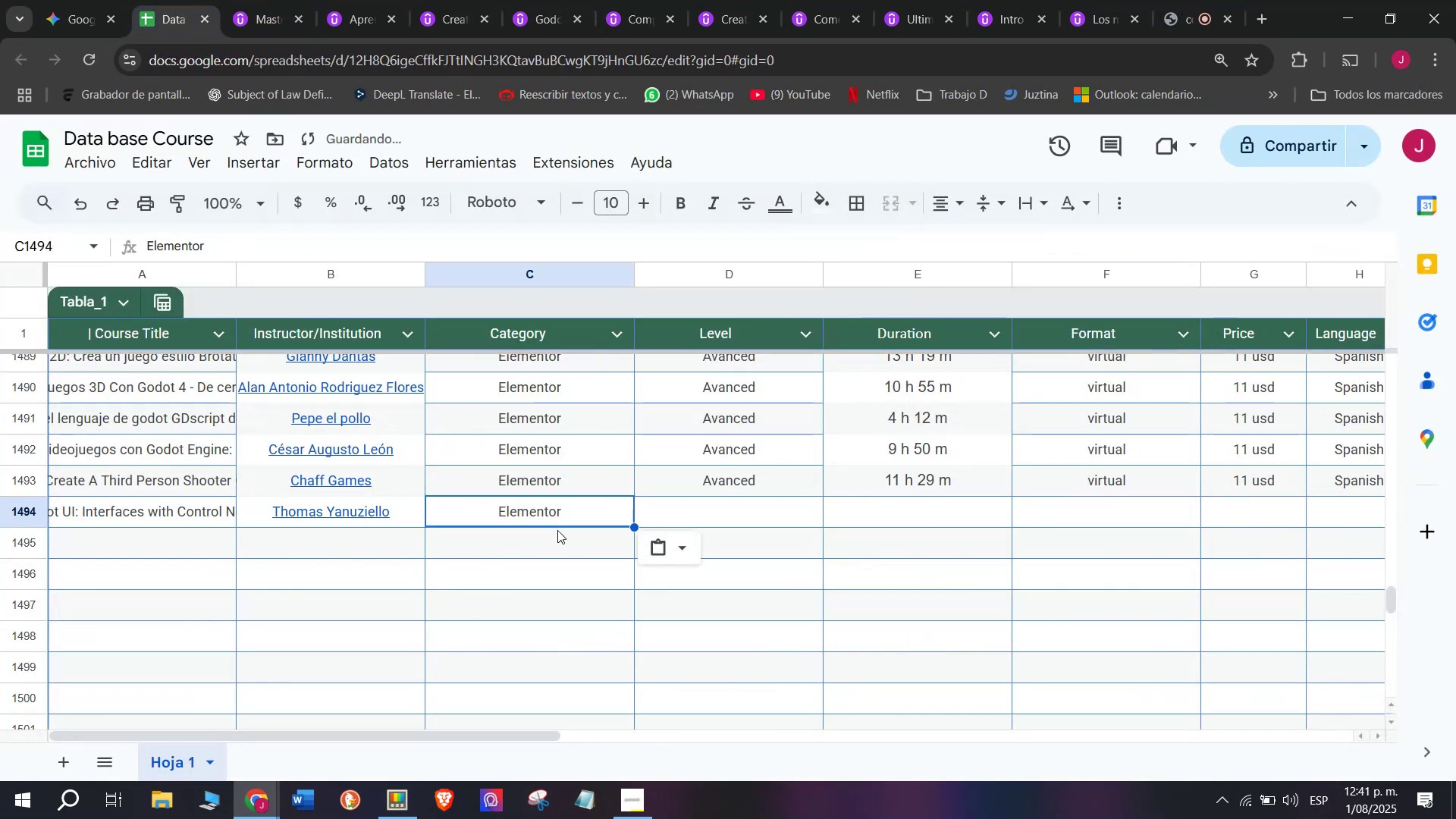 
key(Control+ControlLeft)
 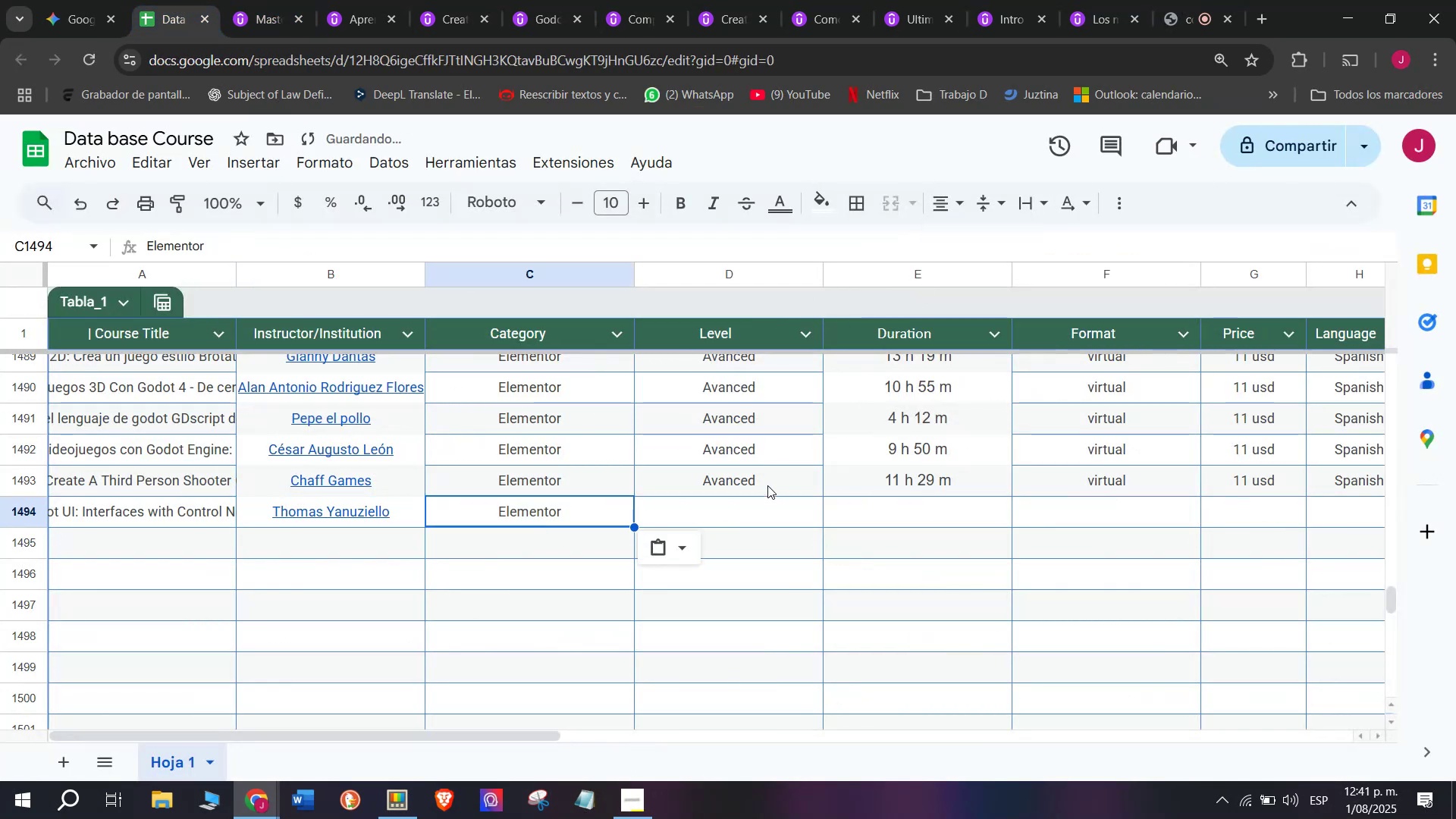 
key(Control+V)
 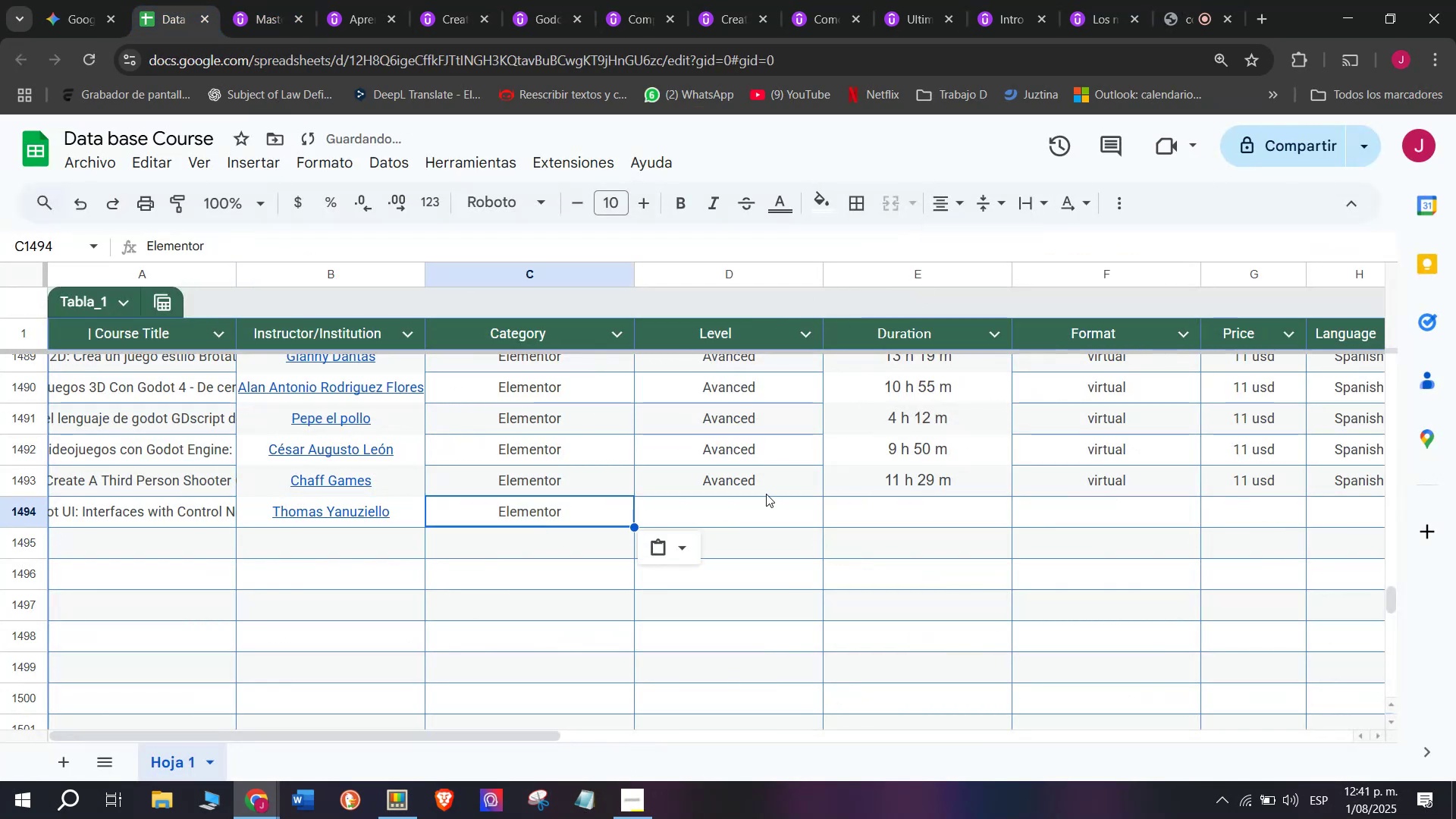 
left_click([767, 485])
 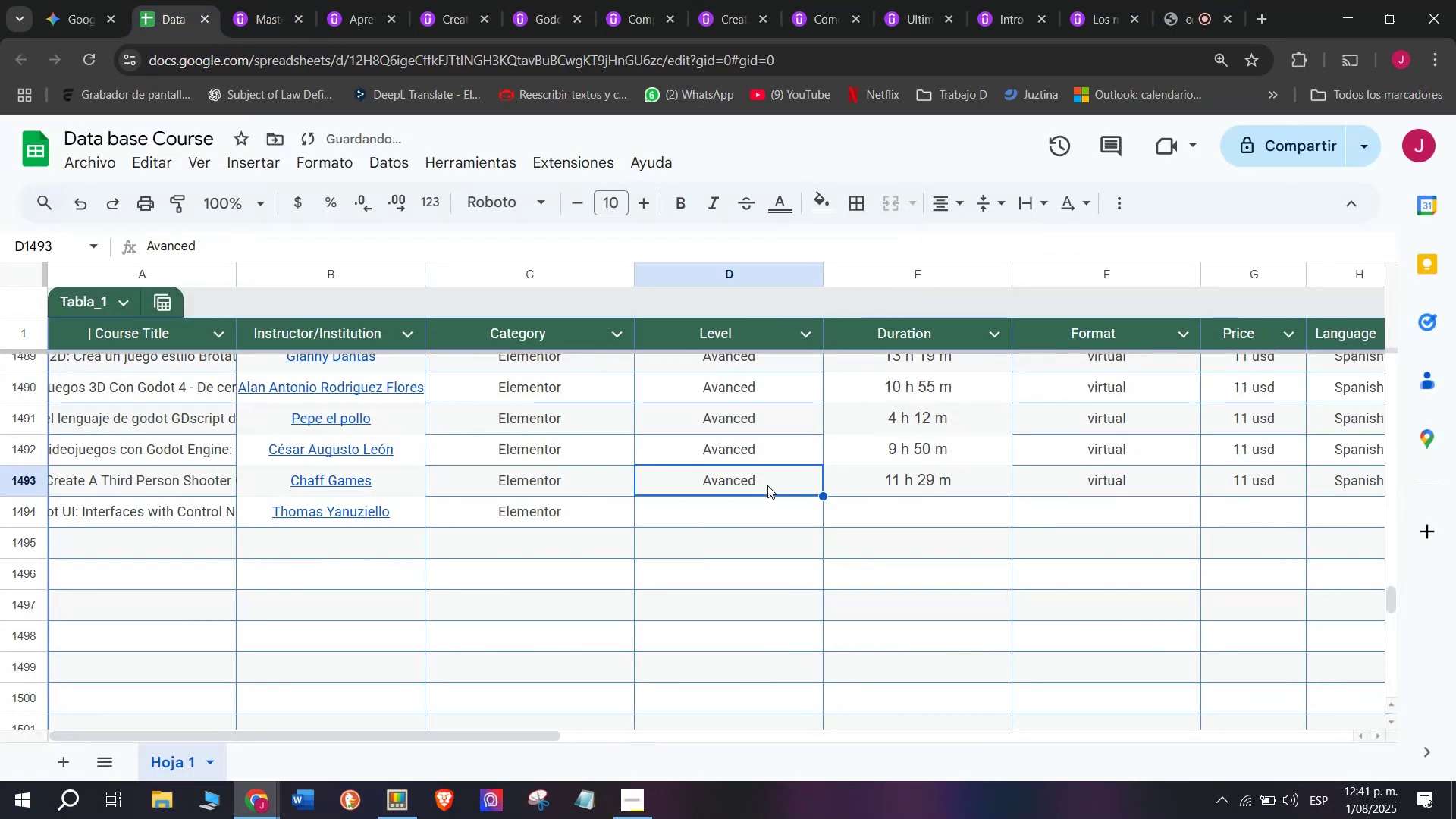 
key(Break)
 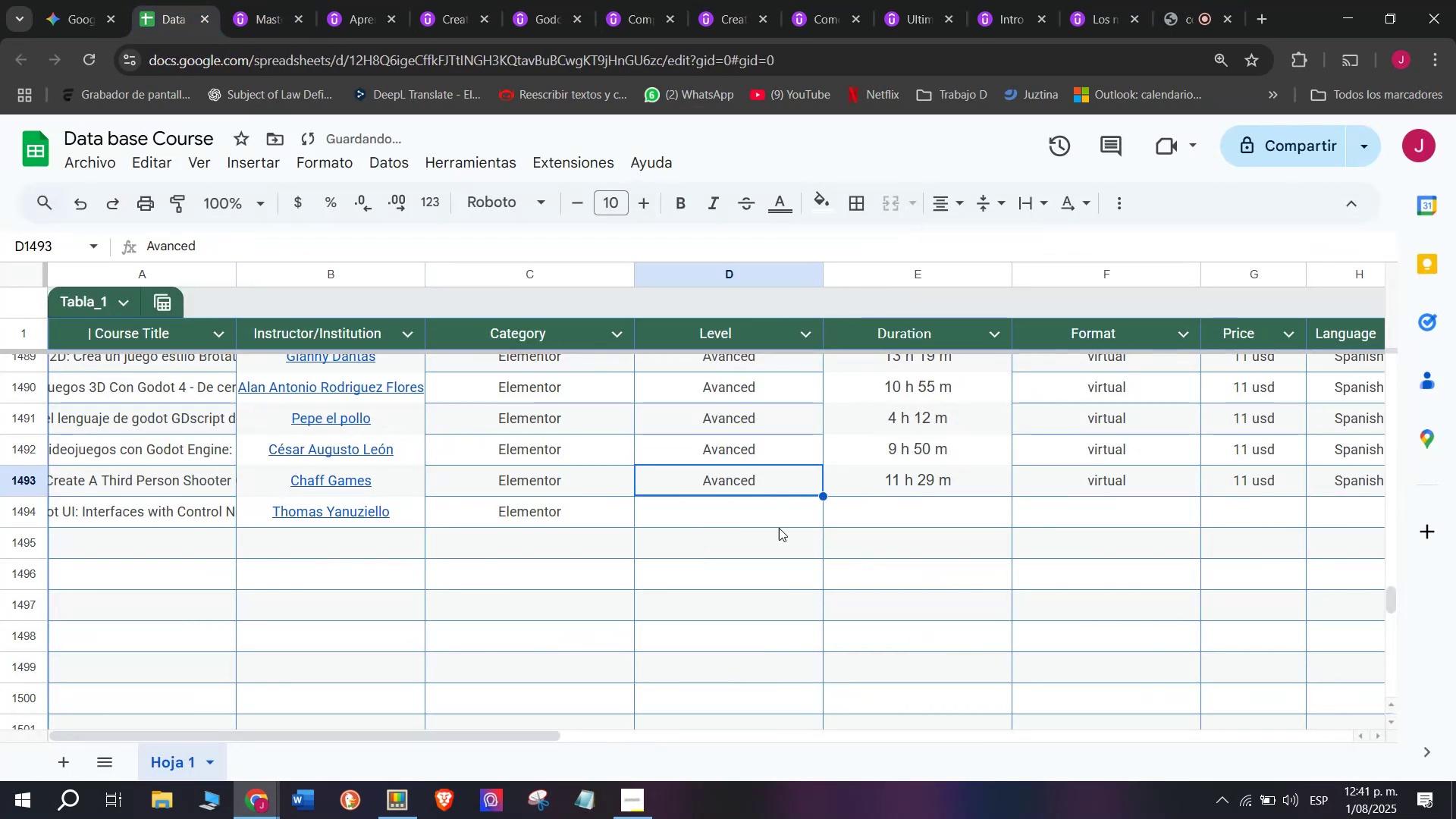 
key(Control+ControlLeft)
 